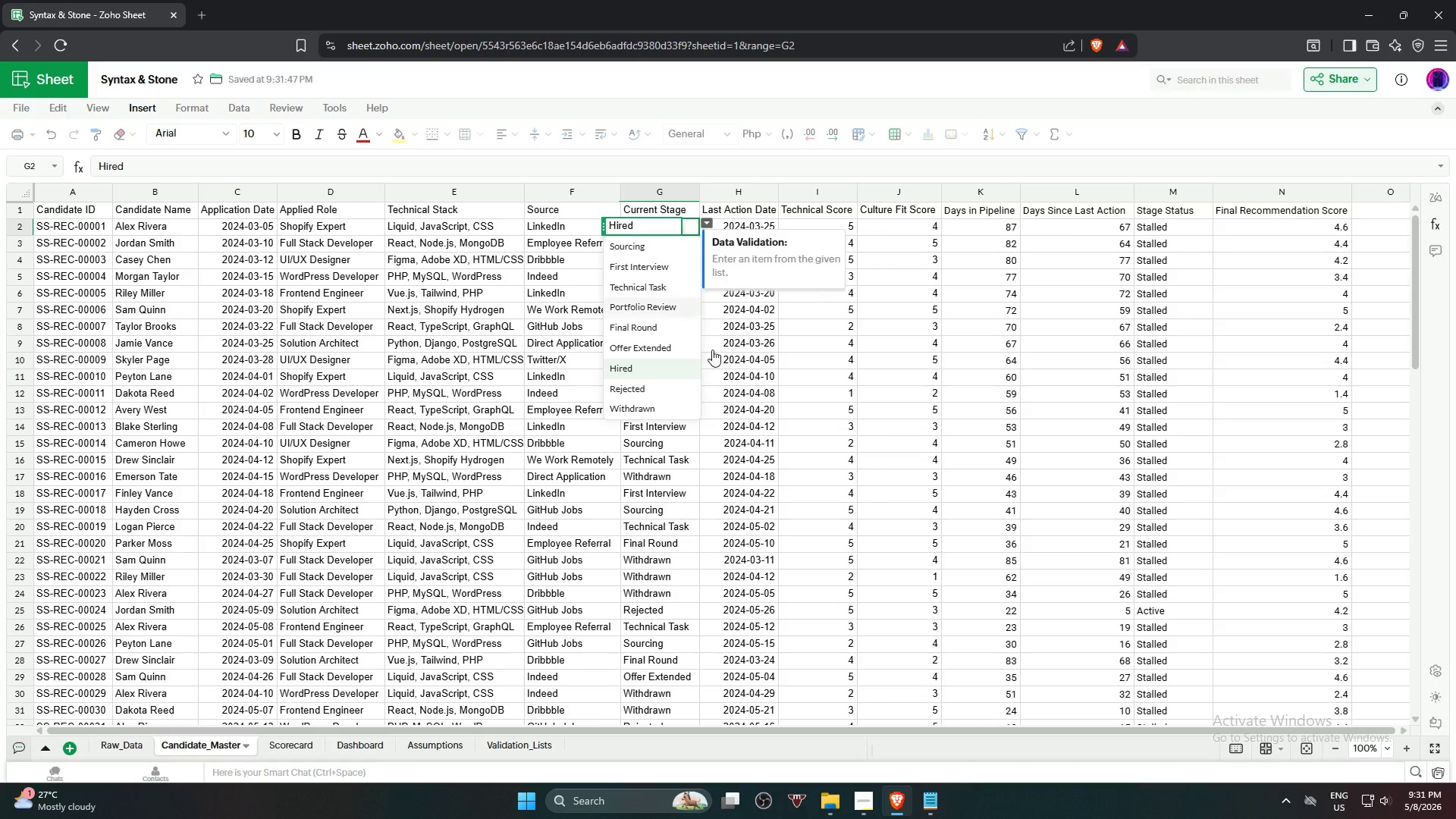 
left_click([922, 498])
 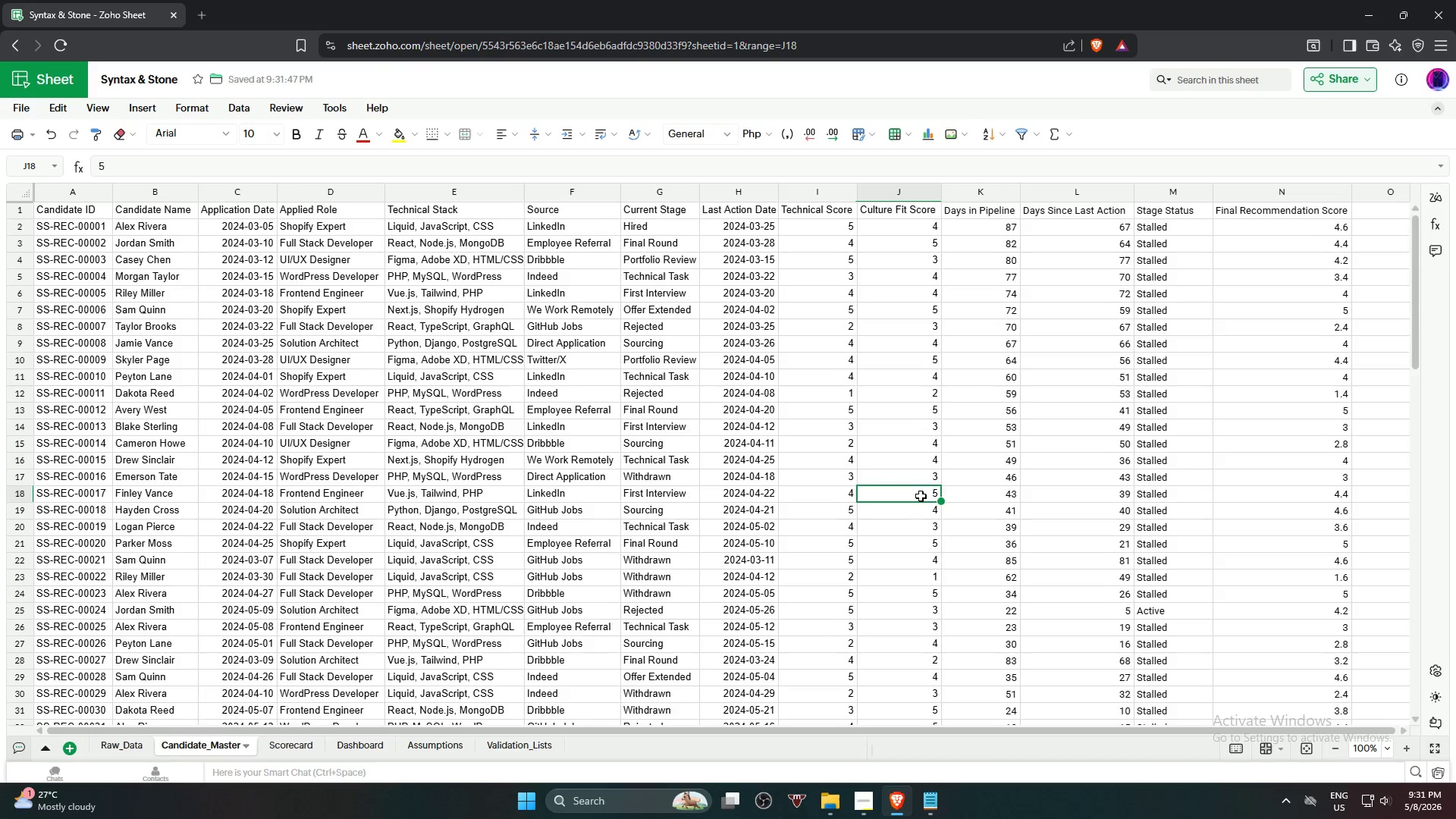 
scroll: coordinate [642, 566], scroll_direction: down, amount: 17.0
 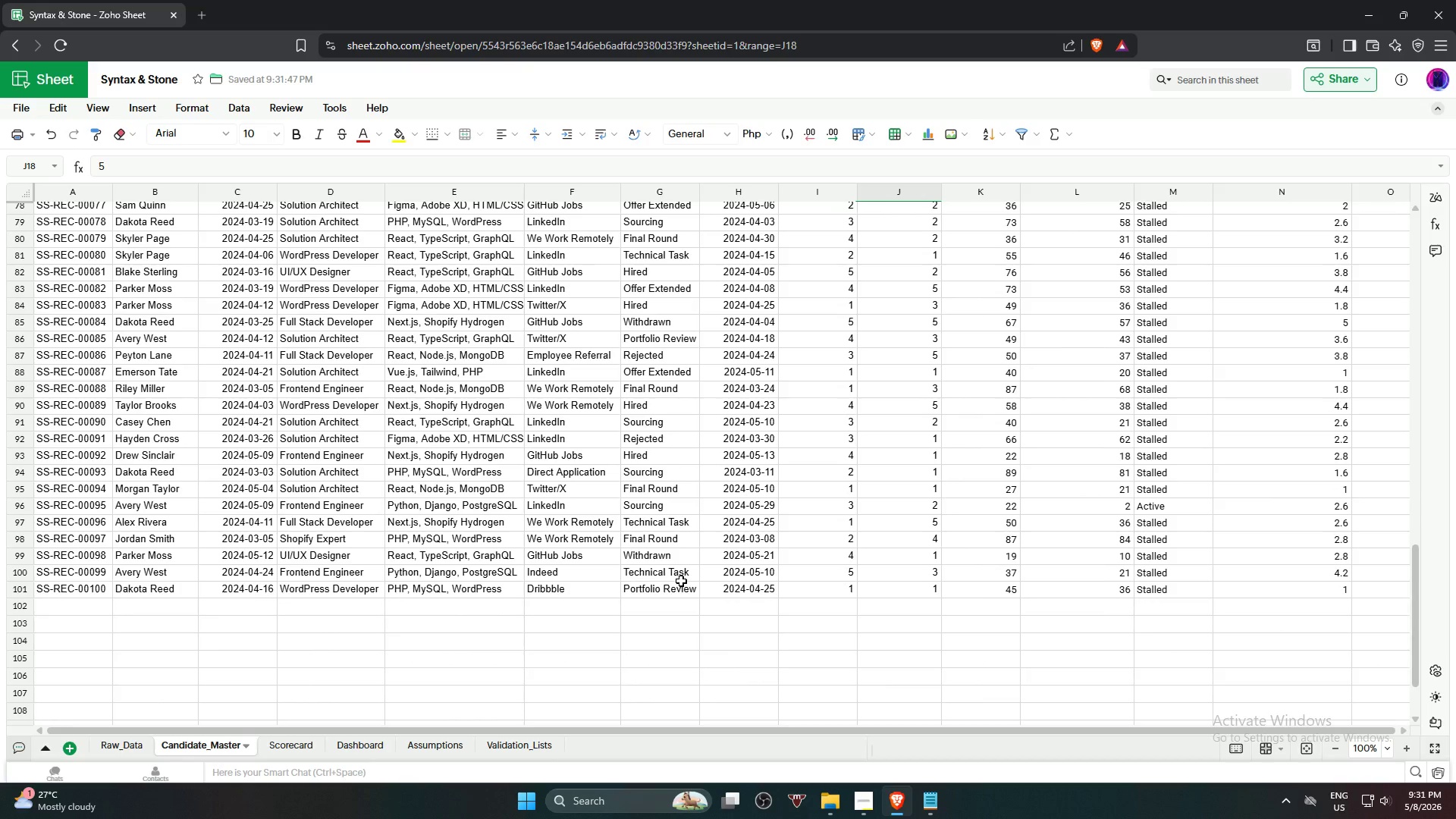 
left_click([658, 588])
 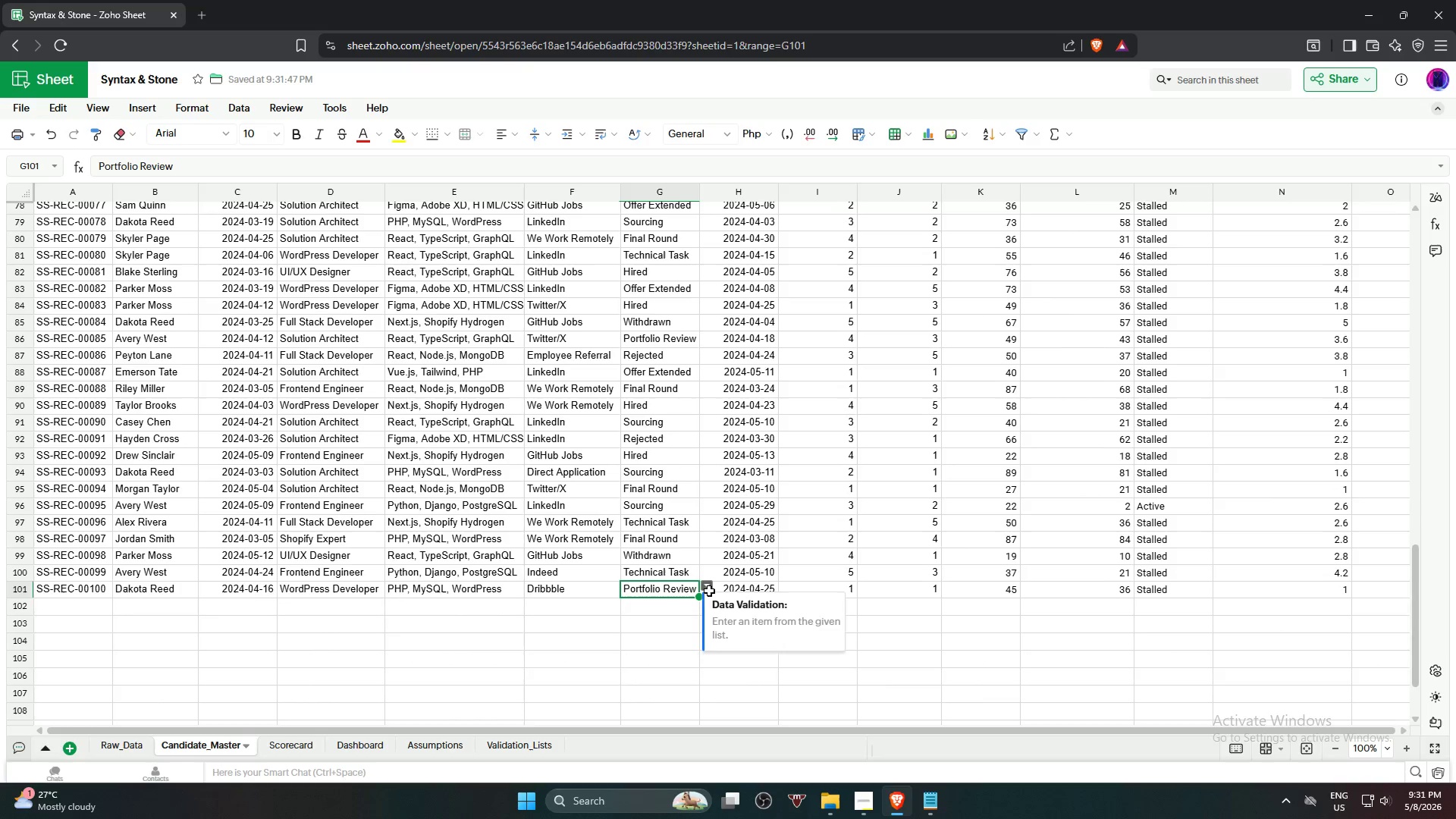 
left_click([707, 585])
 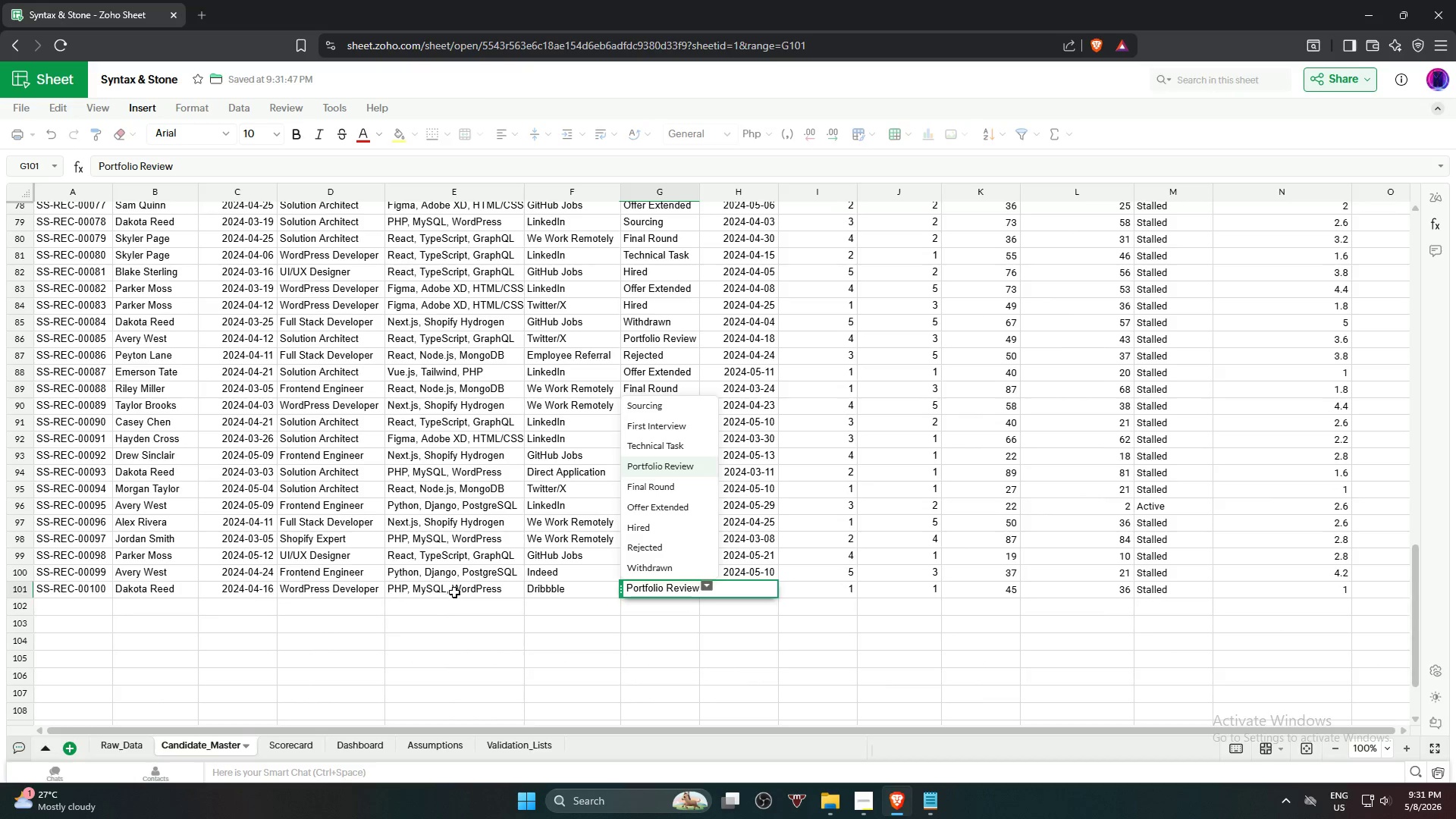 
left_click([588, 593])
 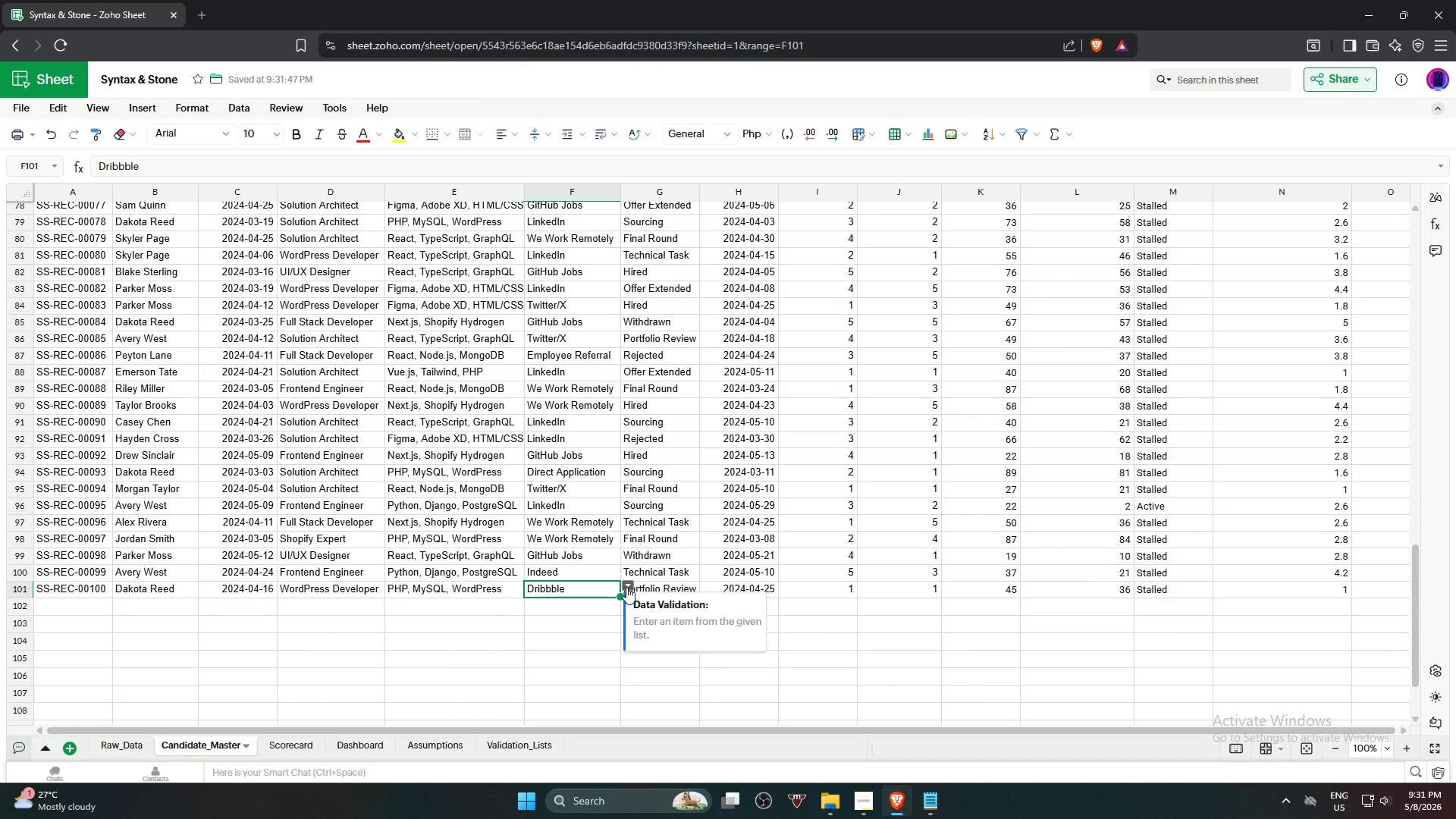 
left_click([626, 587])
 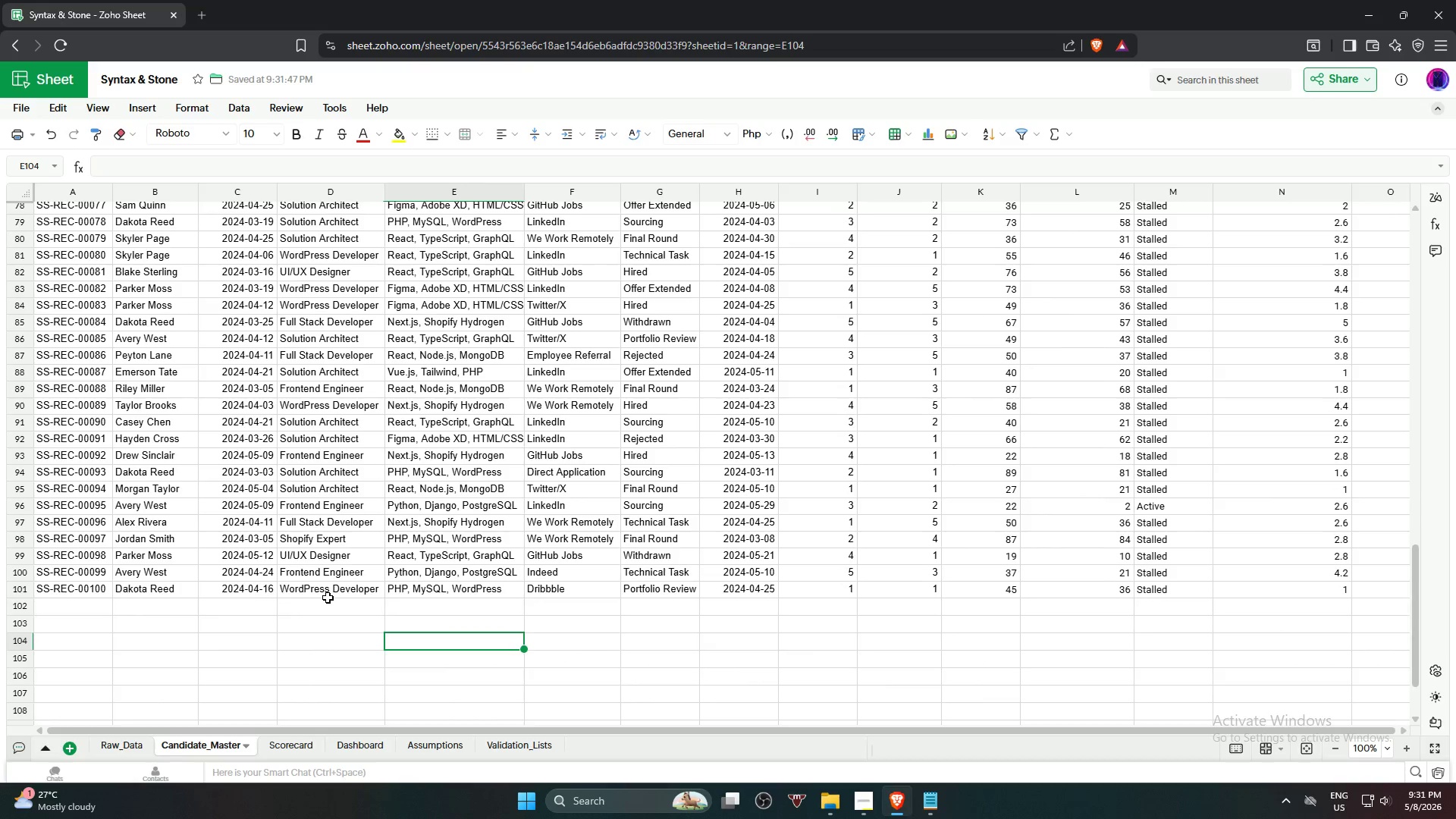 
double_click([333, 592])
 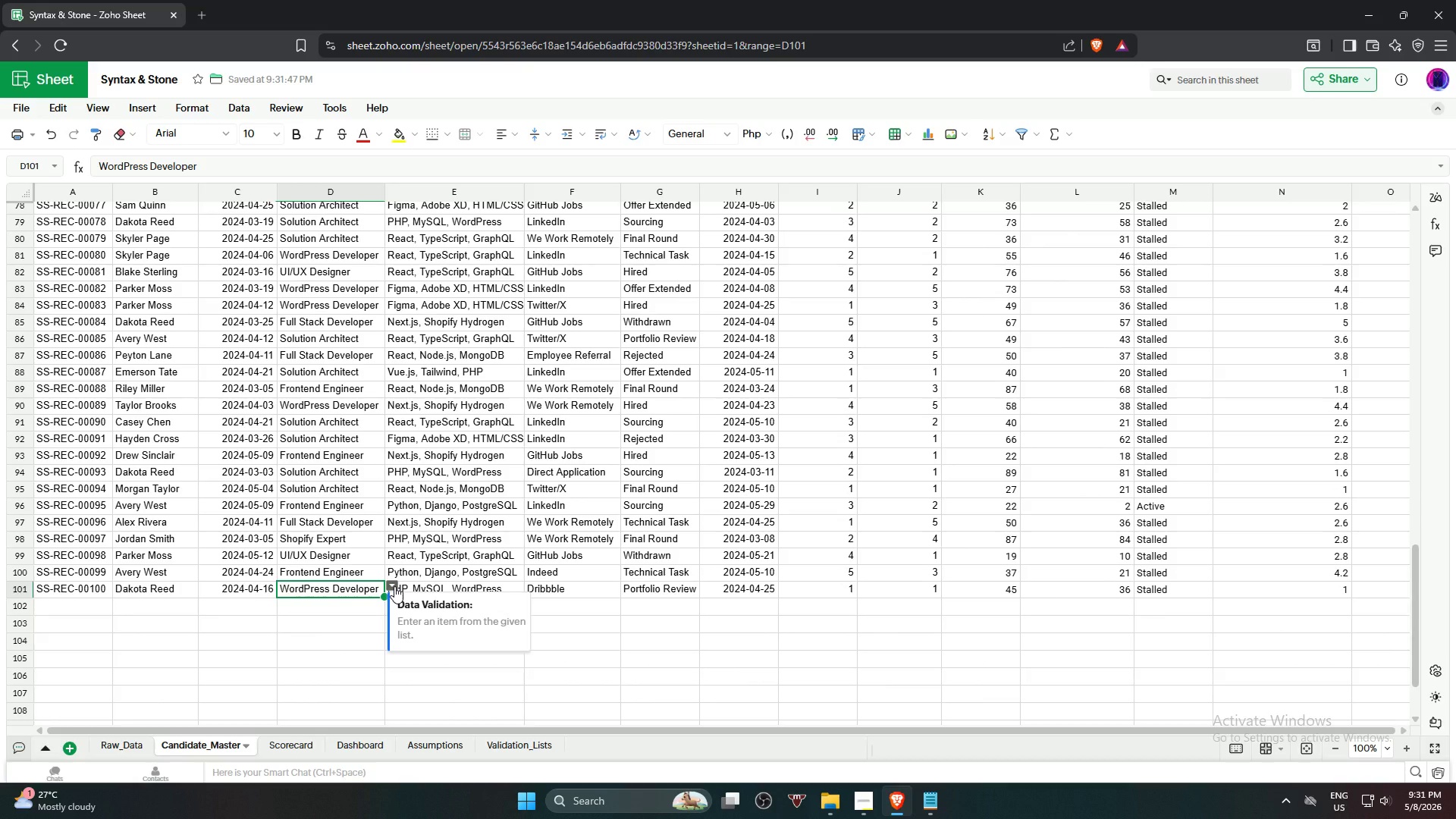 
left_click([394, 586])
 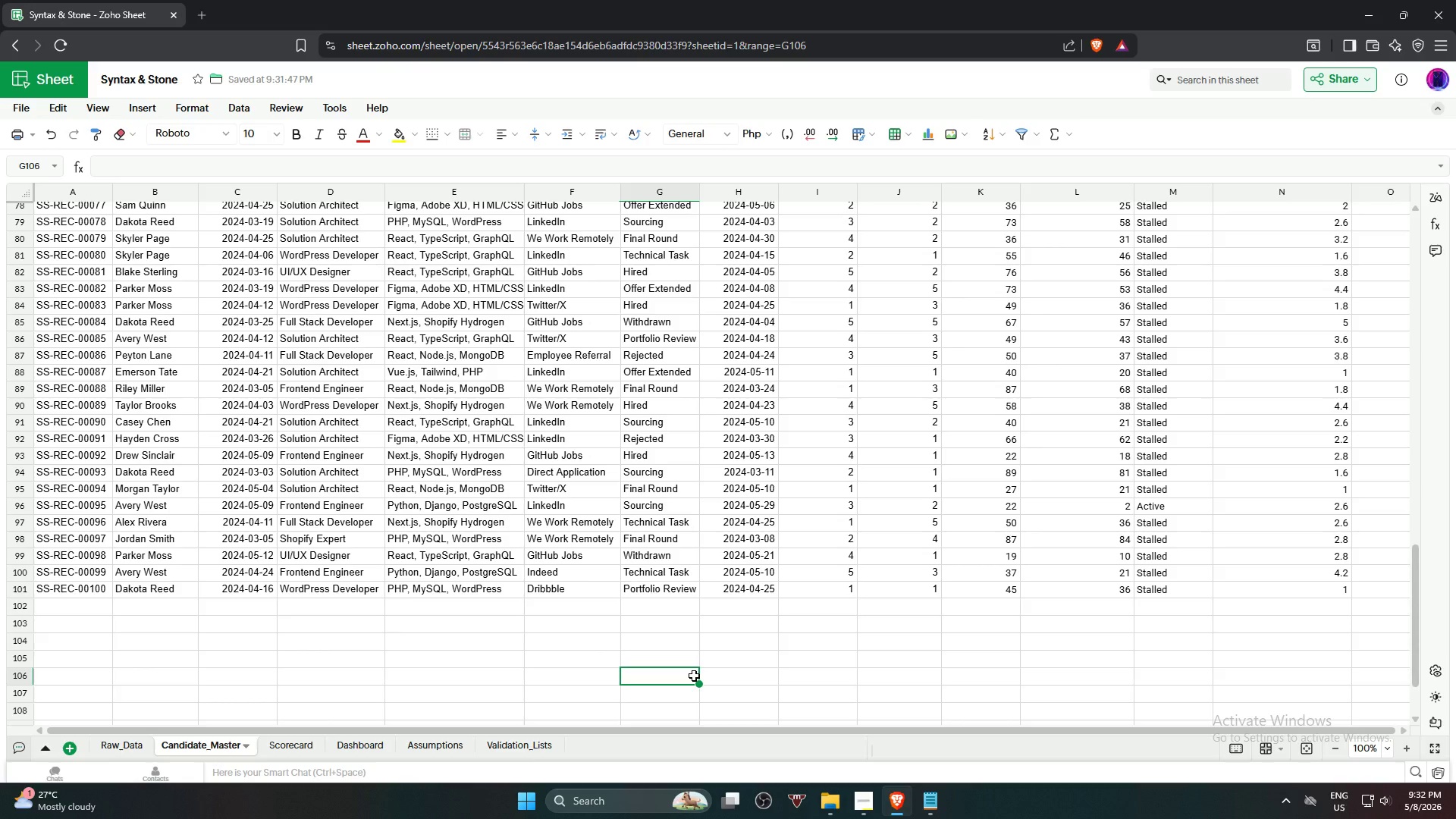 
wait(16.73)
 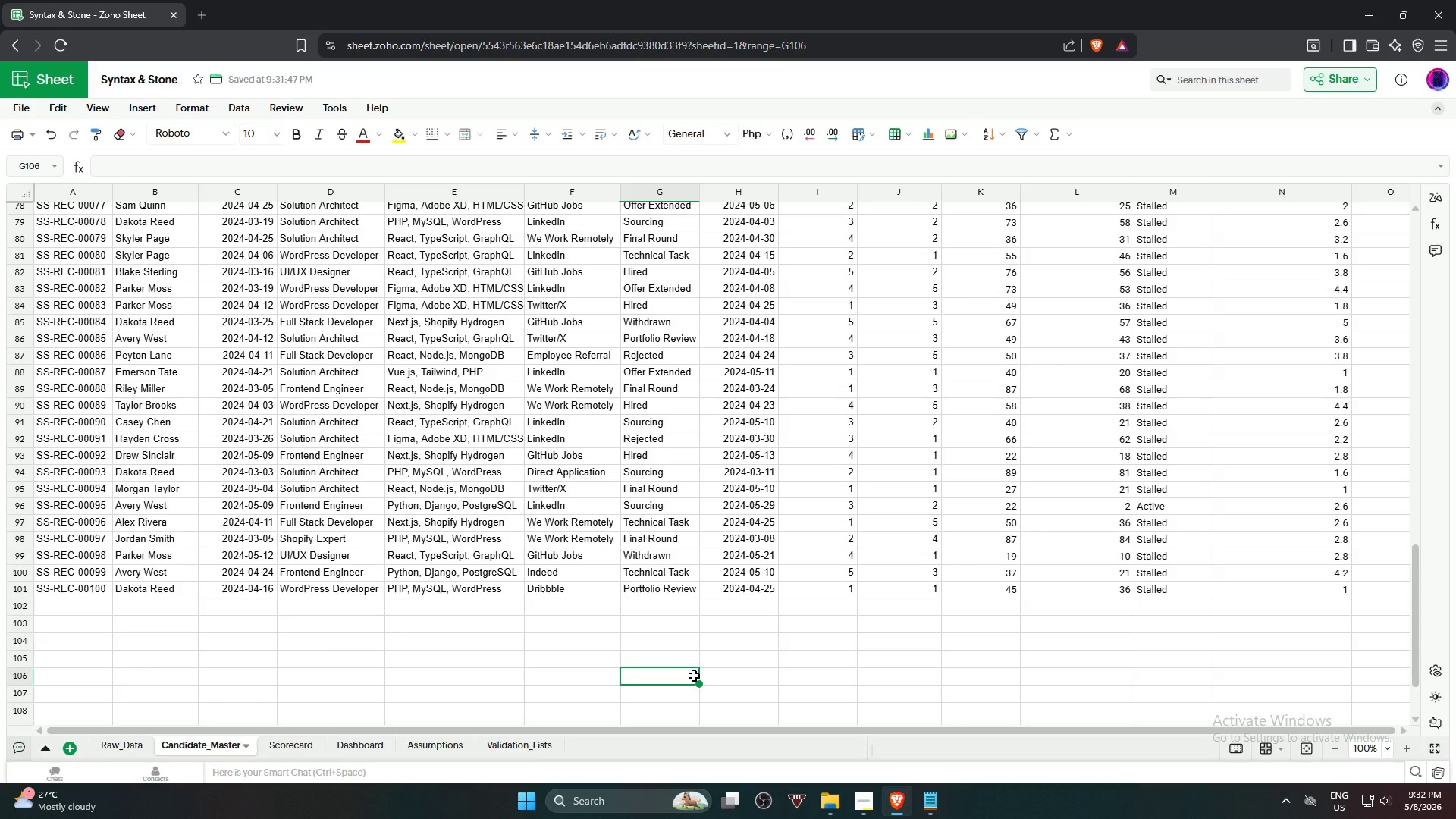 
left_click([791, 647])
 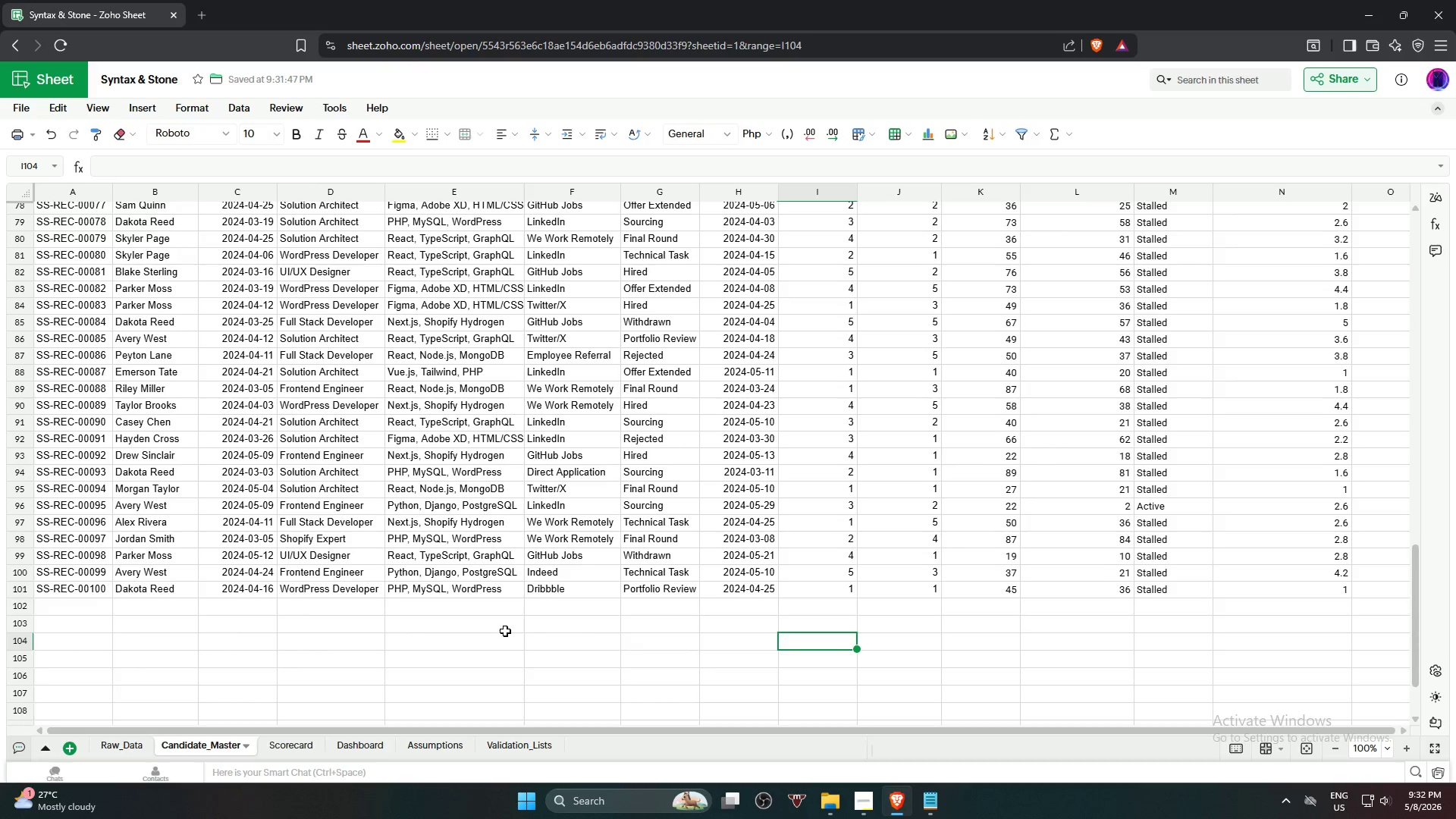 
scroll: coordinate [289, 607], scroll_direction: up, amount: 20.0
 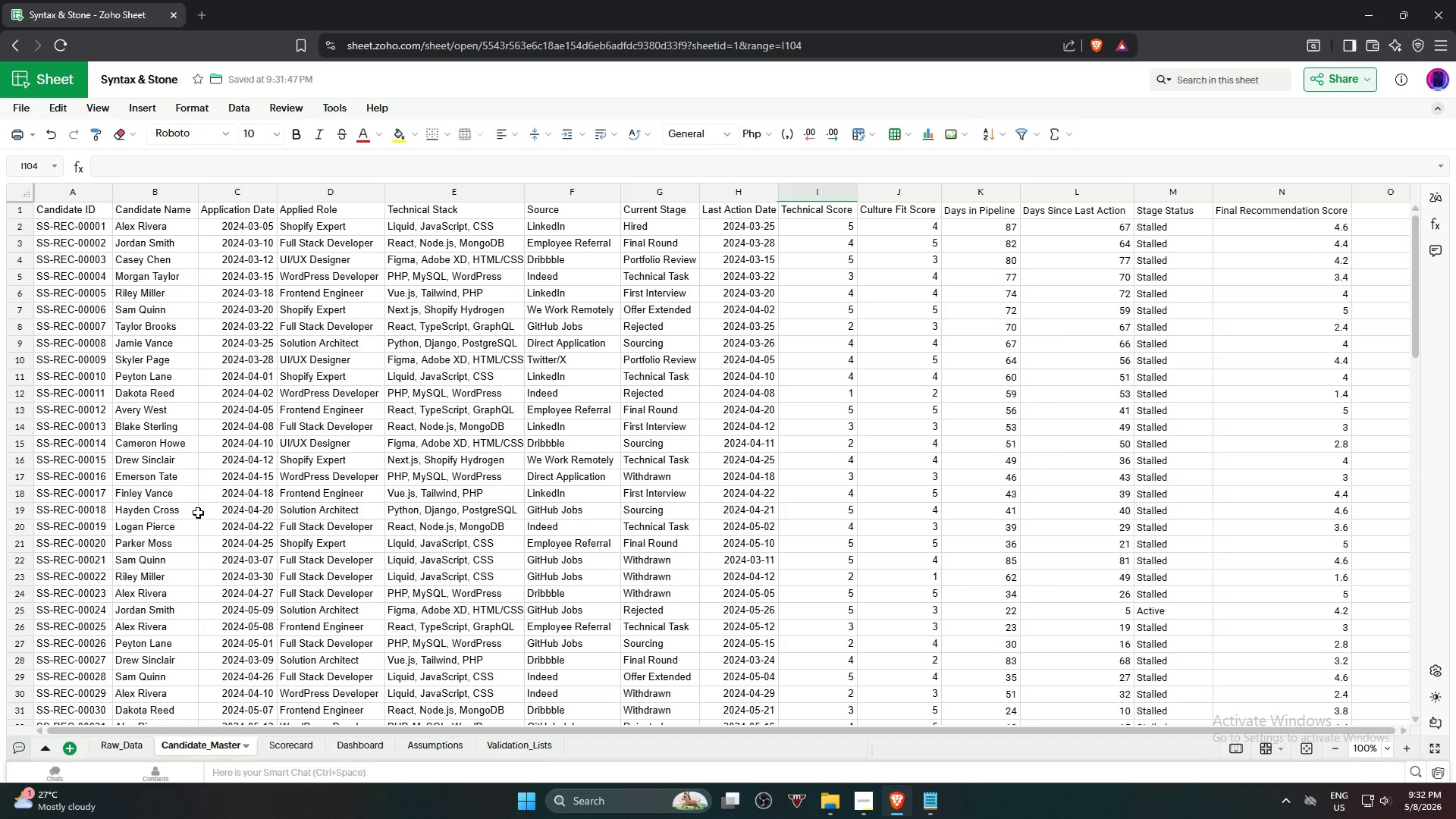 
wait(7.16)
 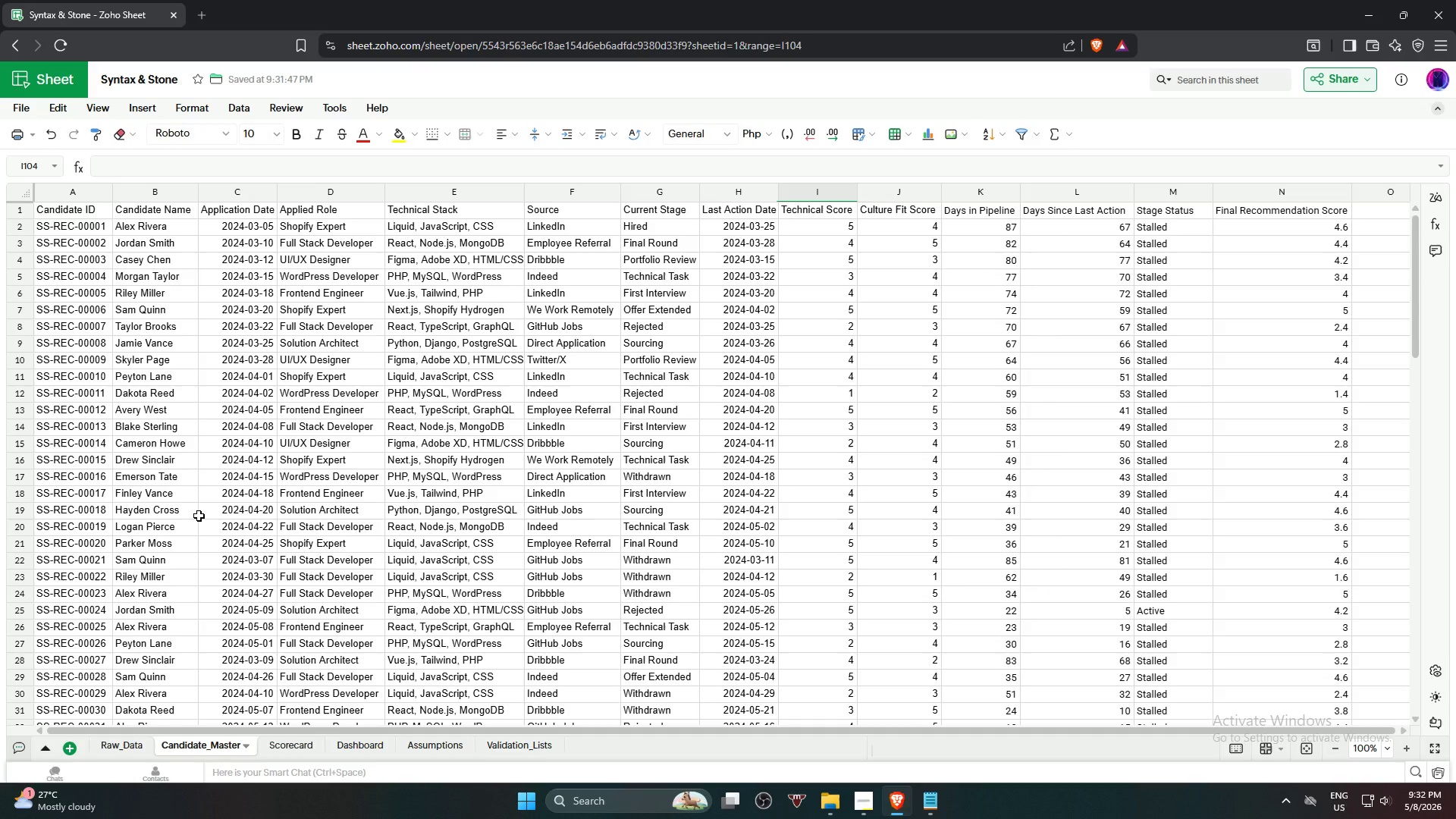 
left_click([80, 211])
 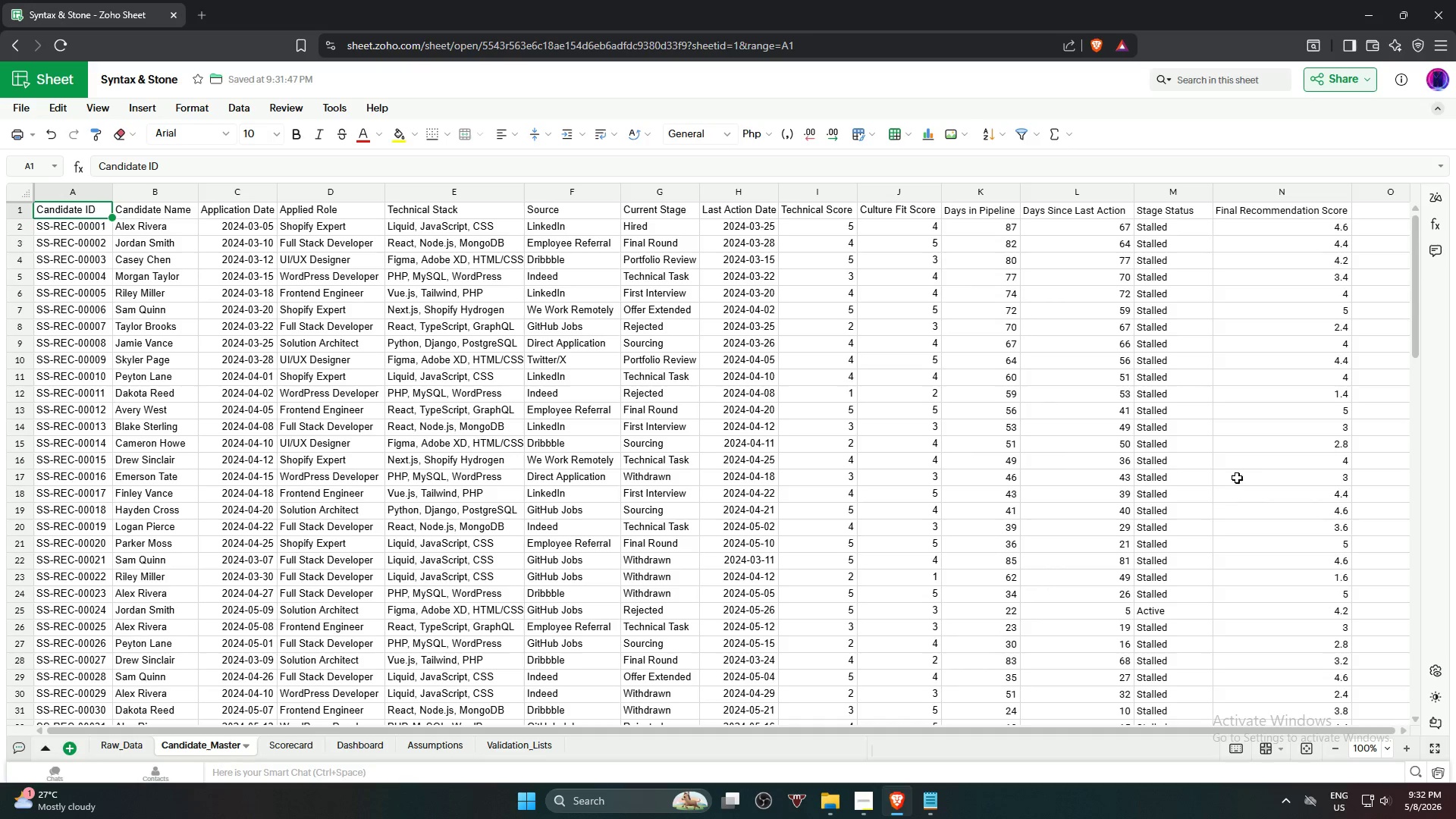 
scroll: coordinate [1300, 592], scroll_direction: down, amount: 19.0
 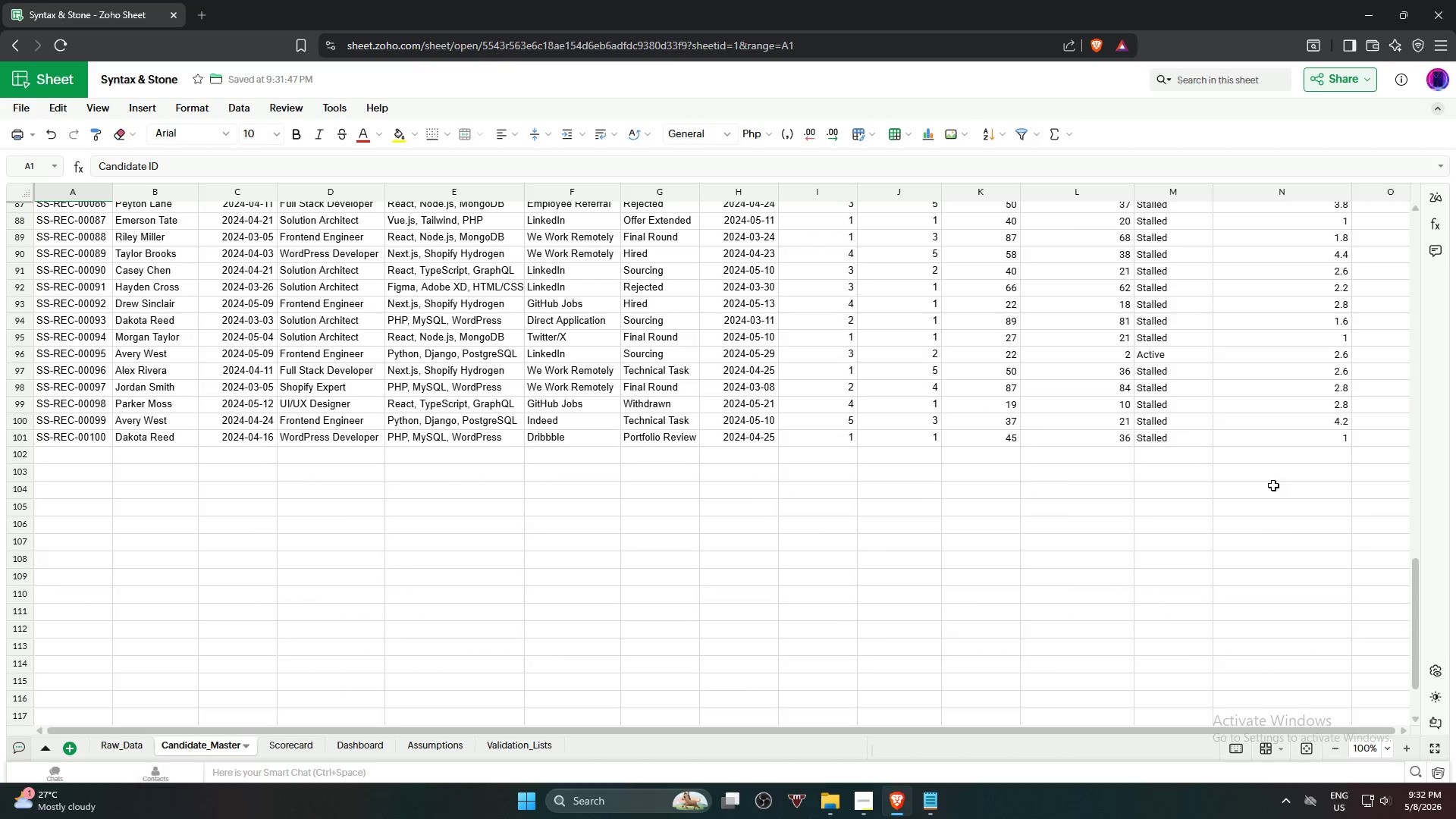 
hold_key(key=ShiftLeft, duration=0.78)
left_click([1293, 443])
 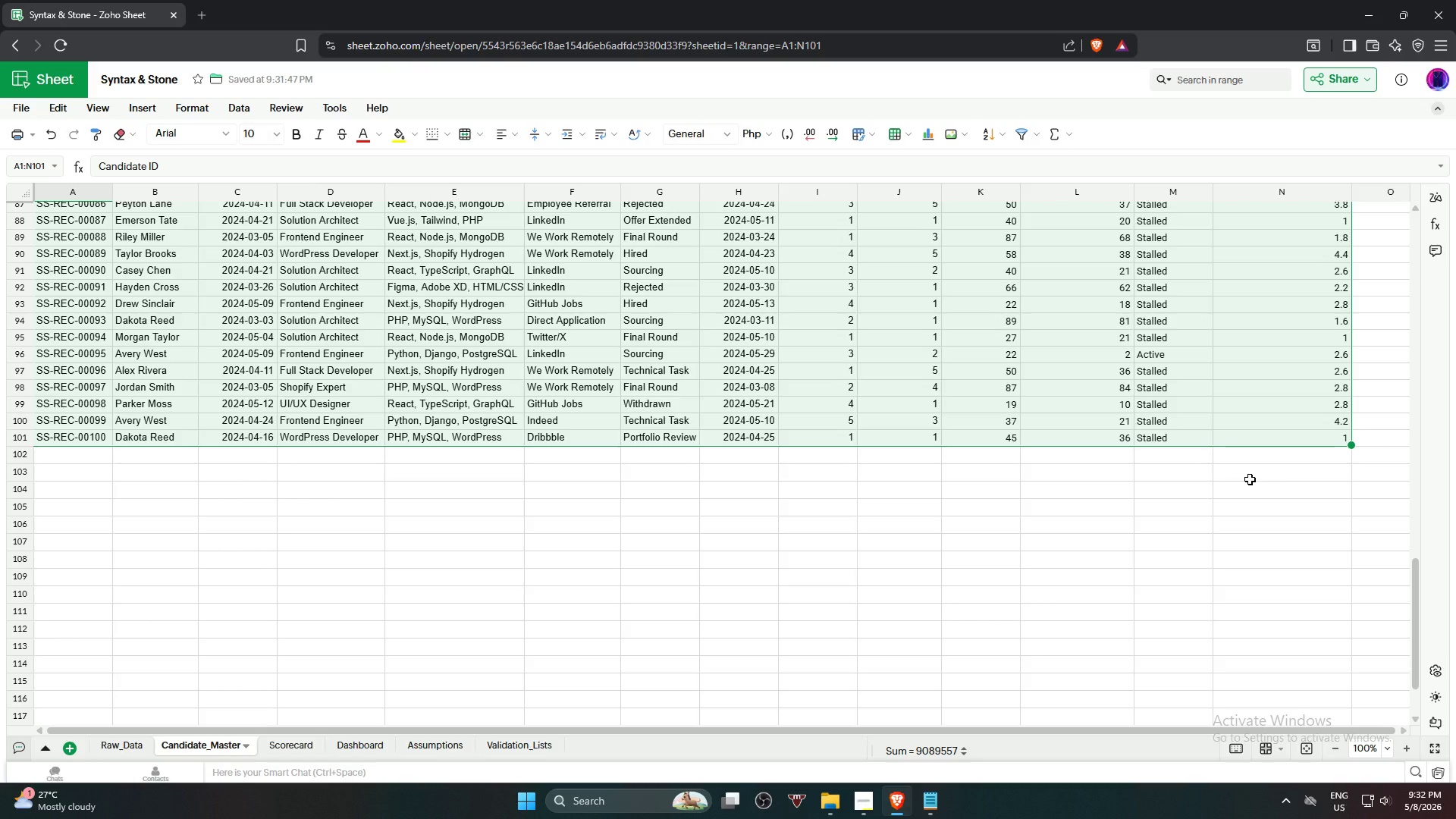 
wait(11.7)
 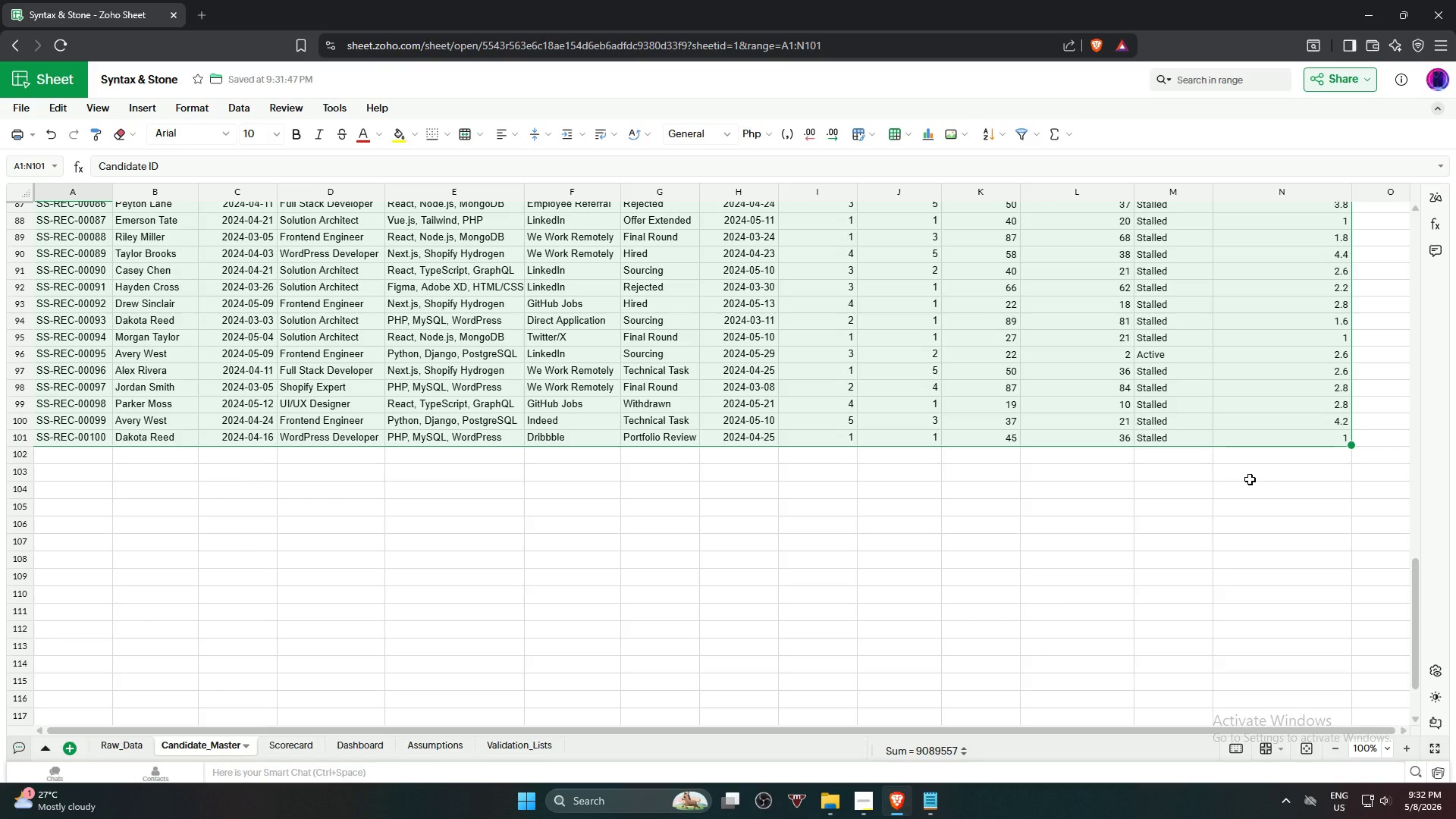 
left_click([896, 645])
 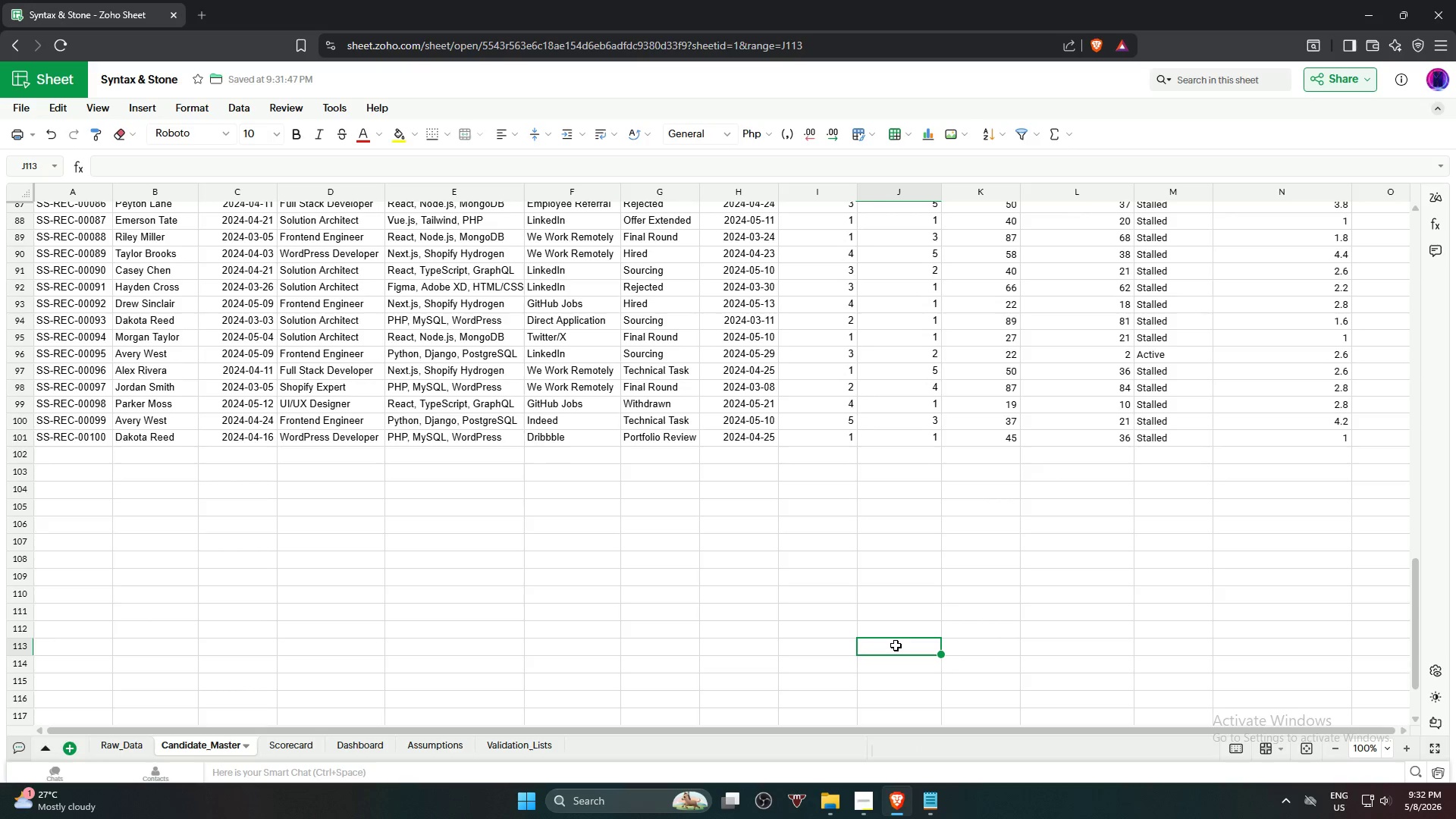 
scroll: coordinate [984, 490], scroll_direction: up, amount: 25.0
 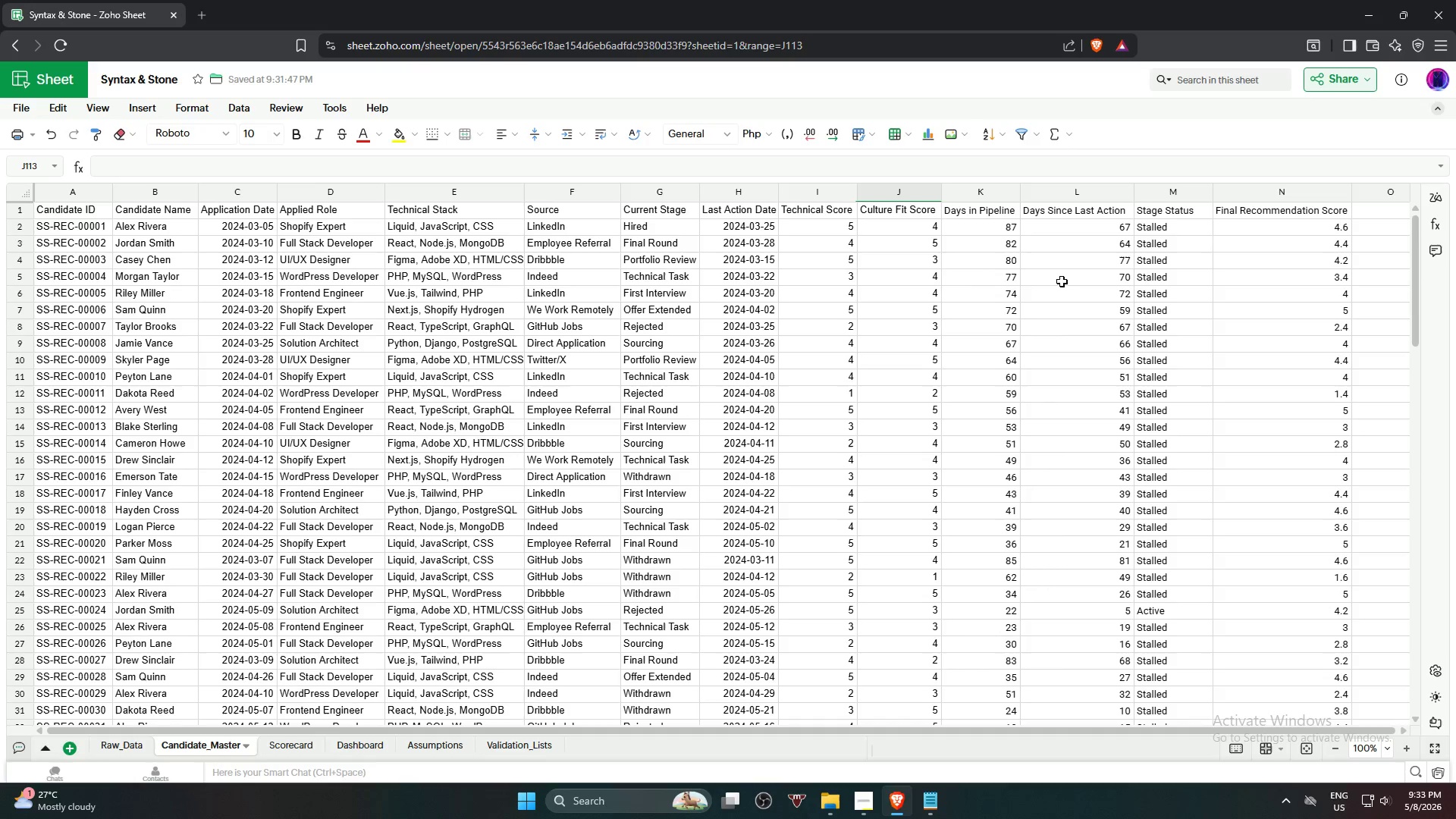 
wait(22.04)
 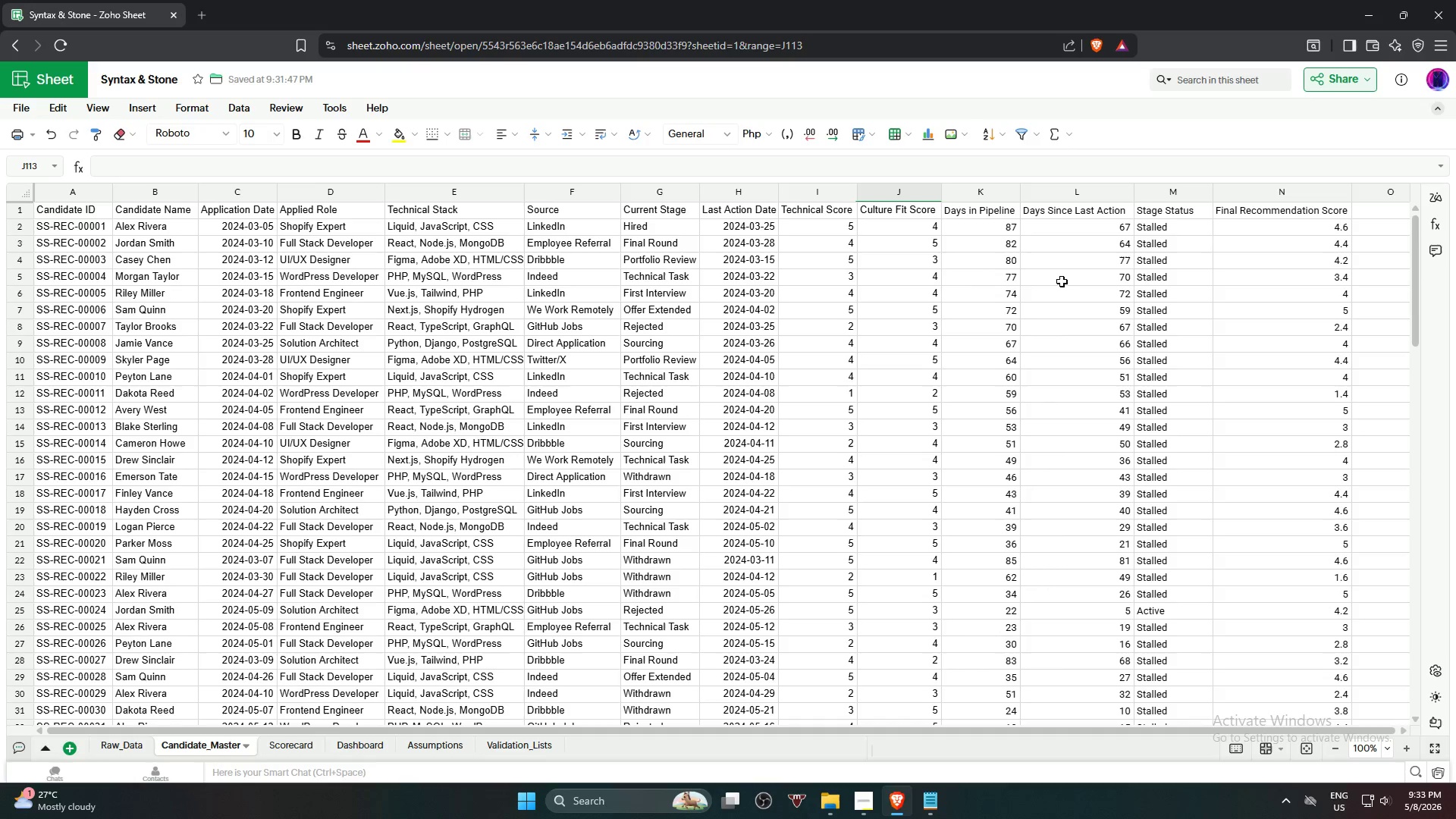 
left_click([1177, 226])
 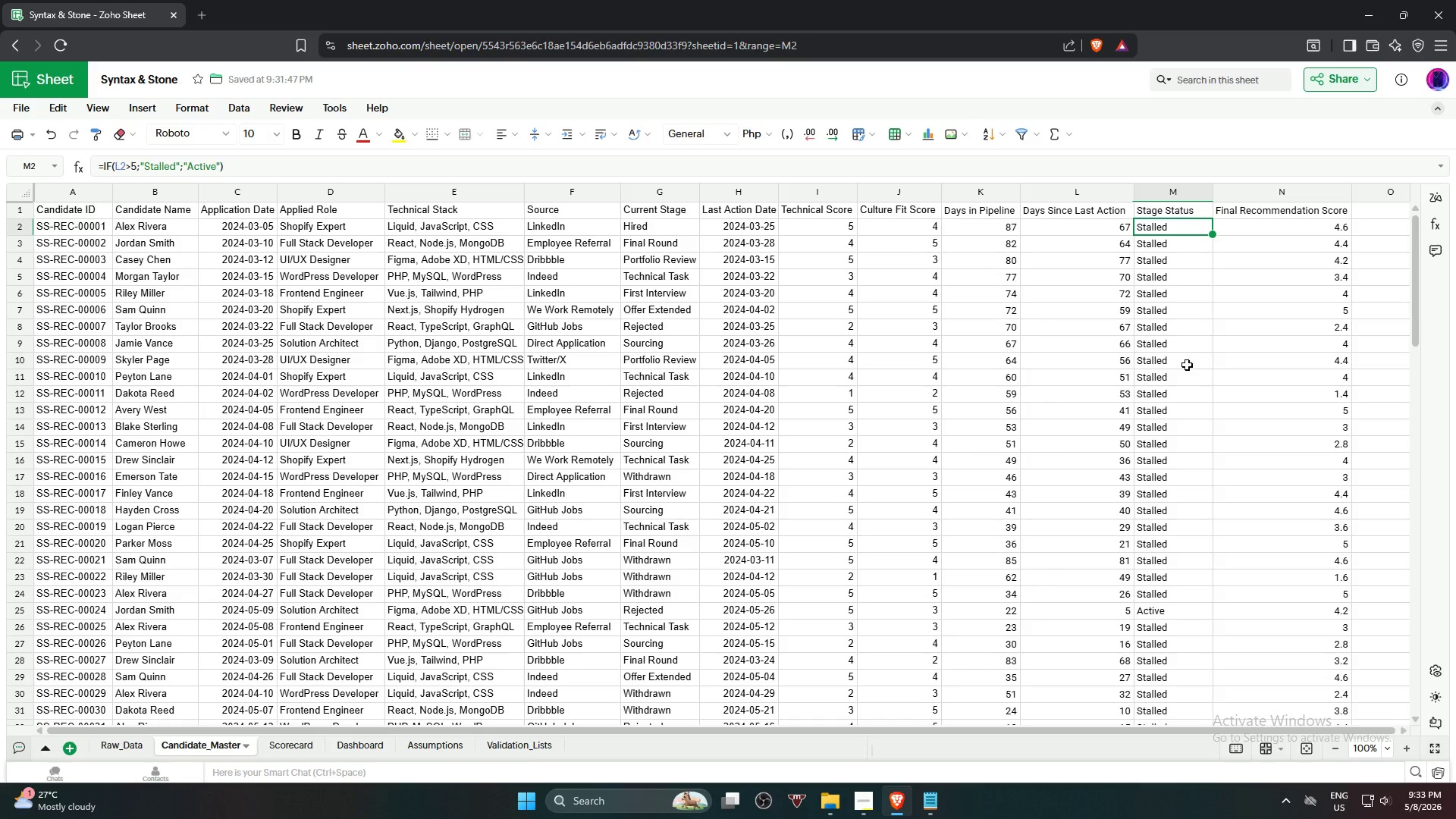 
scroll: coordinate [1171, 474], scroll_direction: down, amount: 9.0
 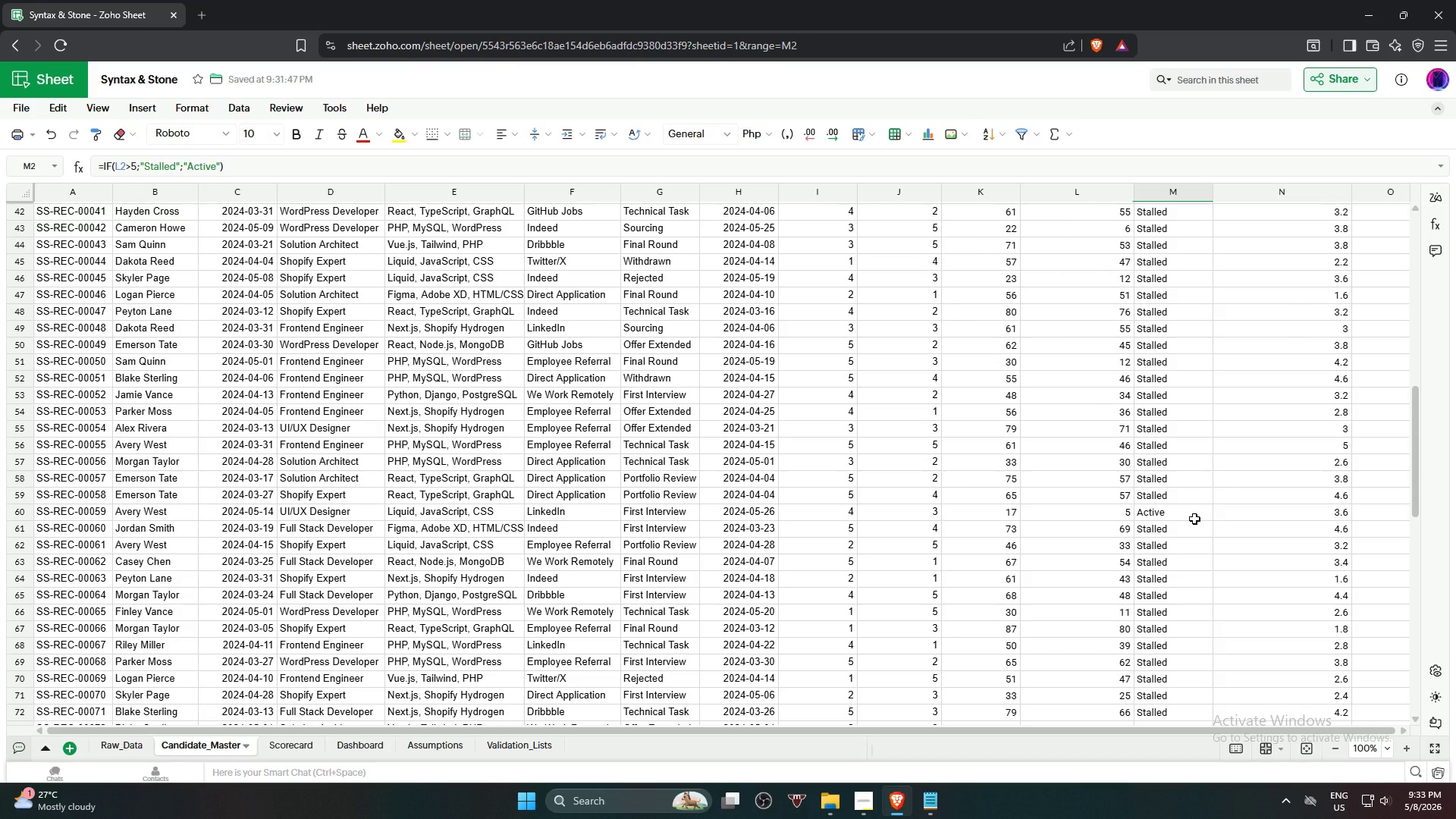 
wait(10.17)
 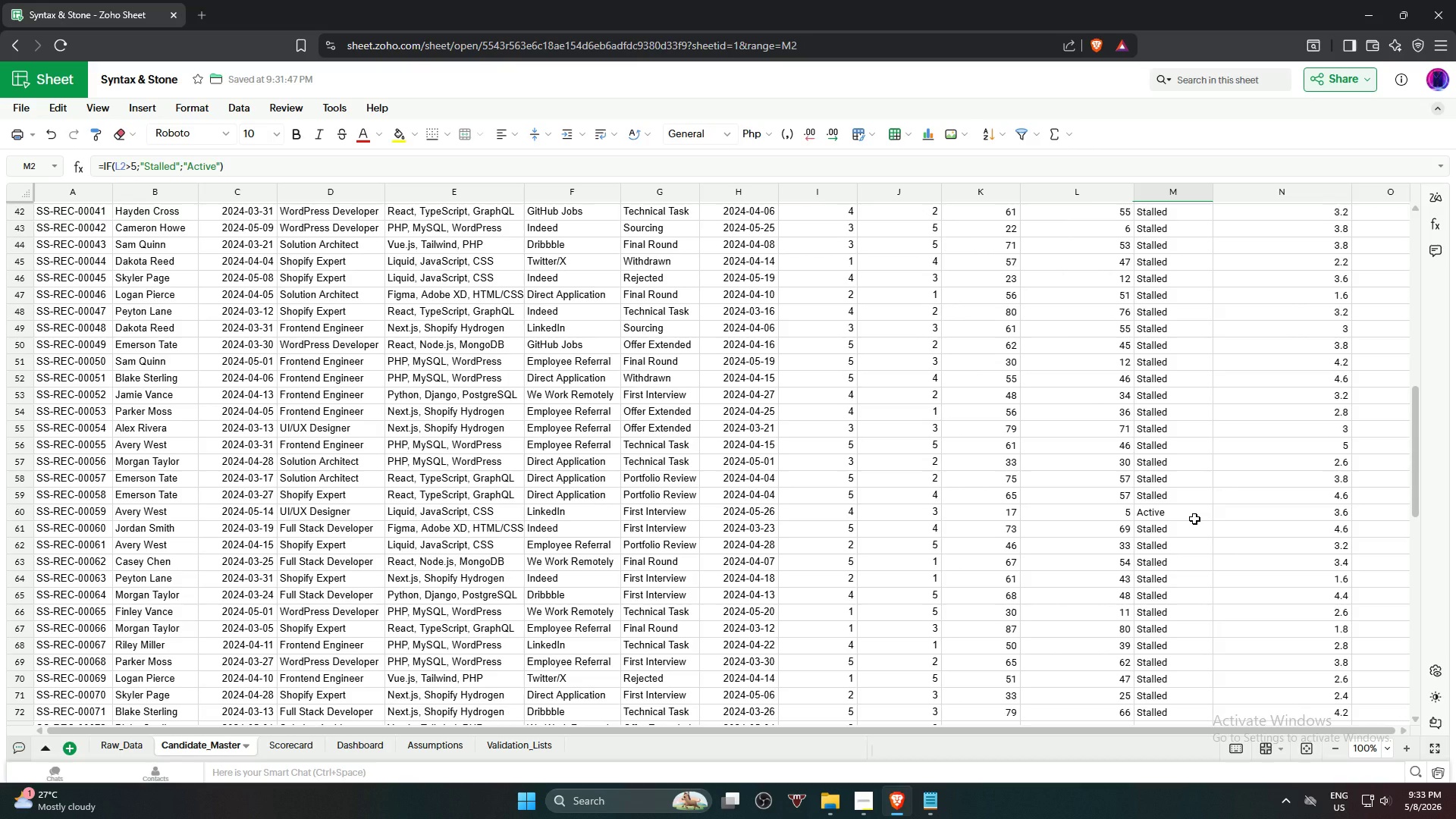 
scroll: coordinate [1173, 529], scroll_direction: down, amount: 10.0
 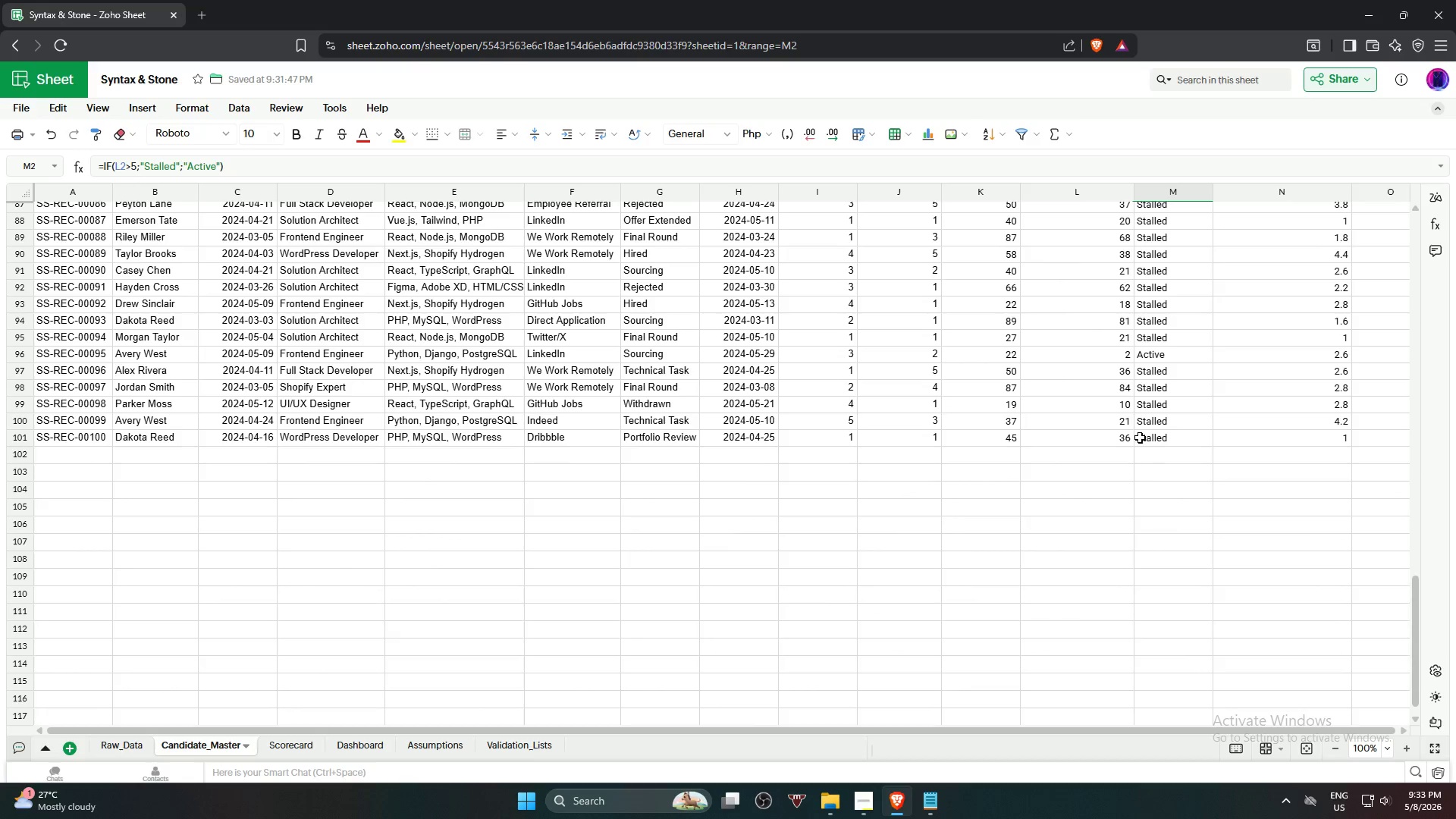 
hold_key(key=ShiftLeft, duration=2.66)
left_click([1161, 441])
 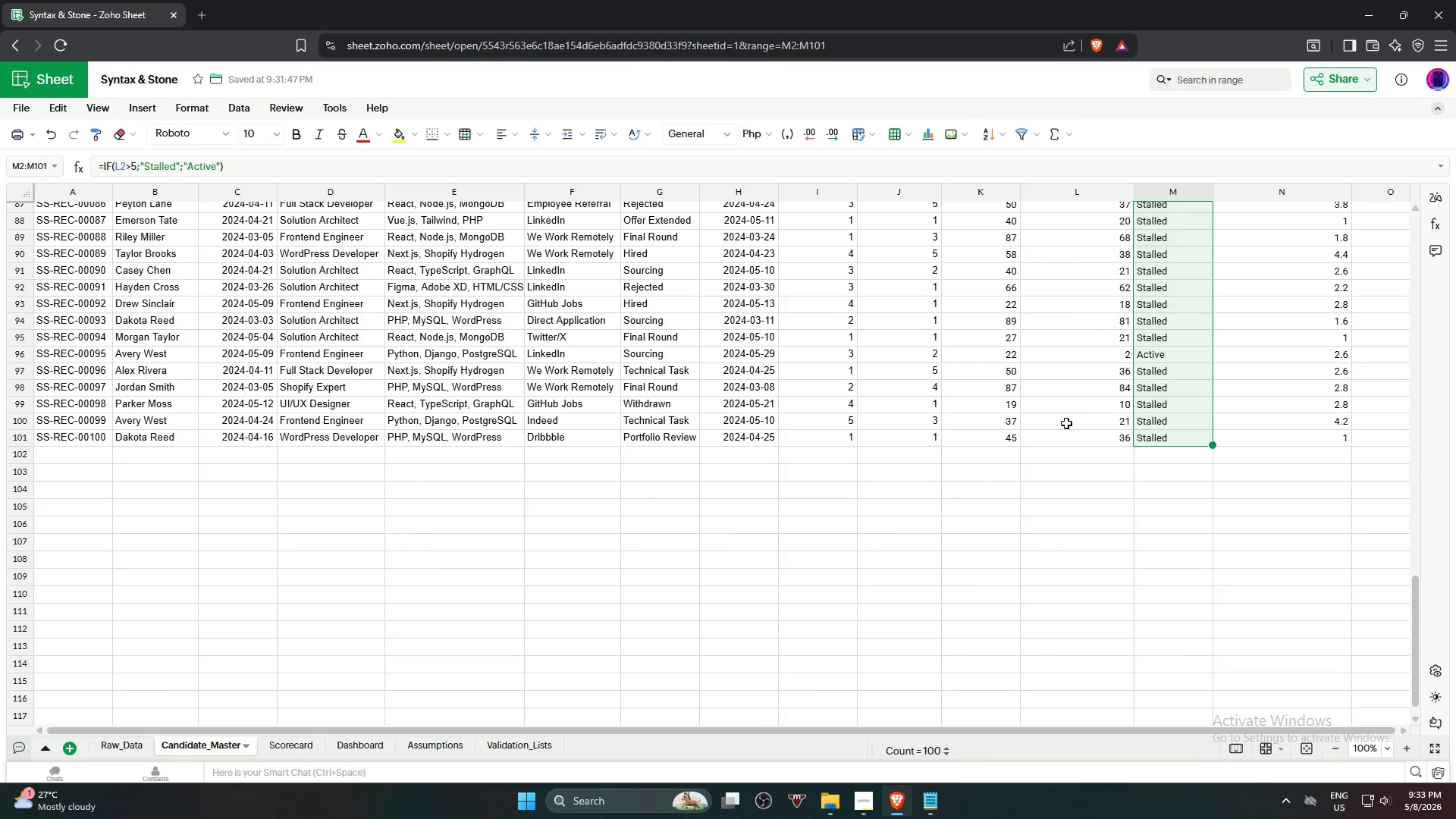 
scroll: coordinate [1049, 438], scroll_direction: up, amount: 29.0
 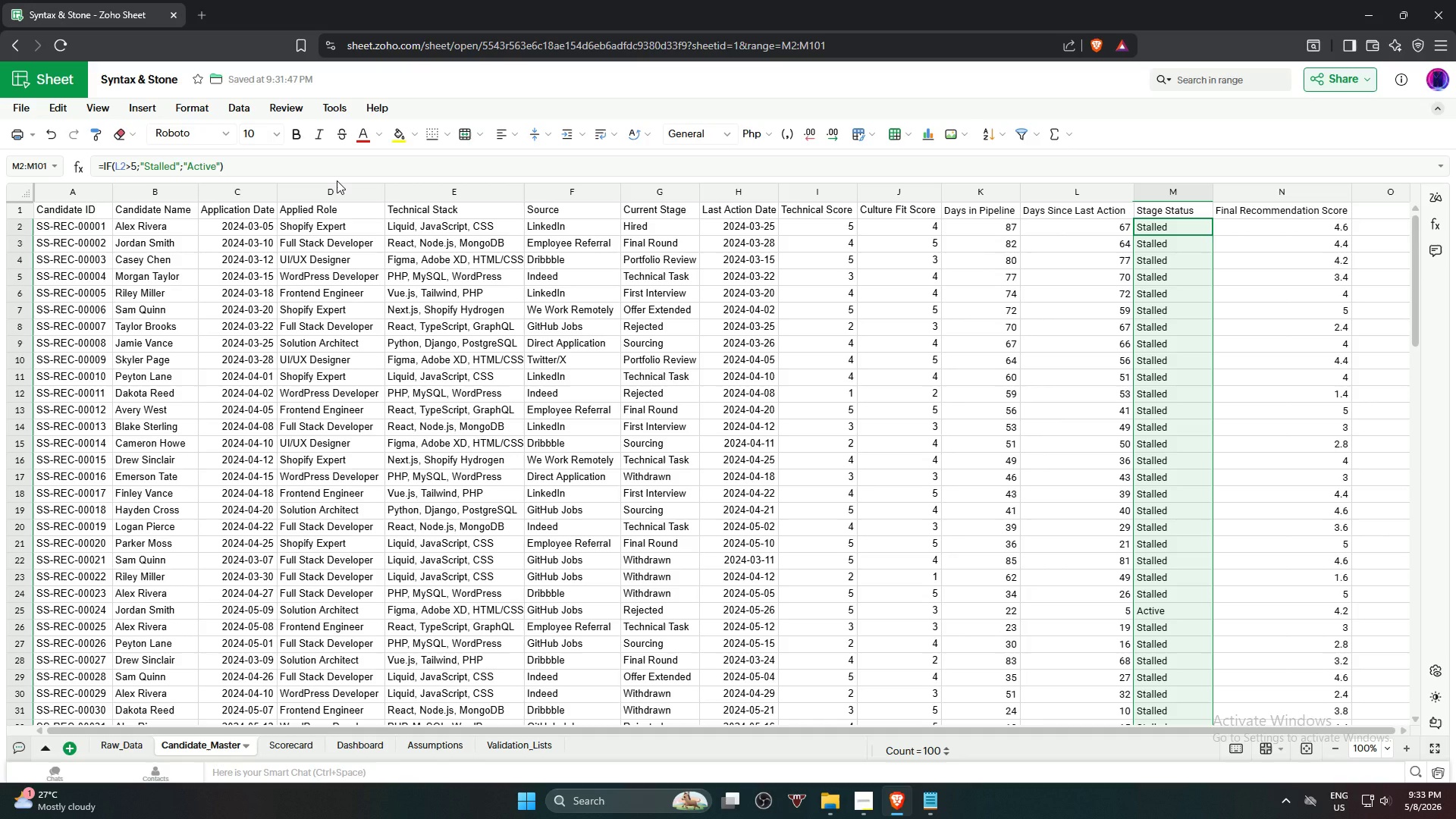 
wait(23.26)
 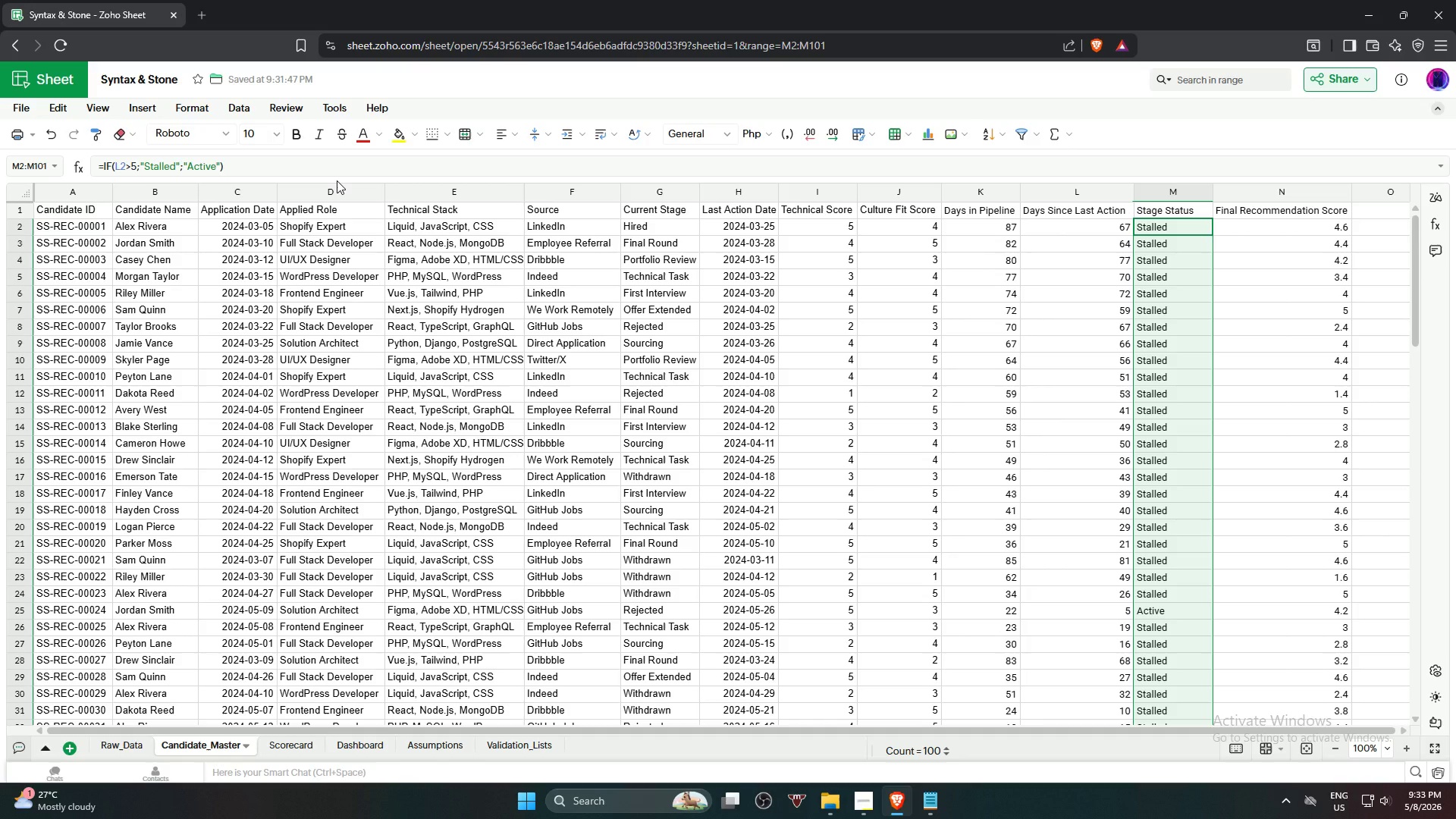 
mouse_move([416, 201])
 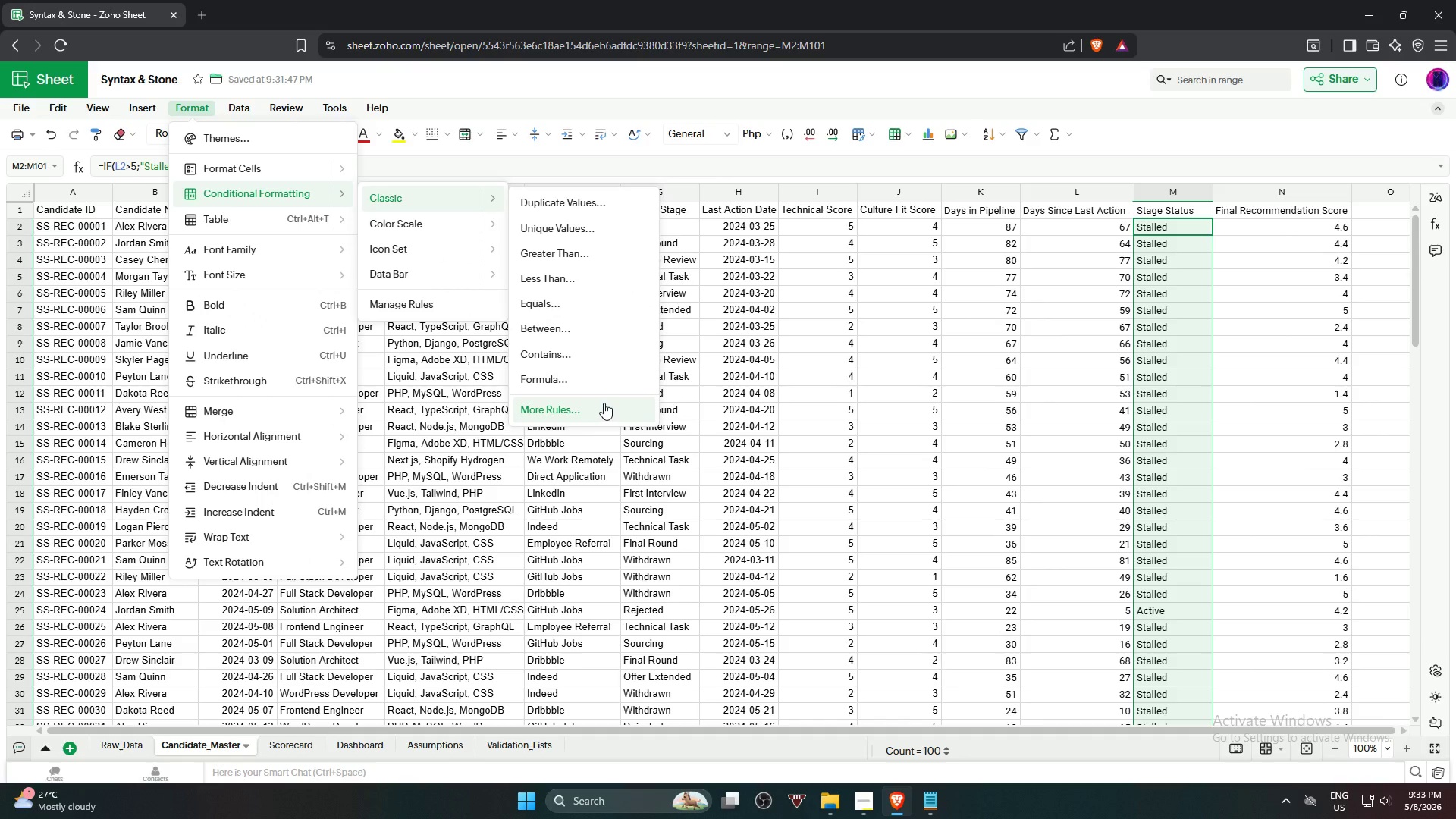 
left_click([600, 381])
 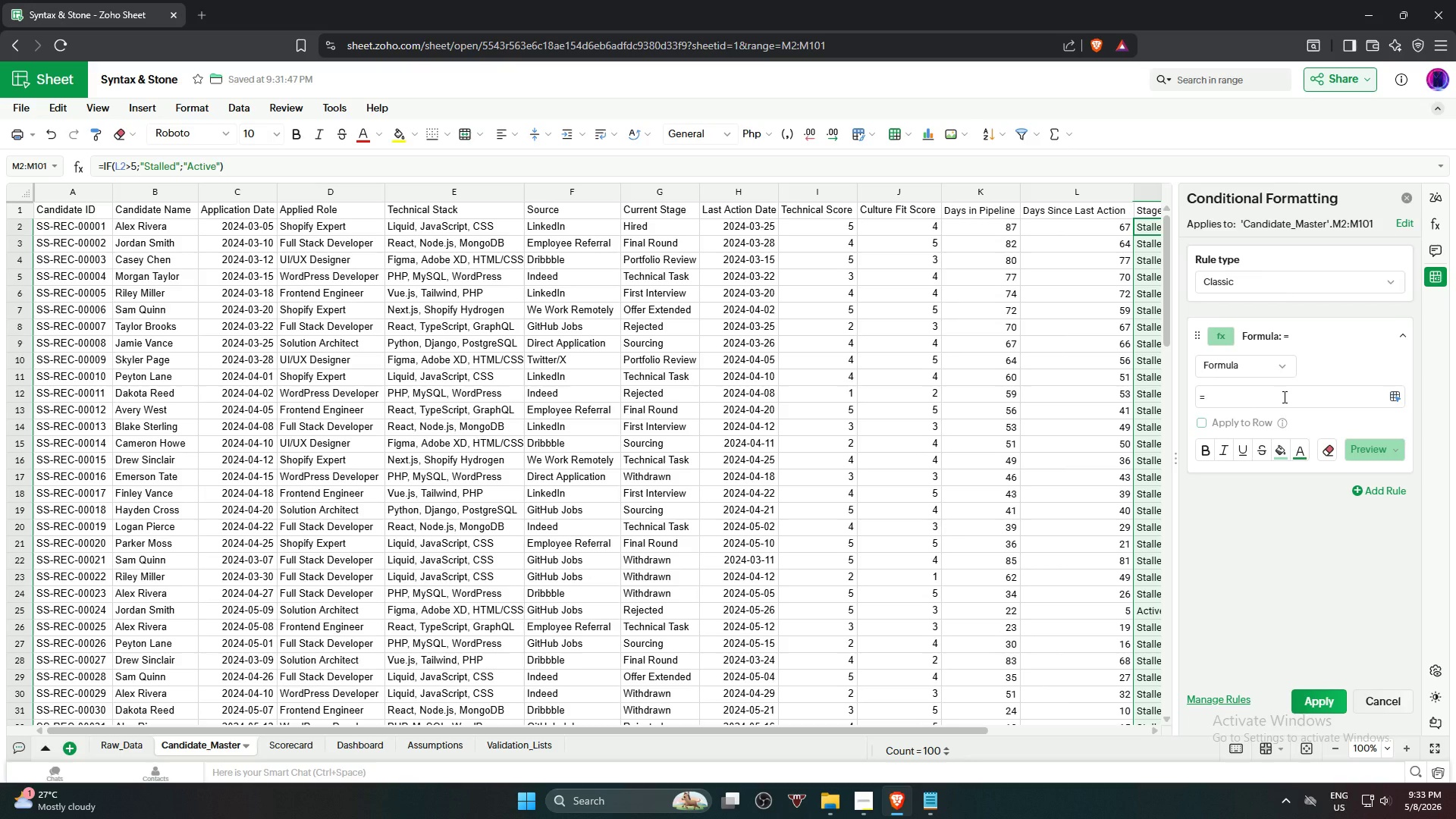 
wait(5.09)
 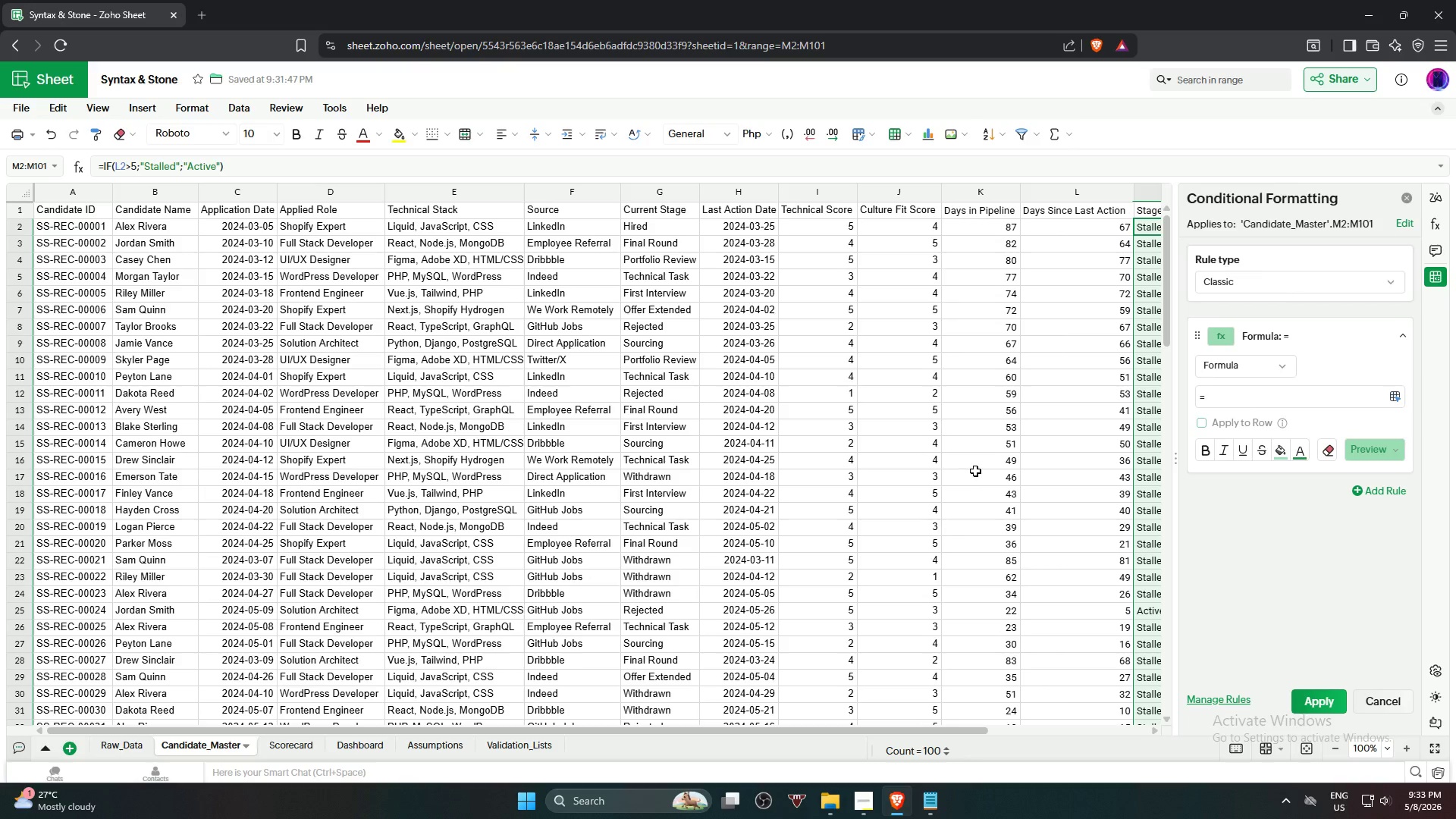 
left_click([1283, 397])
 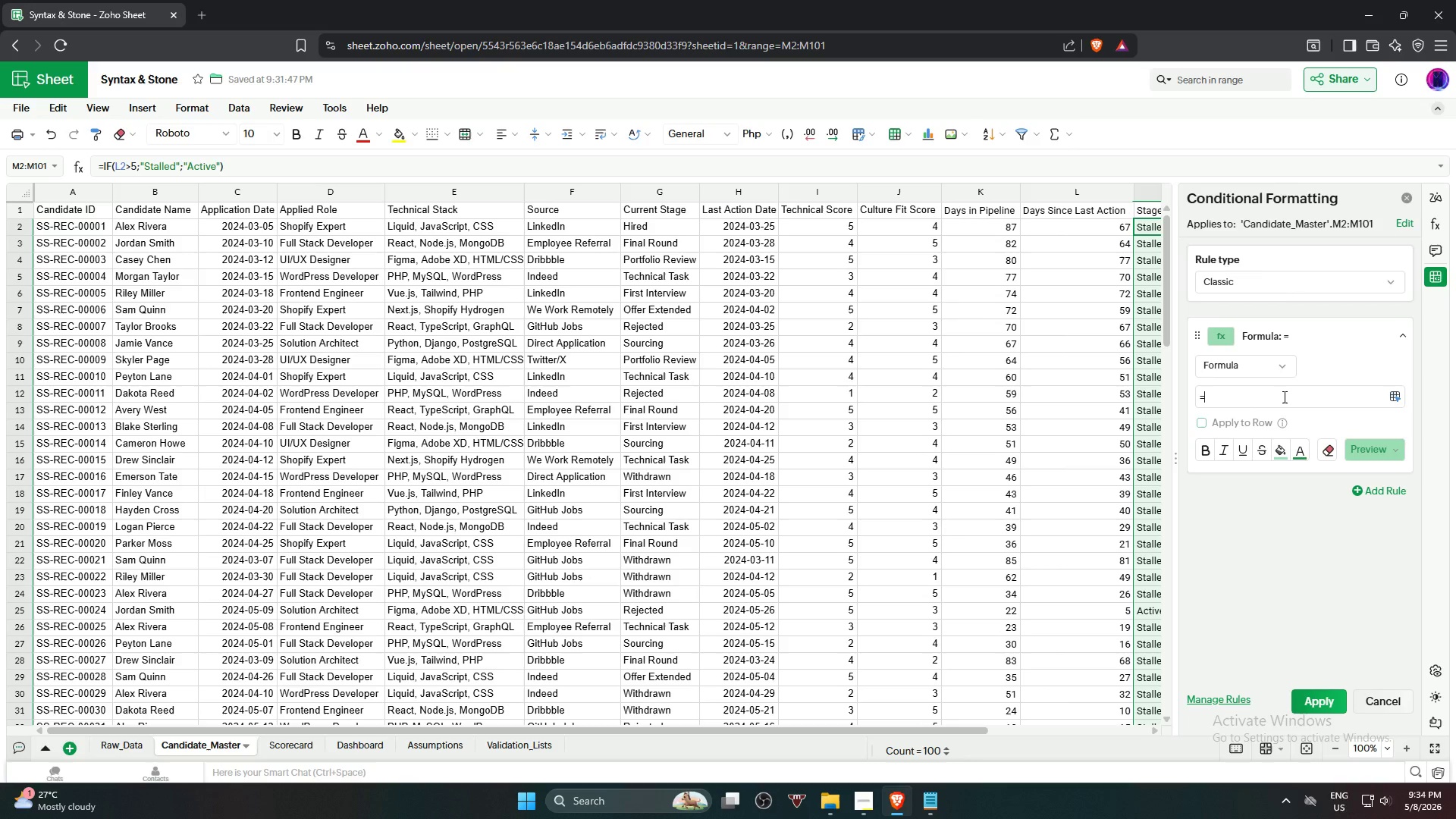 
wait(8.91)
 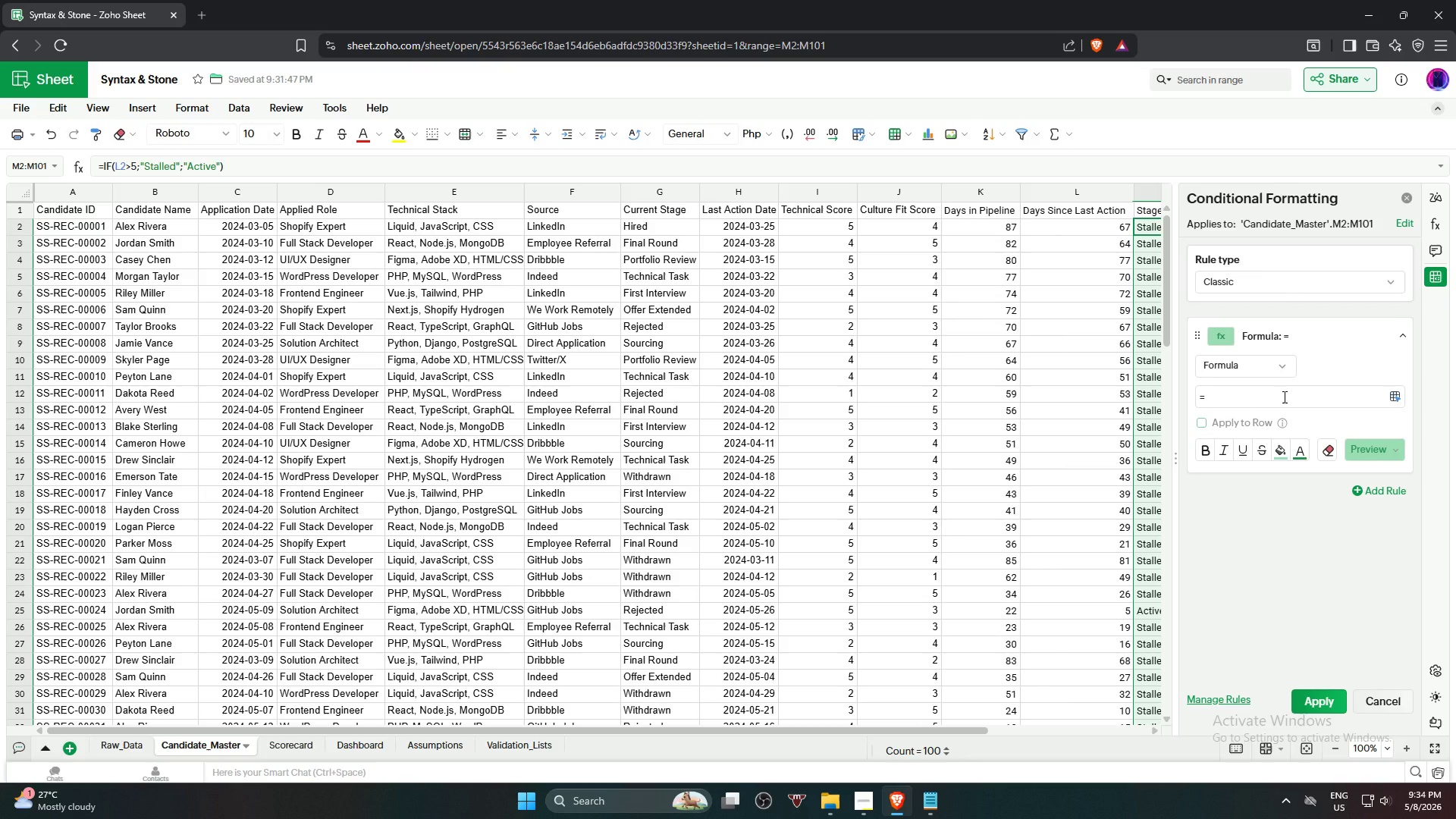 
key(Shift+Quote)
 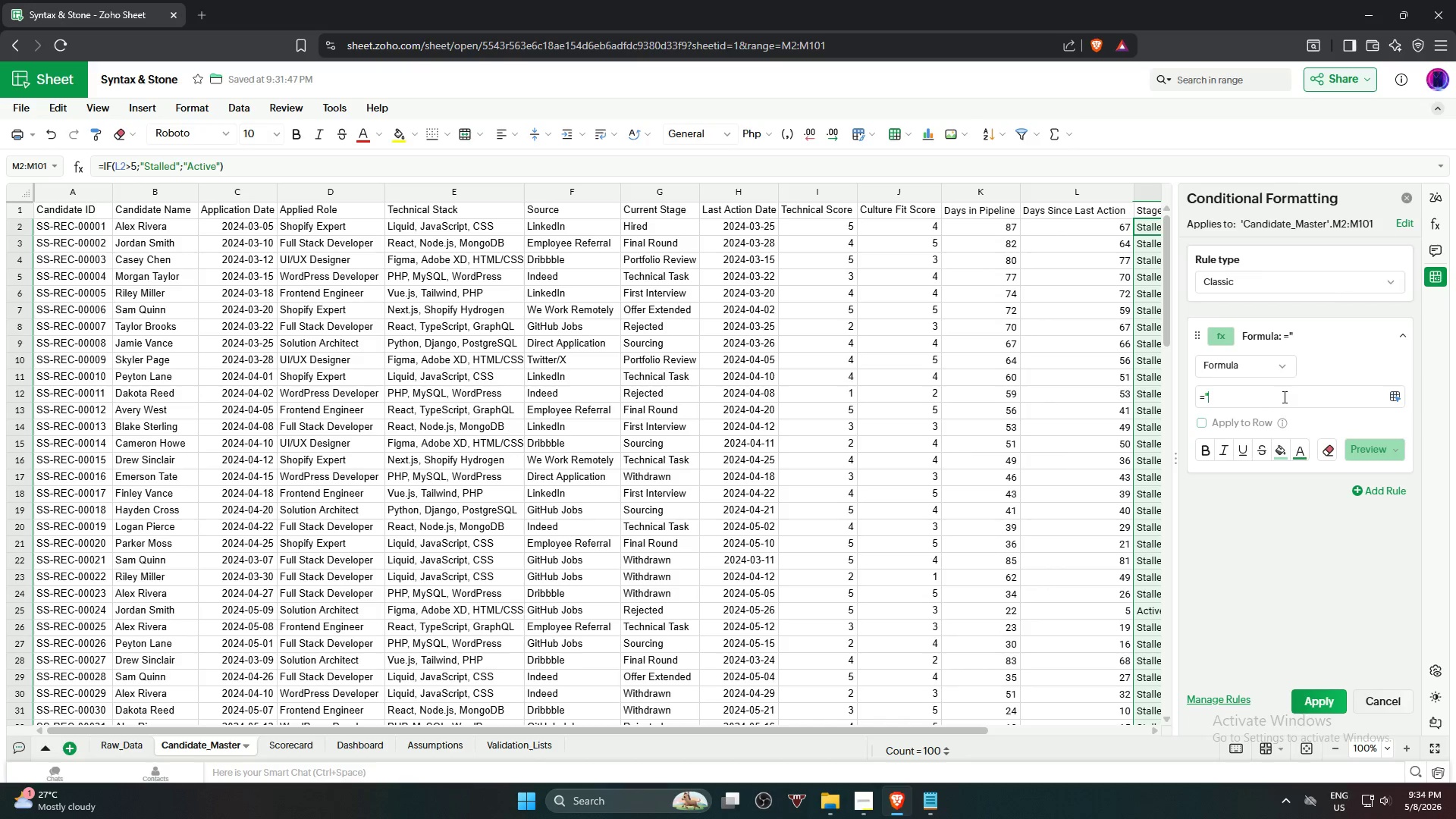 
wait(5.33)
 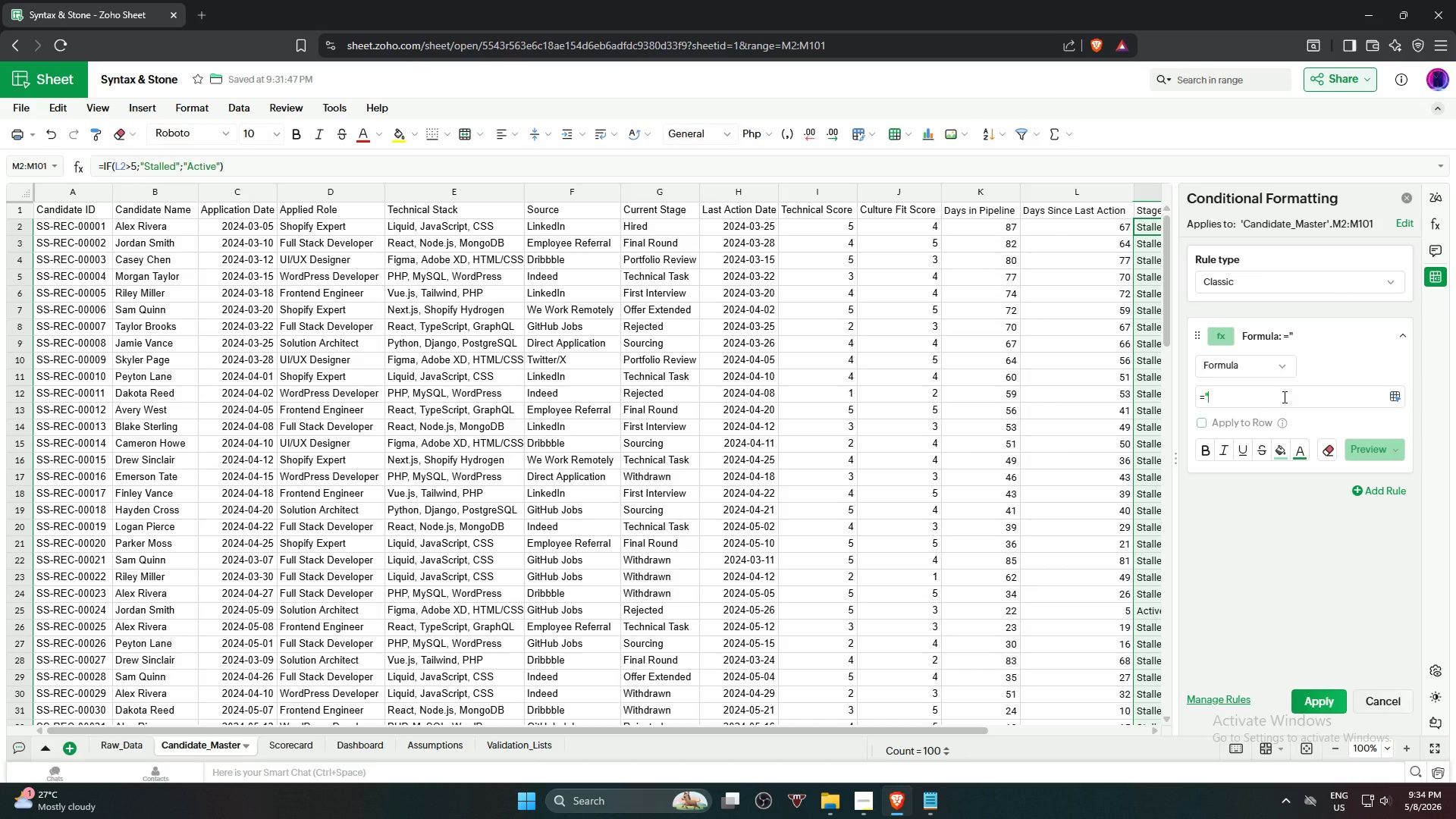 
key(Shift+S)
 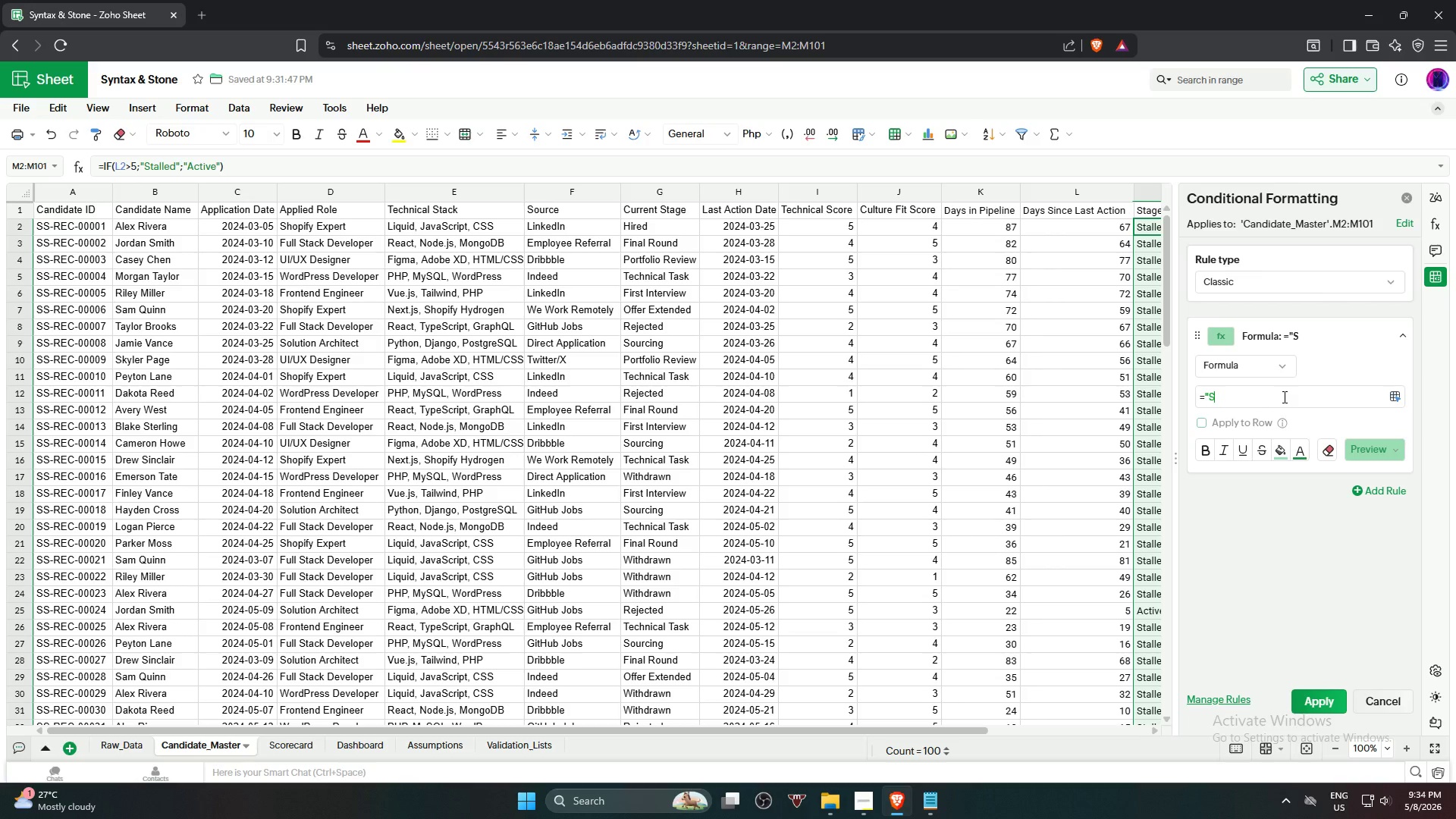 
type(talled")
 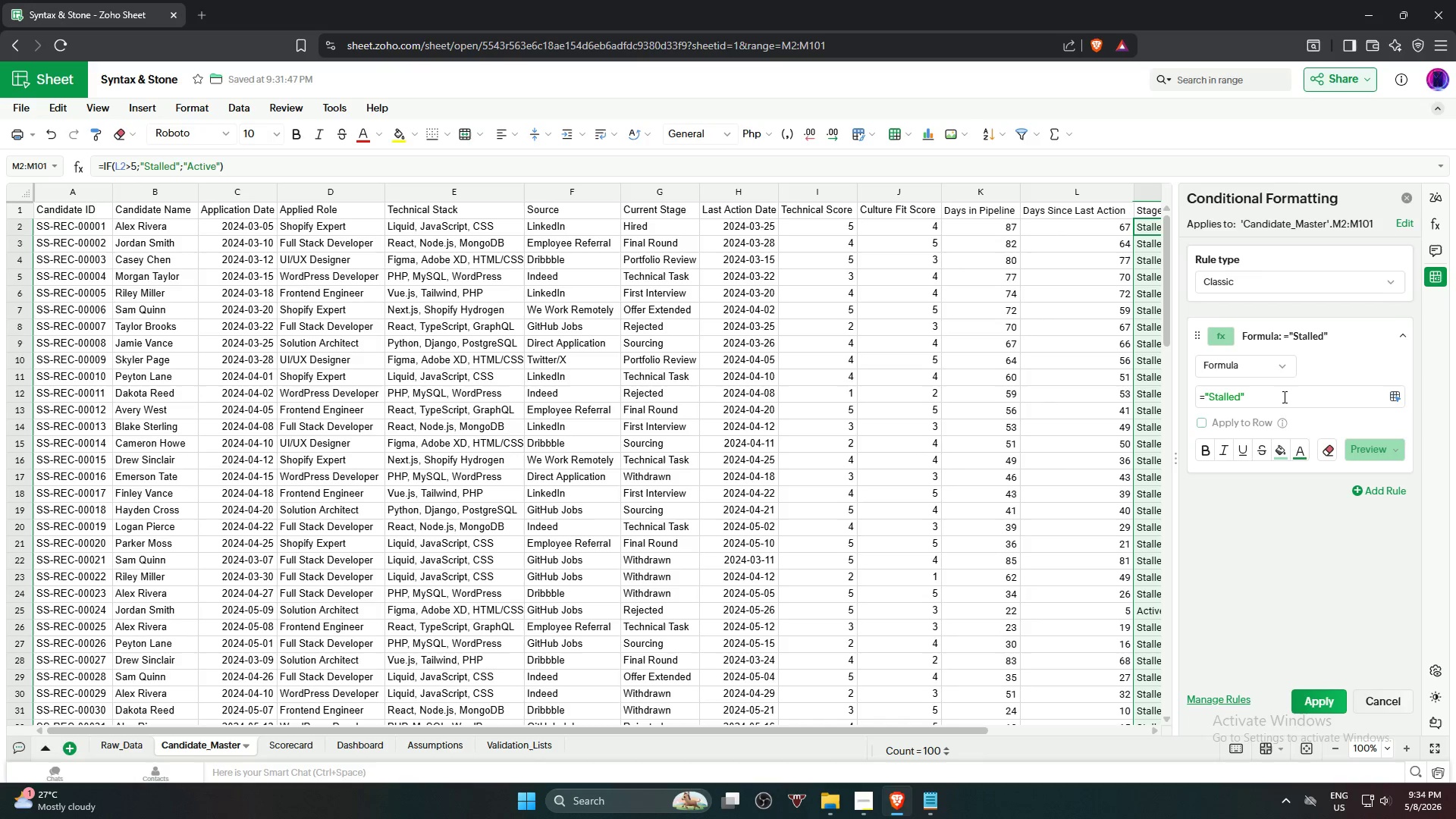 
wait(6.53)
 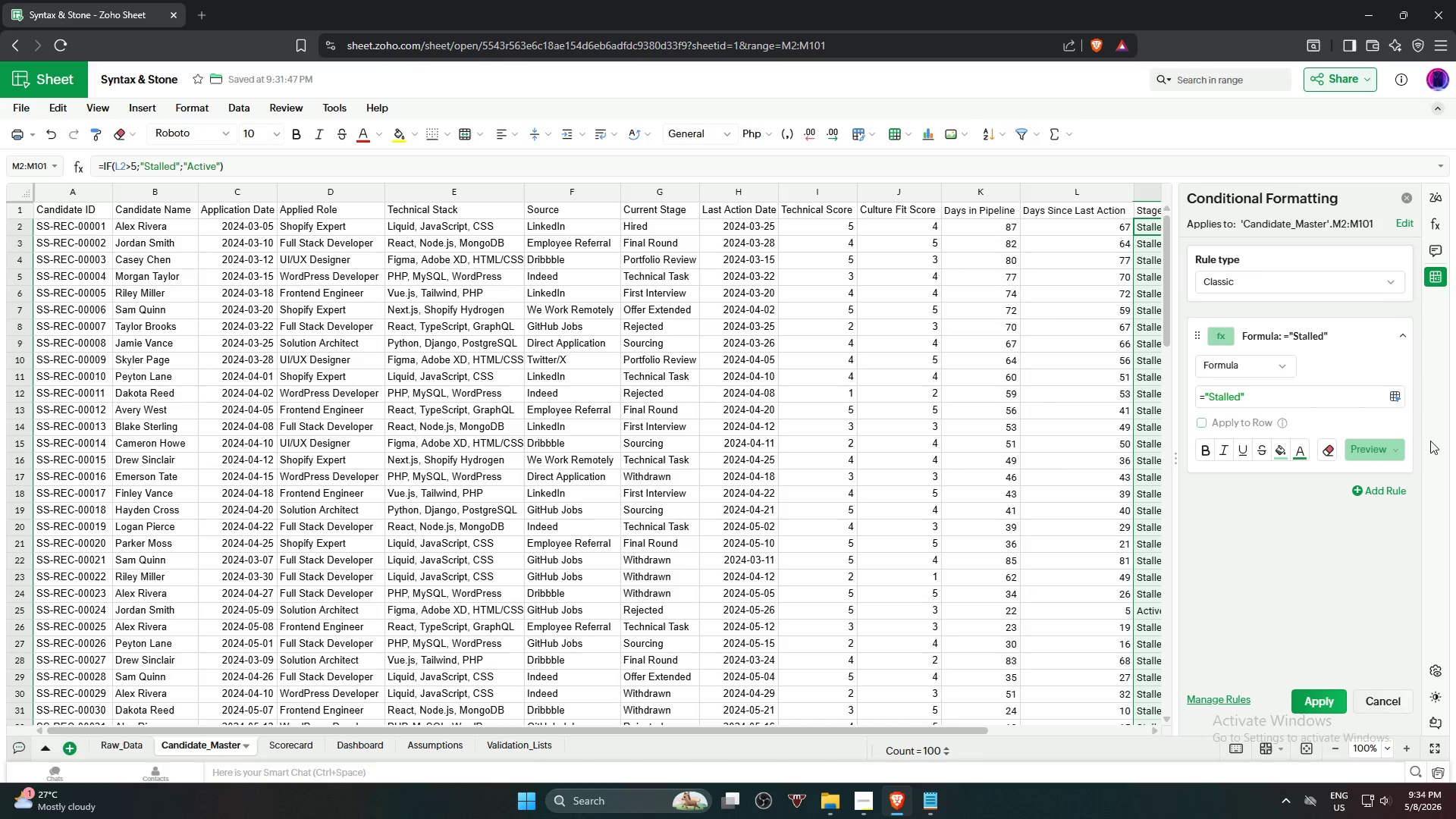 
left_click([1379, 451])
 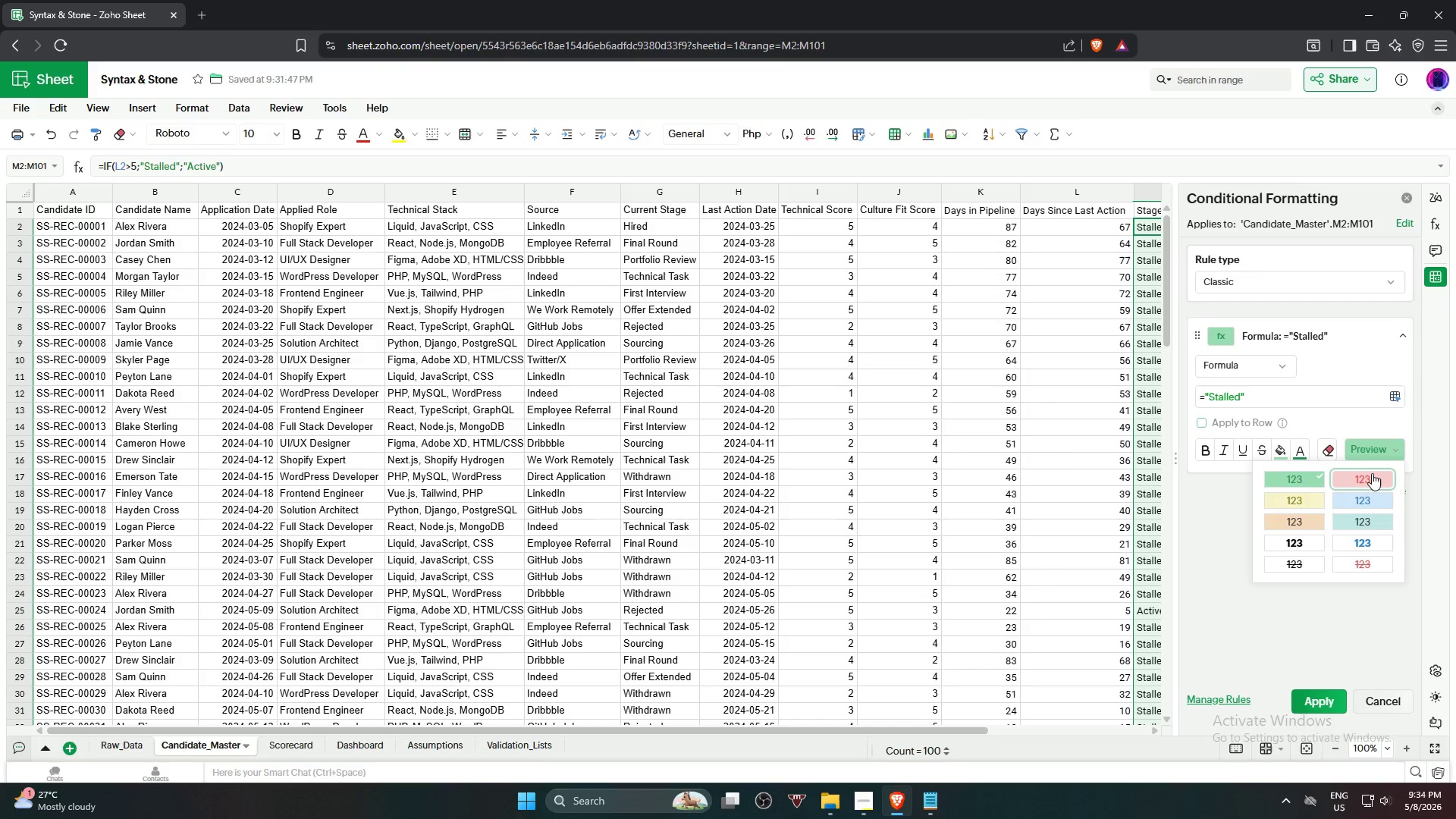 
left_click([1372, 477])
 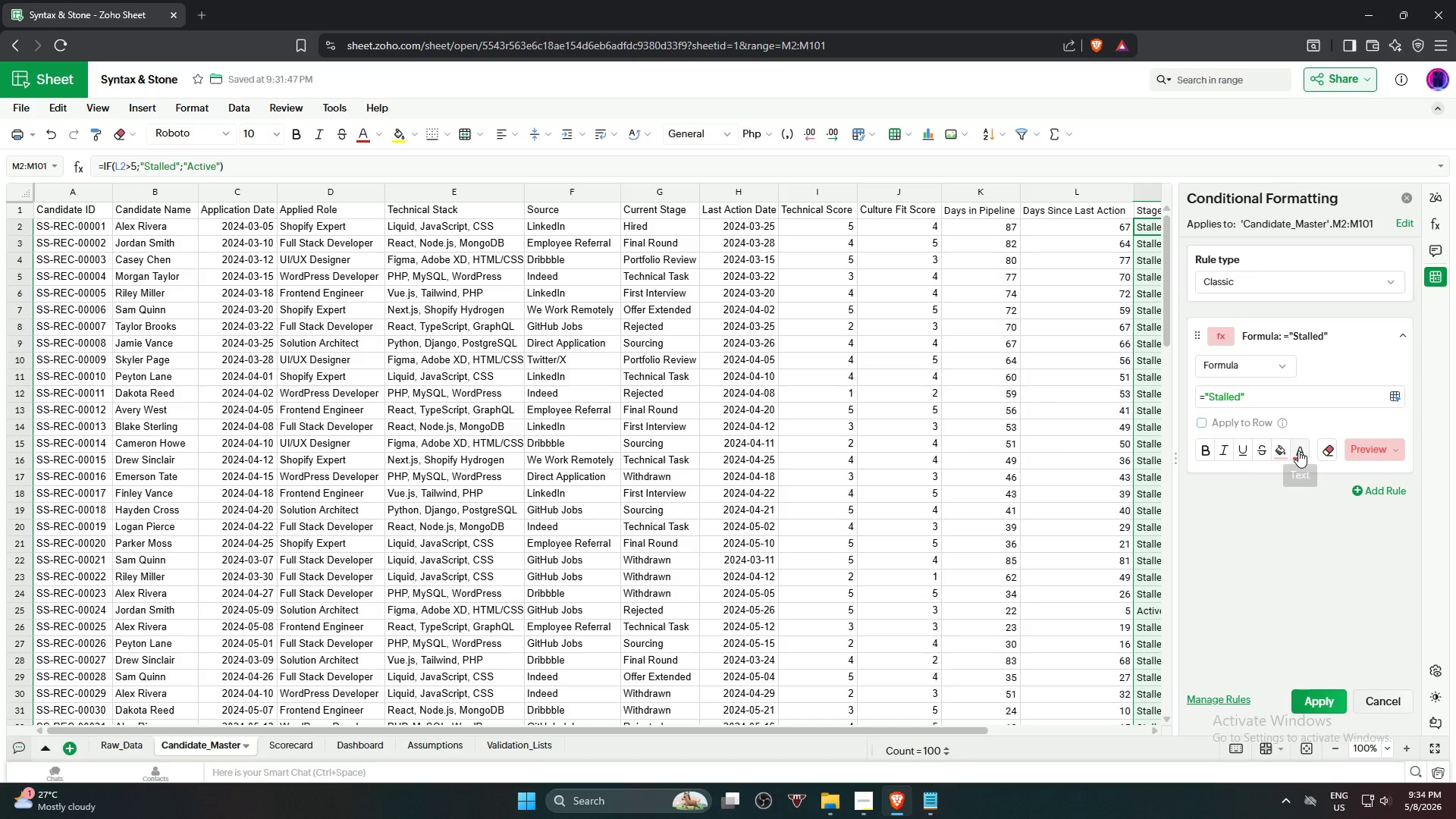 
left_click([1298, 450])
 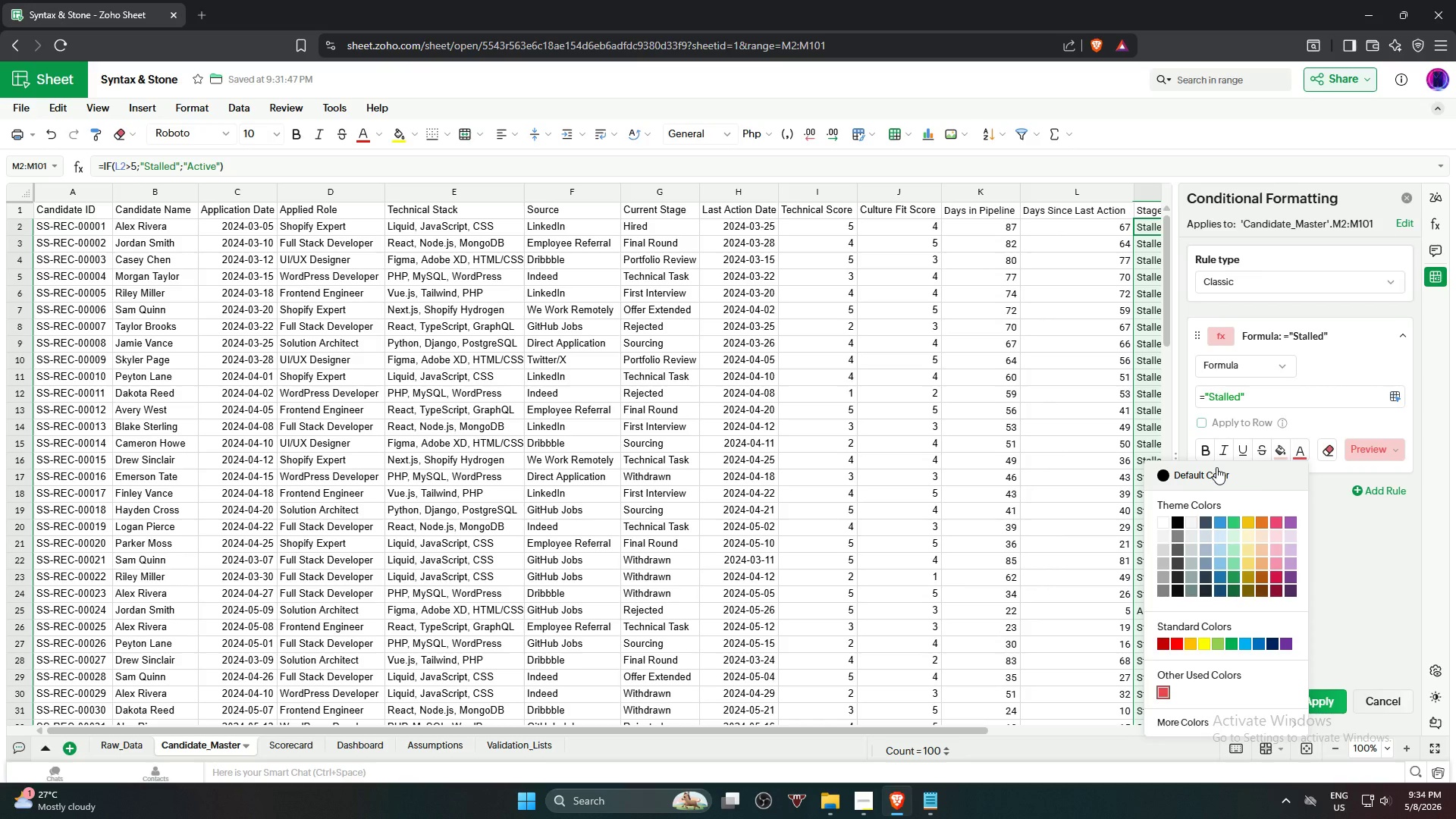 
wait(10.88)
 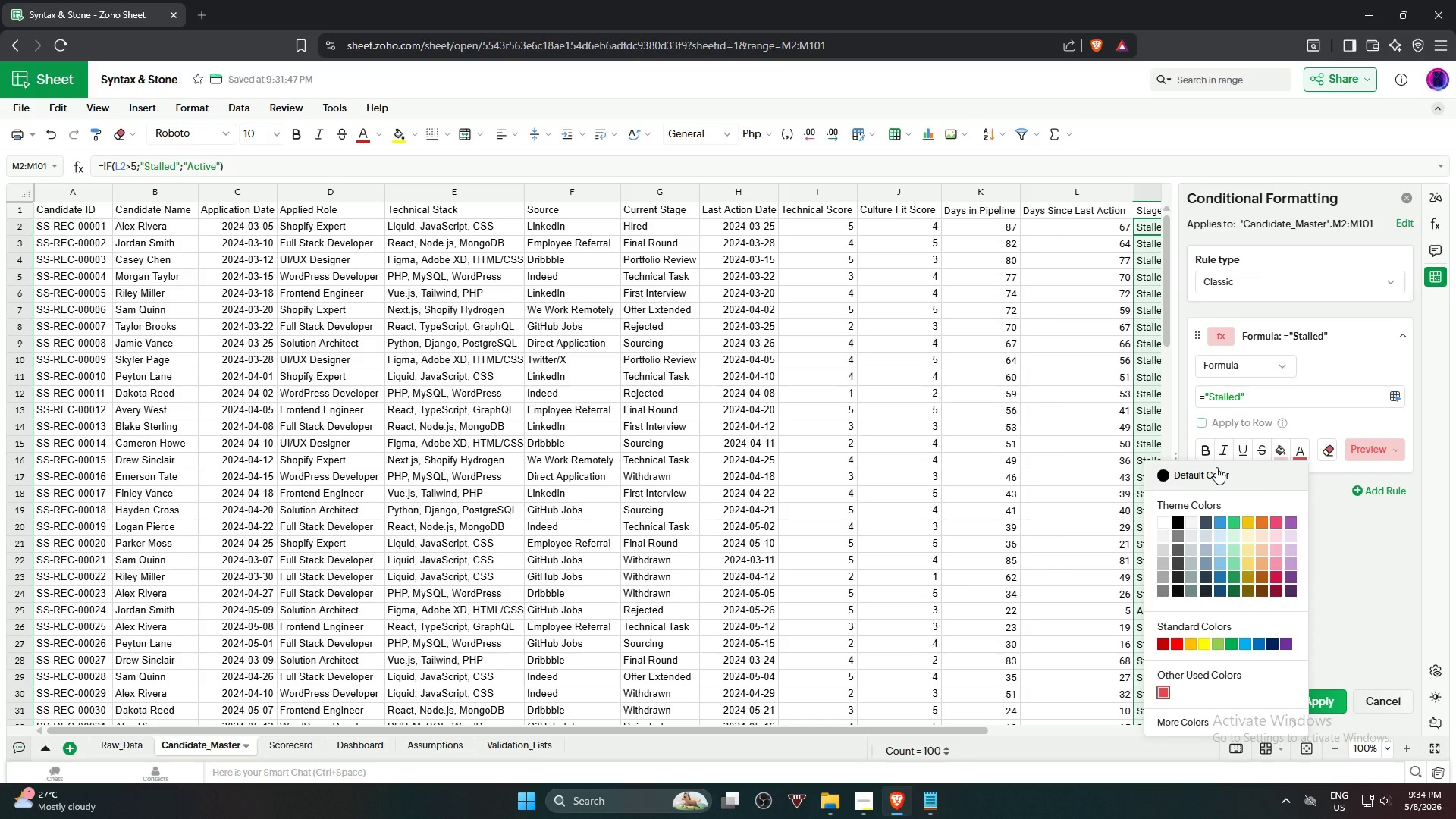 
left_click([1329, 702])
 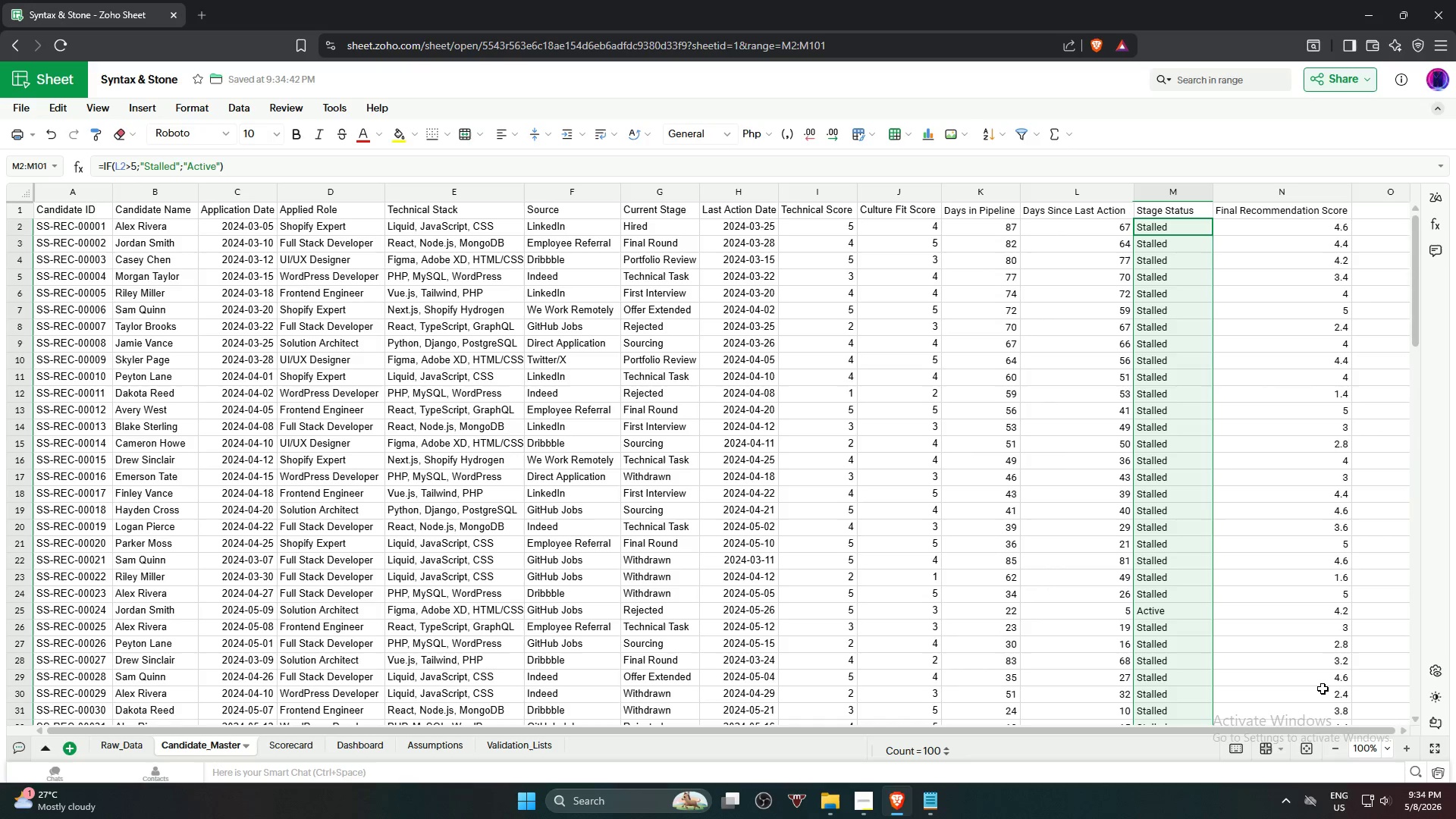 
scroll: coordinate [1139, 492], scroll_direction: down, amount: 12.0
 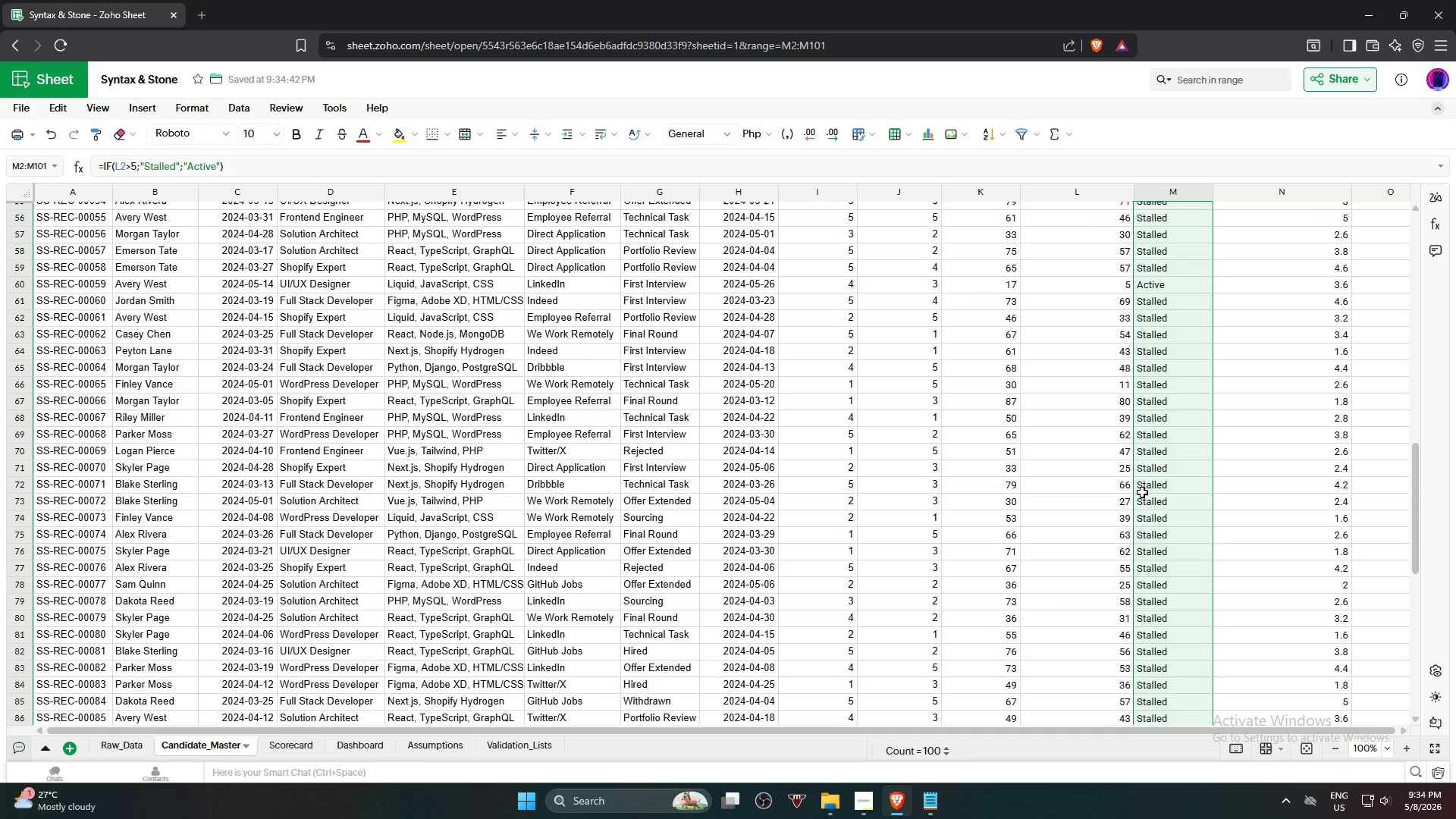 
scroll: coordinate [1129, 457], scroll_direction: up, amount: 14.0
 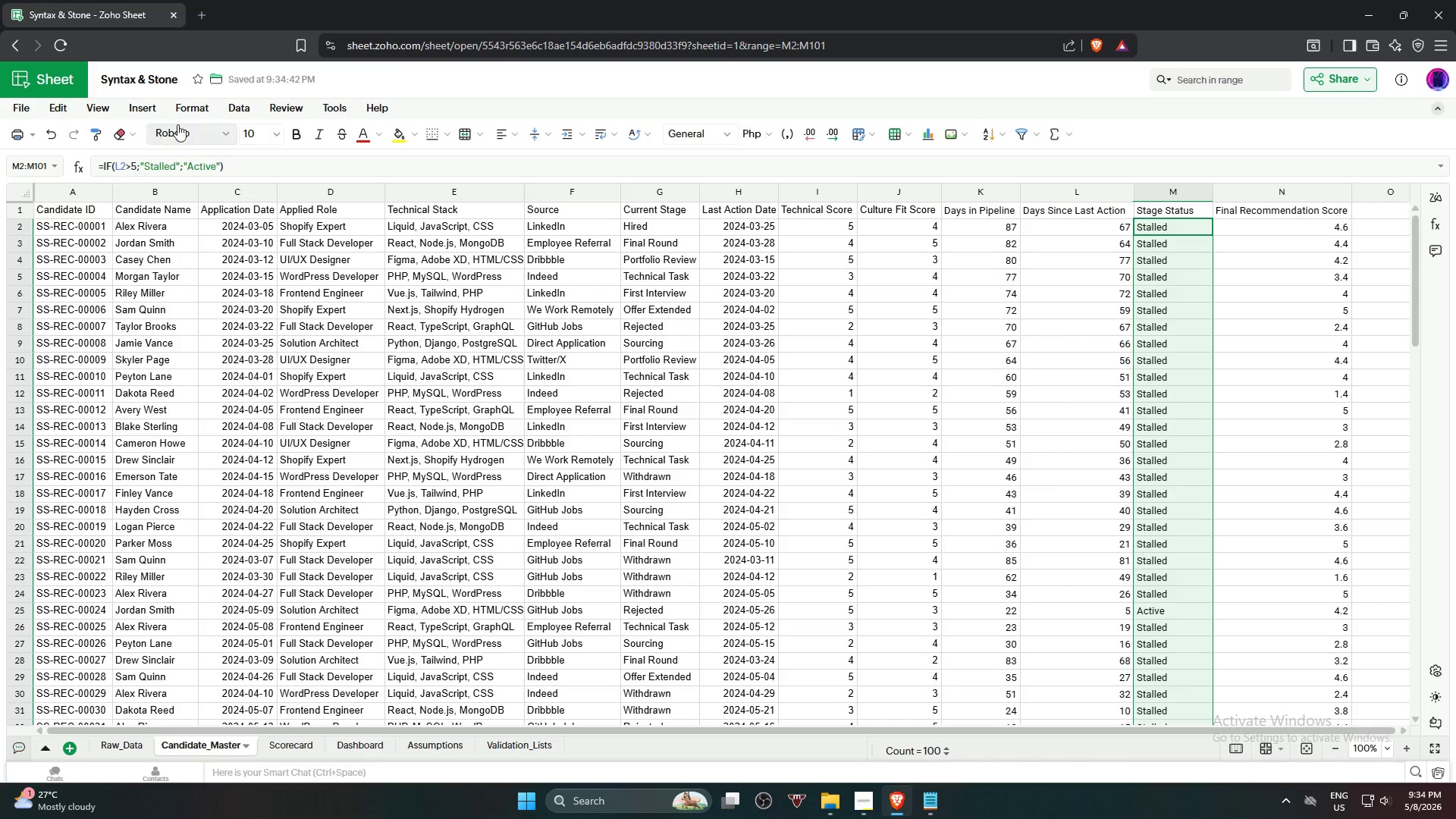 
left_click([190, 110])
 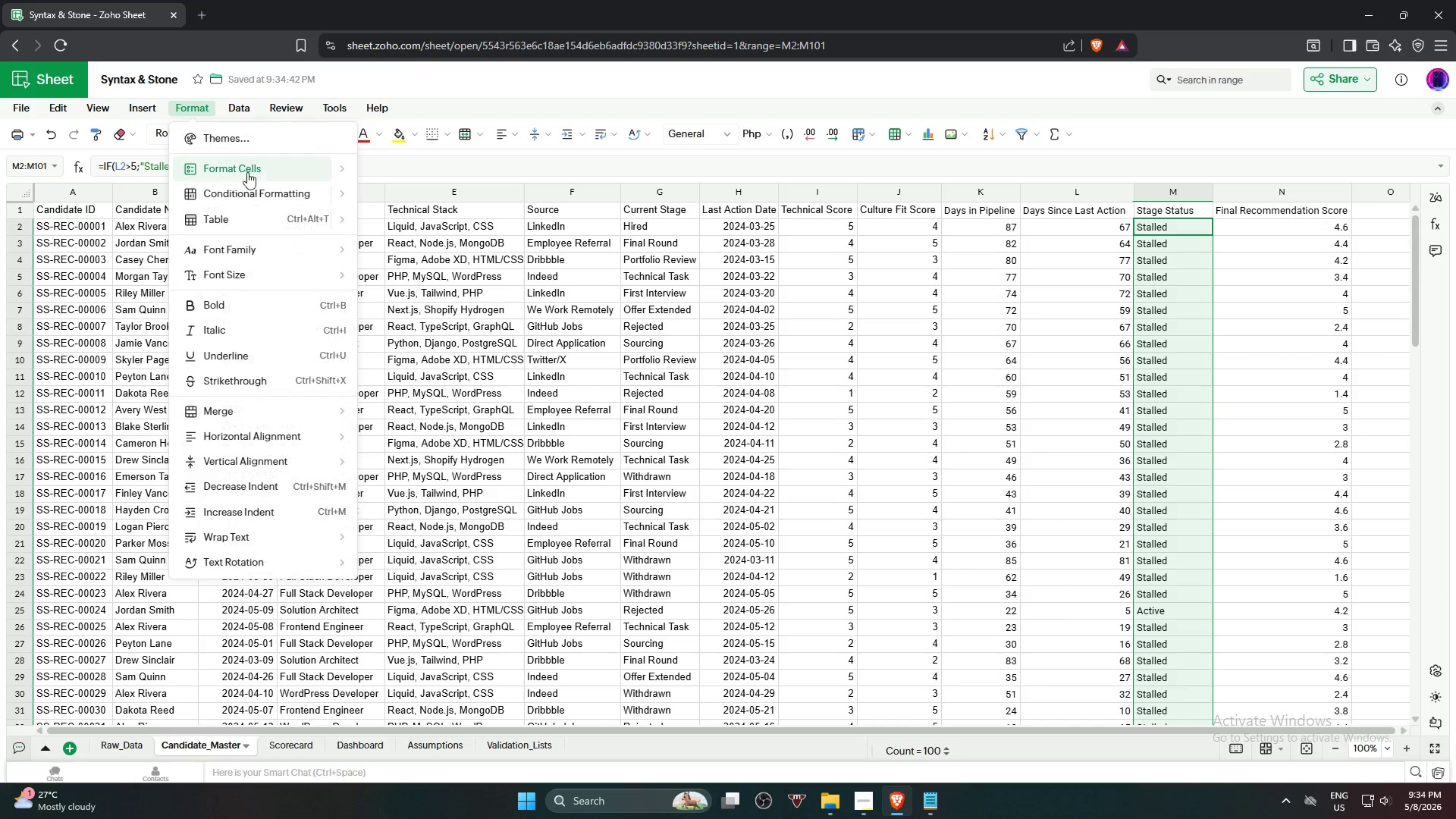 
mouse_move([293, 197])
 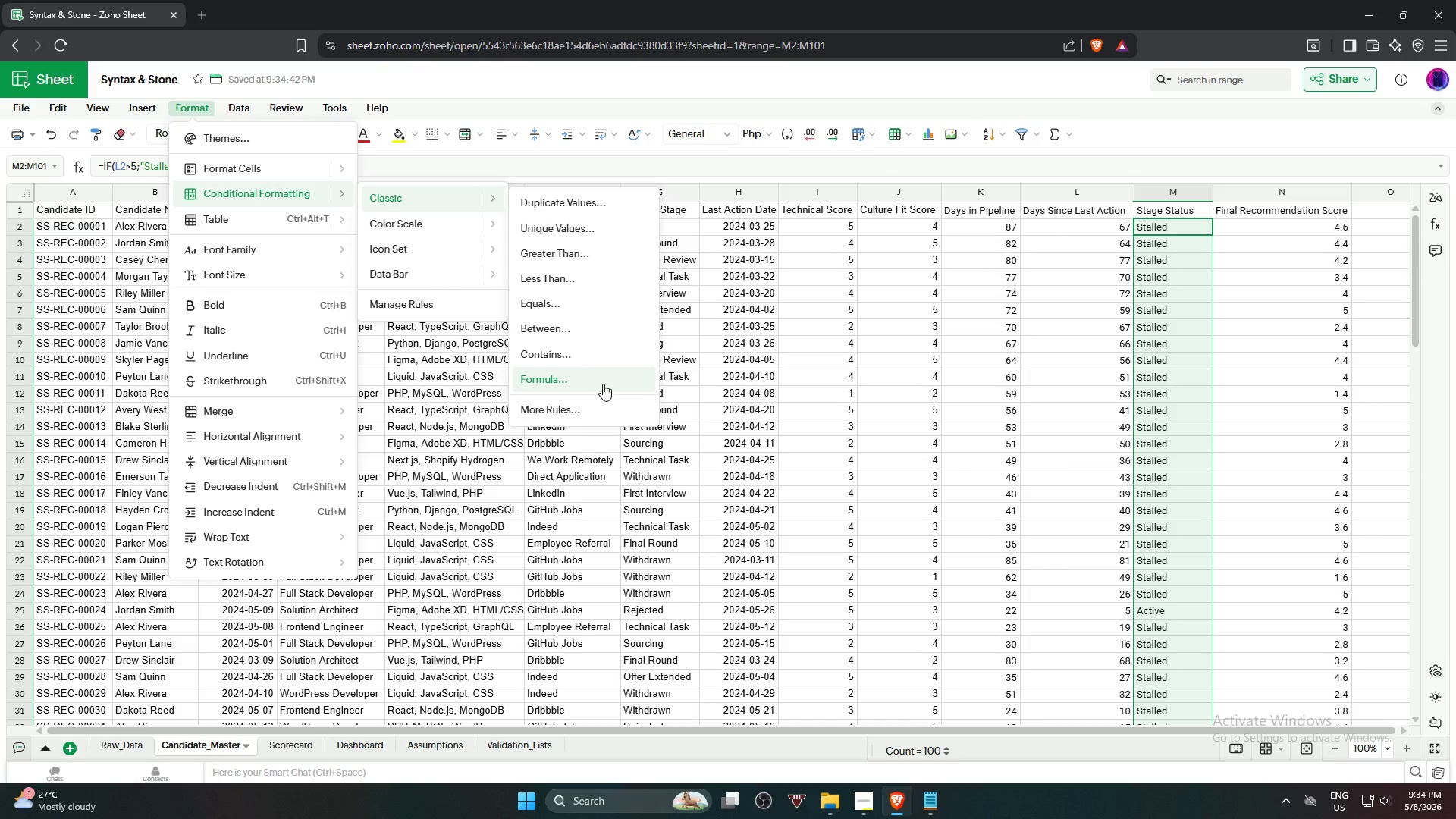 
left_click([455, 303])
 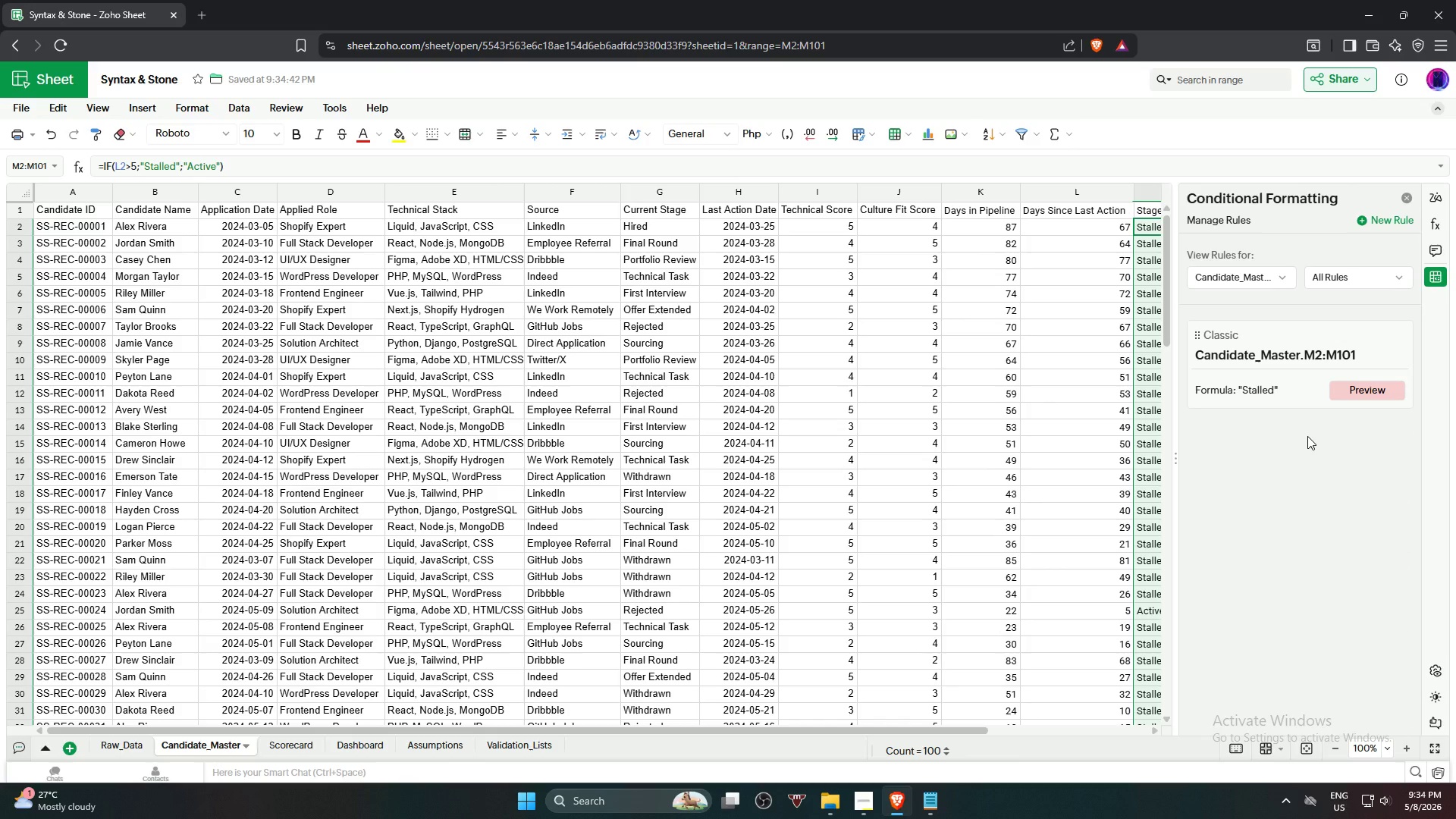 
wait(5.89)
 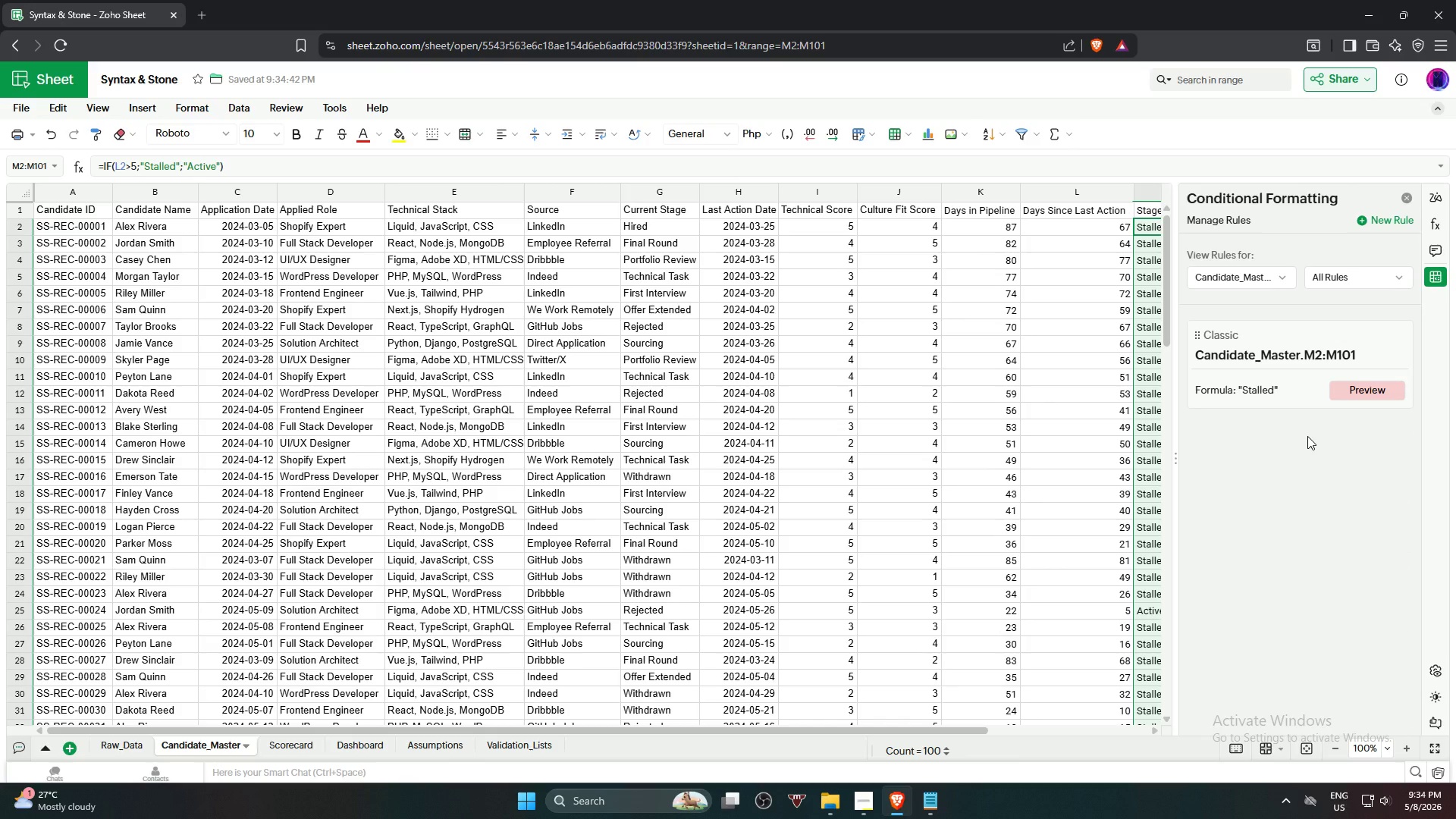 
mouse_move([1357, 333])
 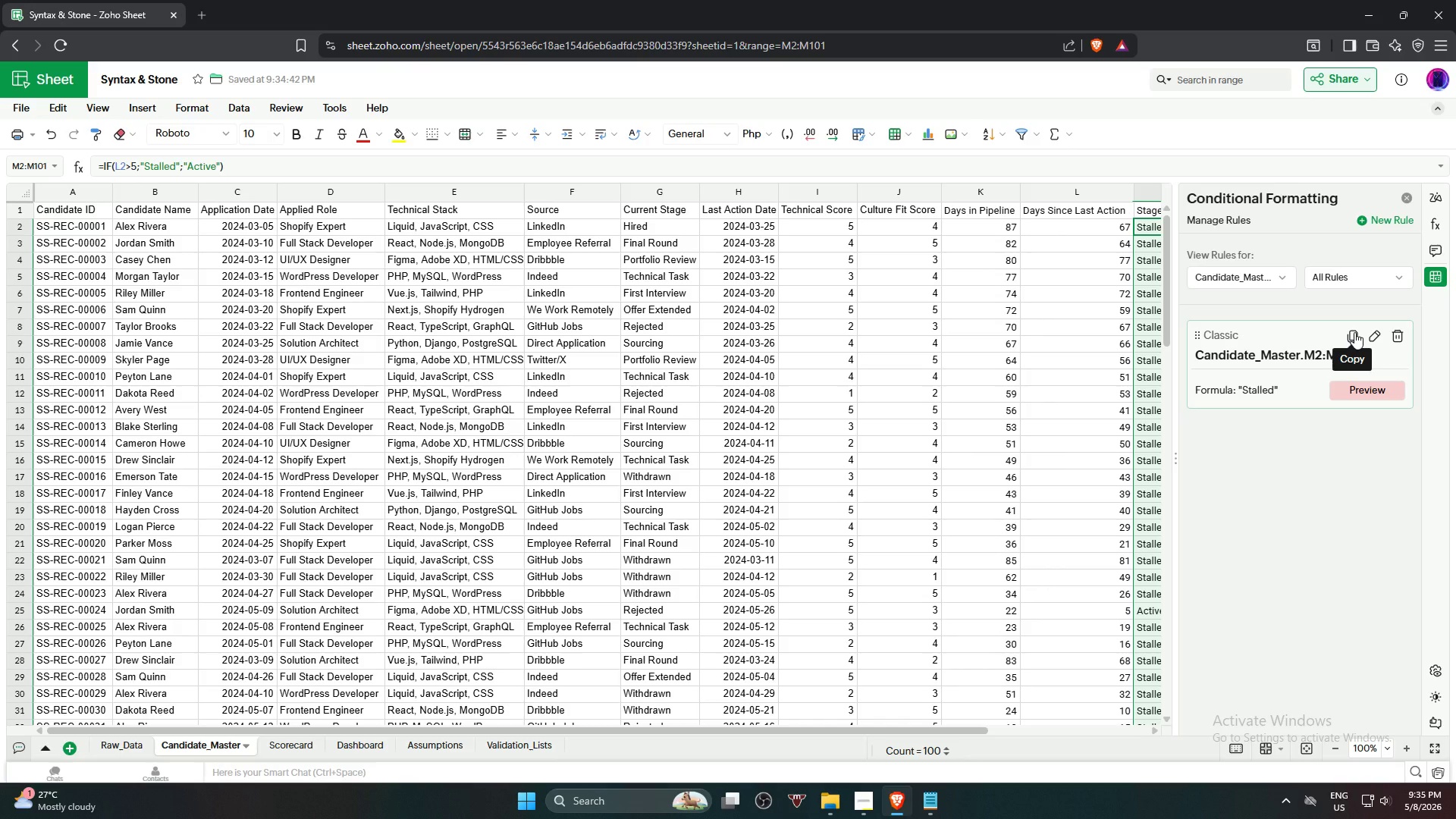 
mouse_move([1373, 335])
 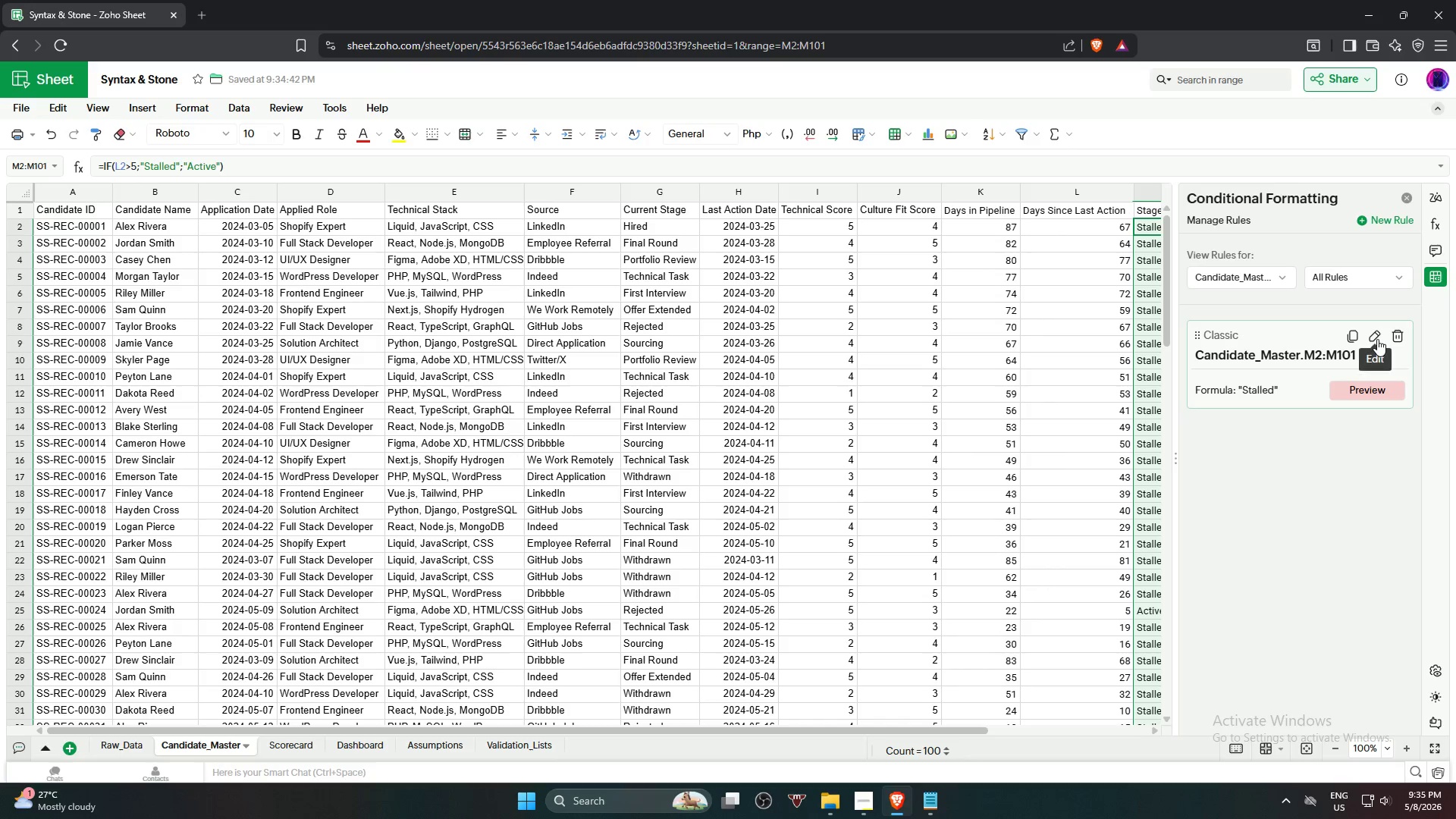 
left_click([1377, 339])
 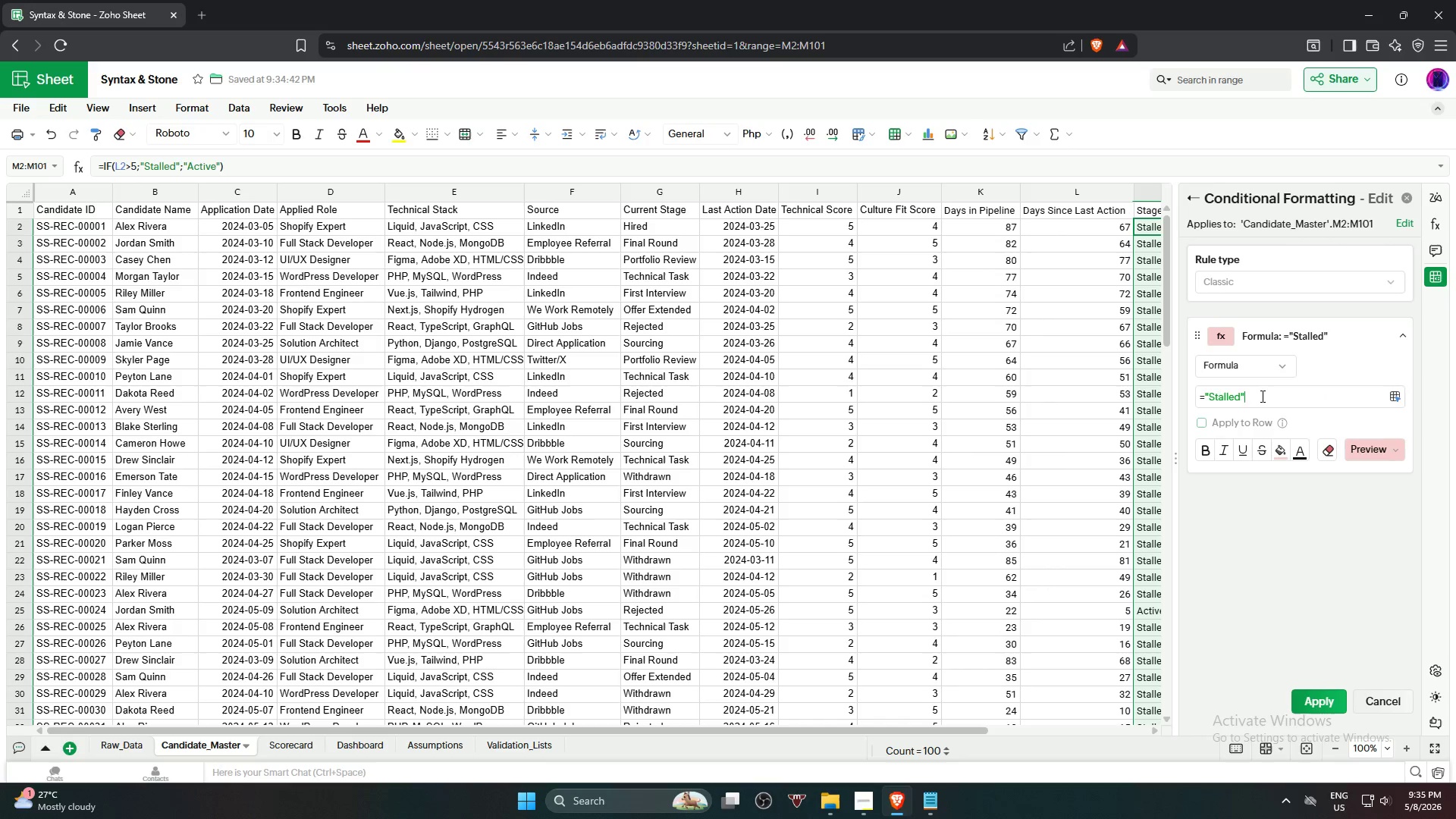 
key(Backspace)
 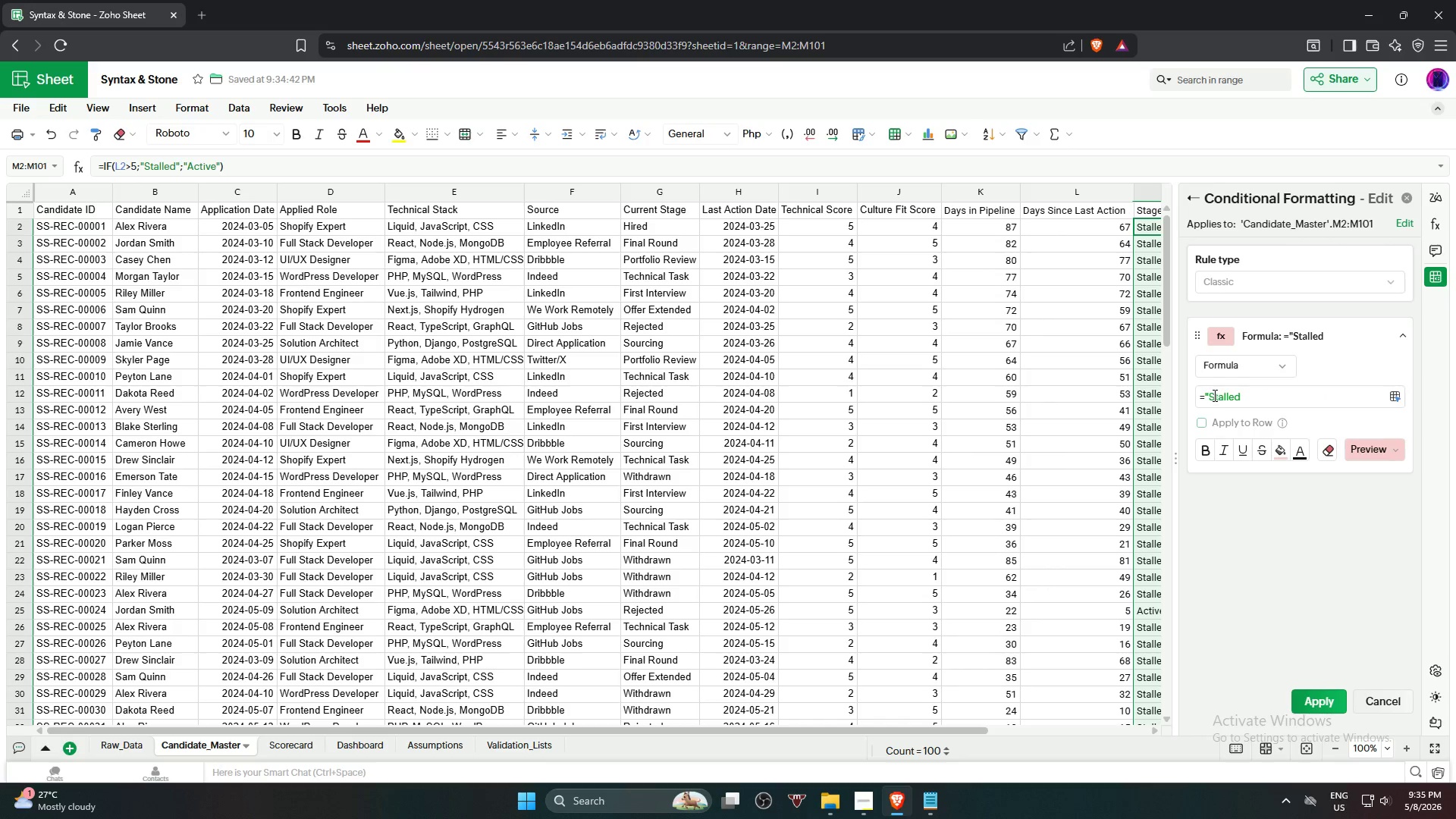 
left_click([1211, 395])
 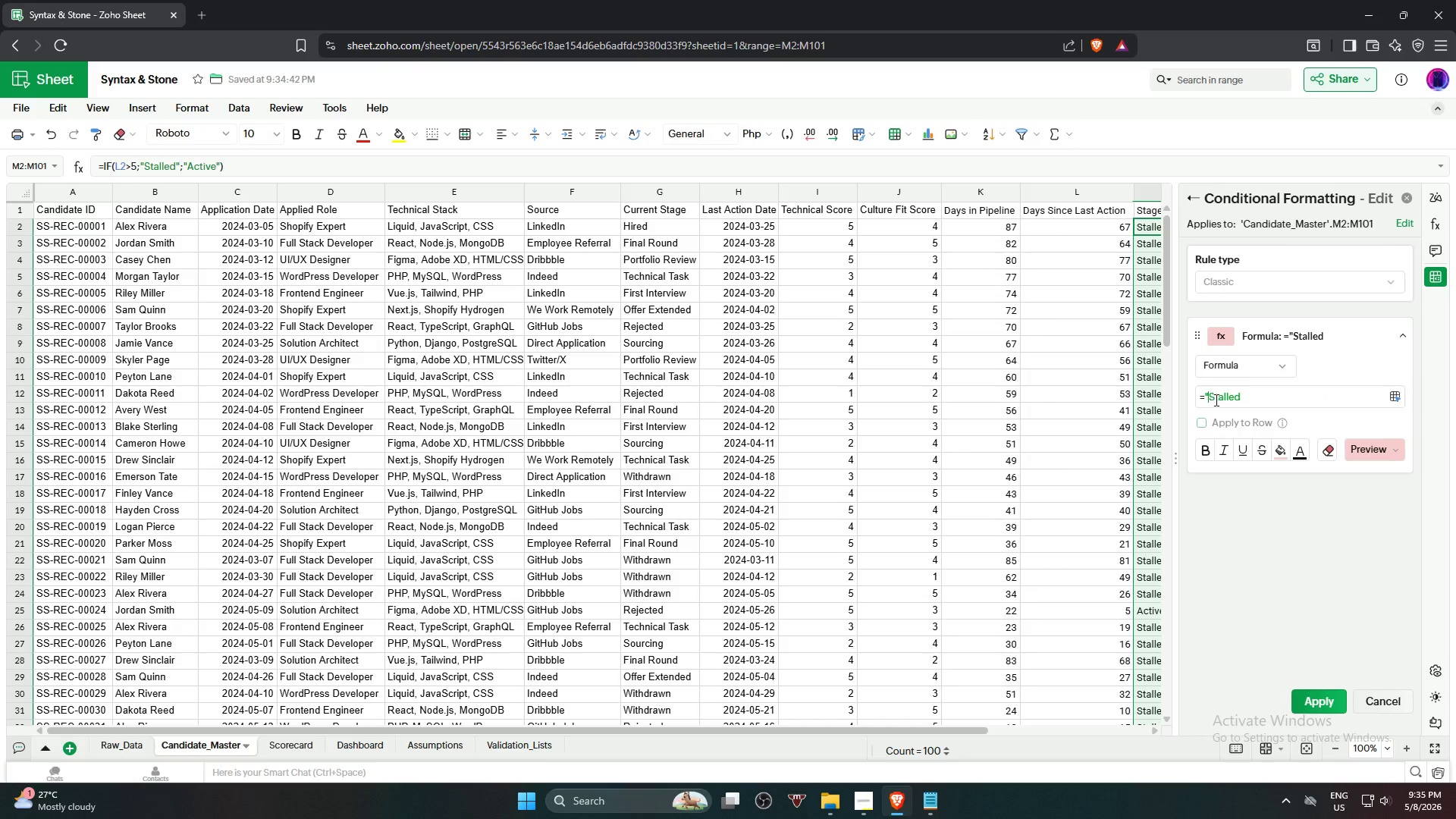 
key(Backspace)
 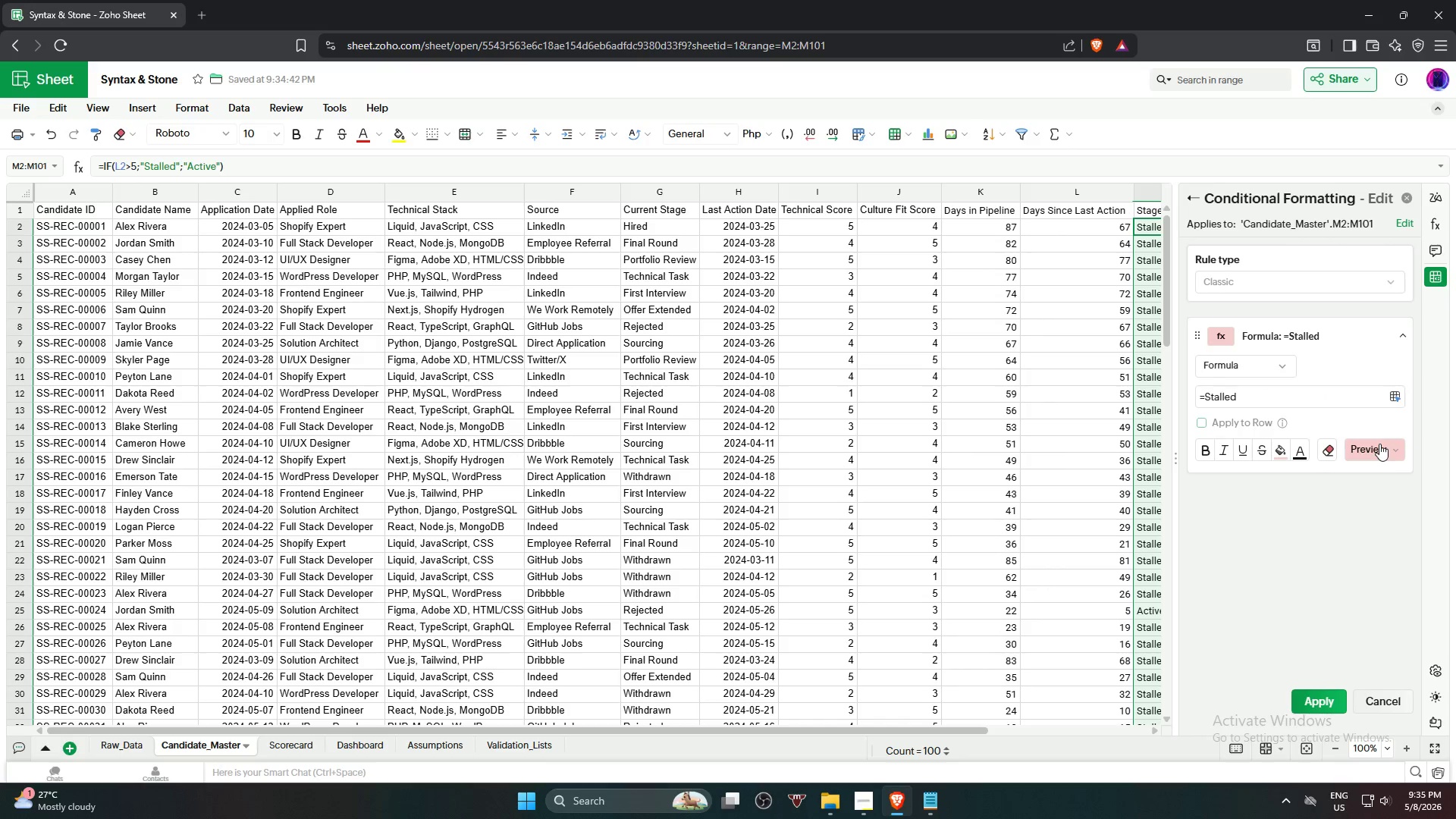 
left_click([1323, 703])
 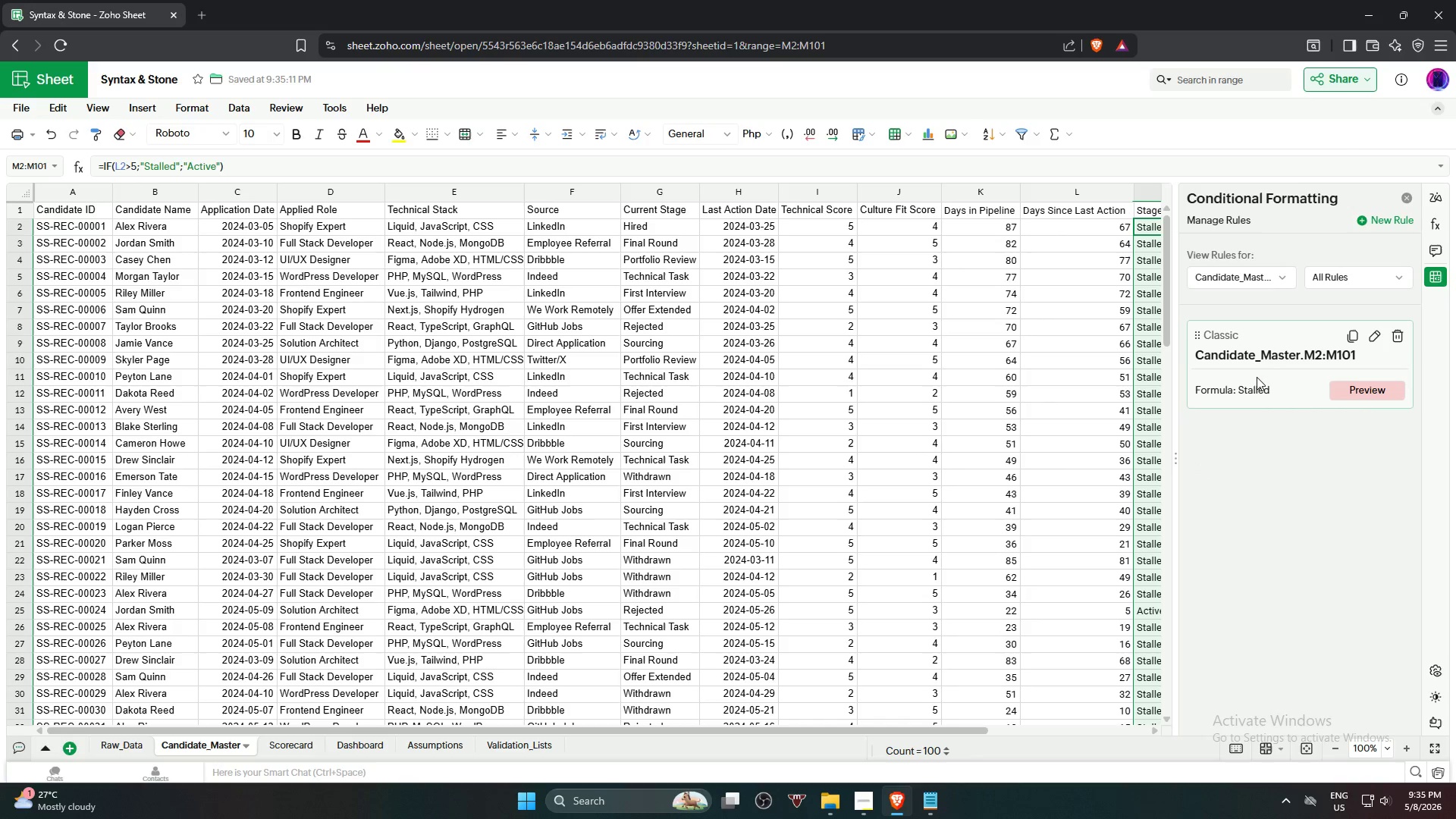 
left_click([1376, 338])
 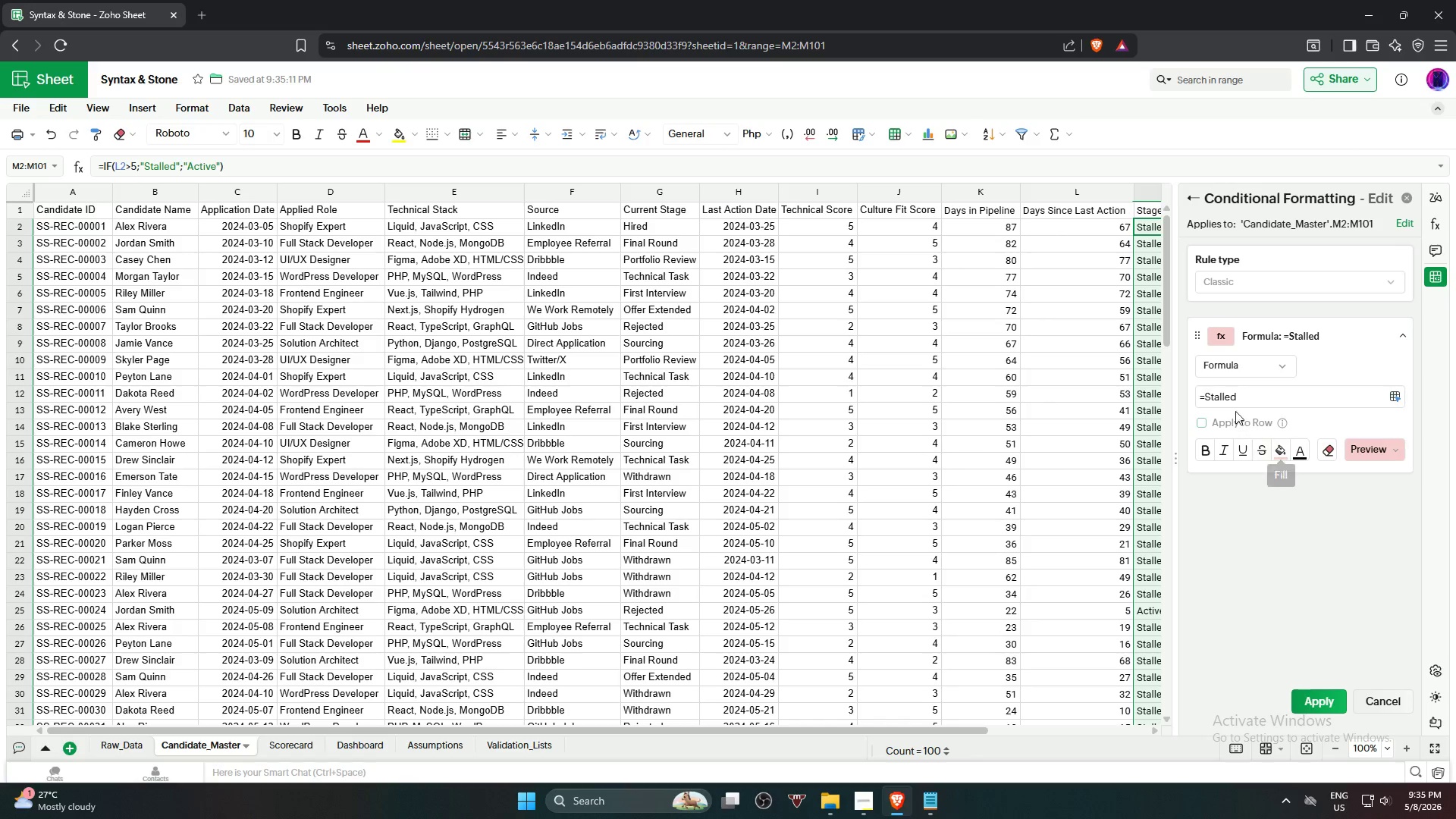 
left_click([1202, 392])
 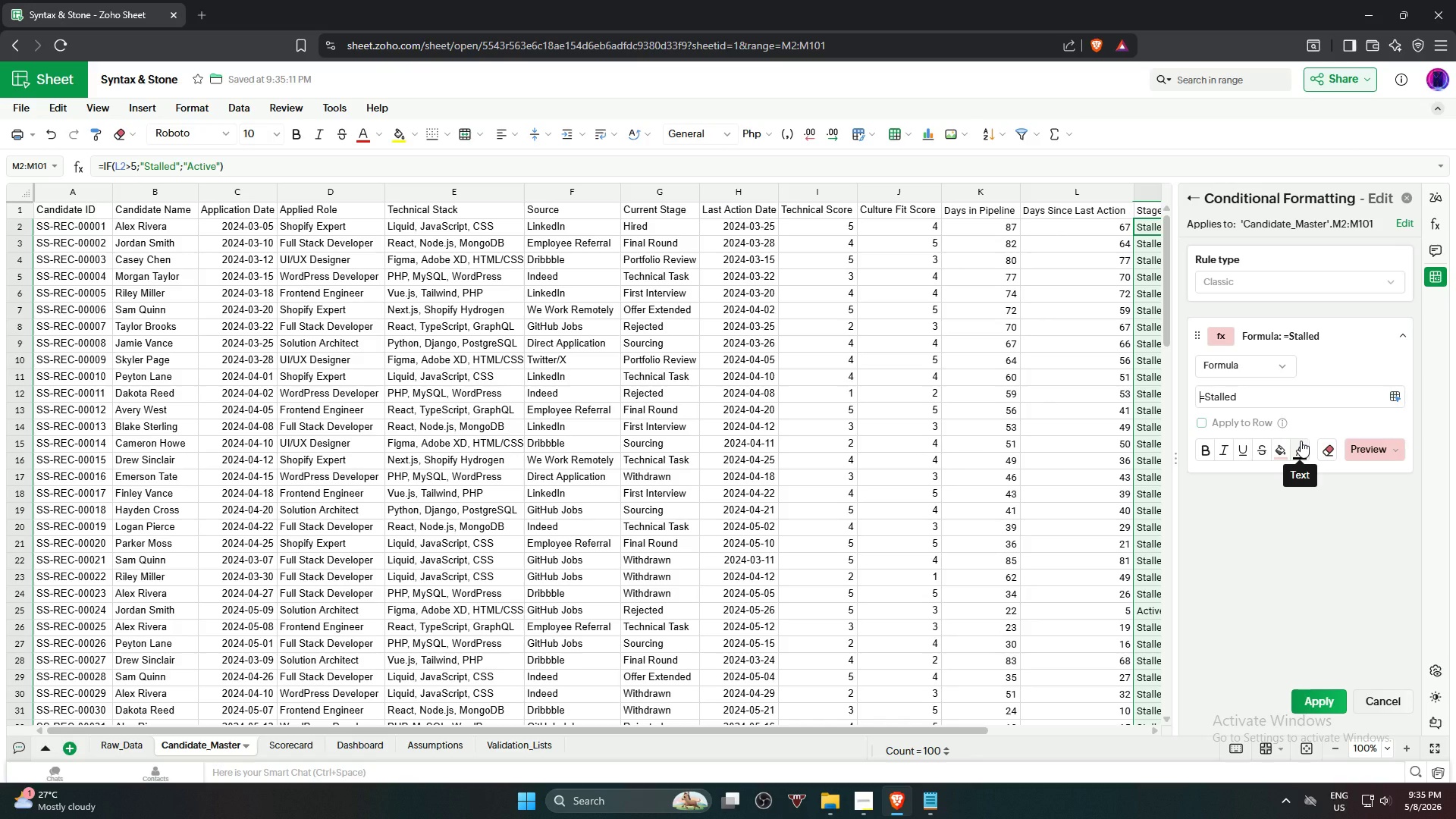 
type(M2)
 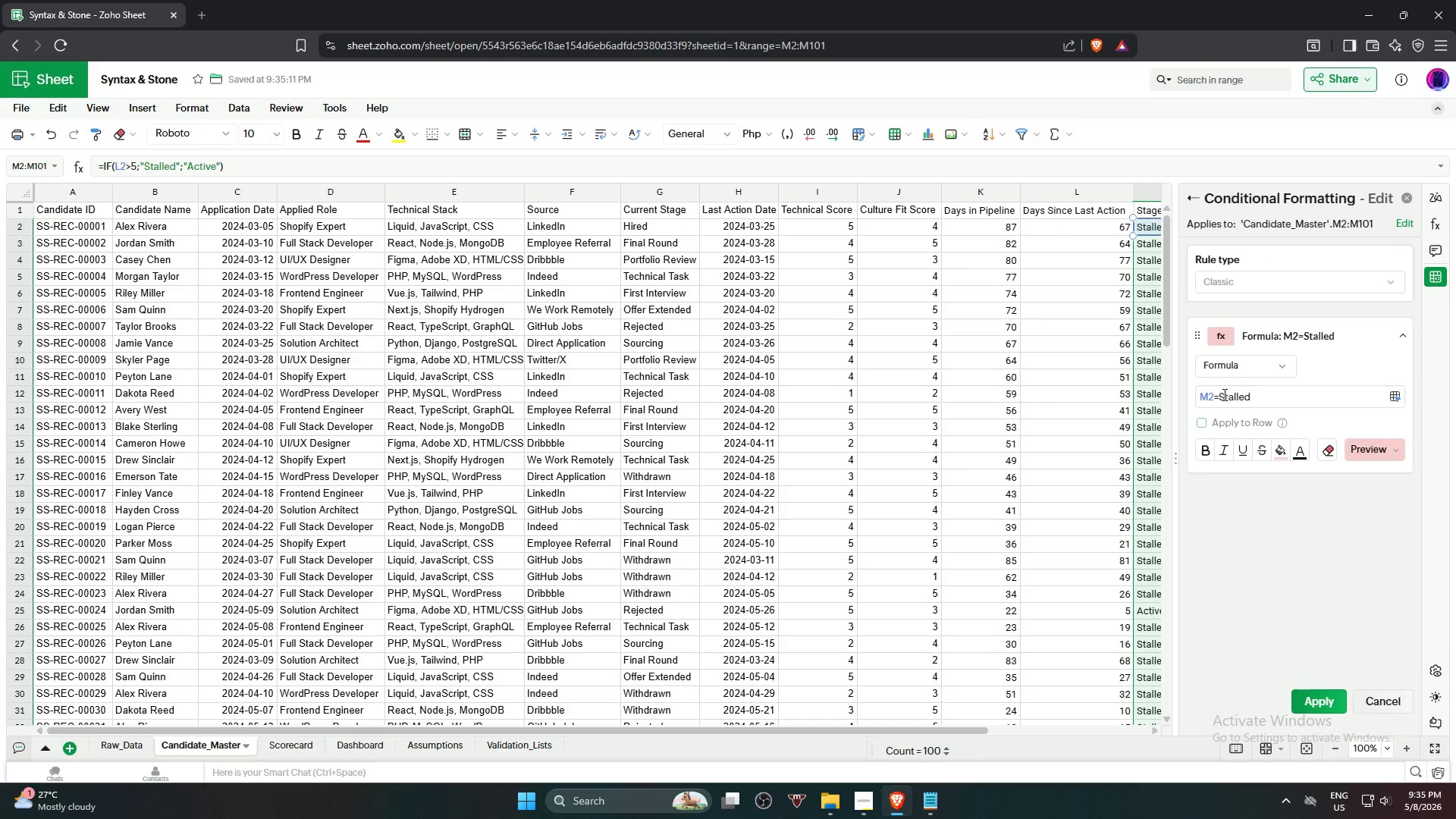 
left_click([1222, 394])
 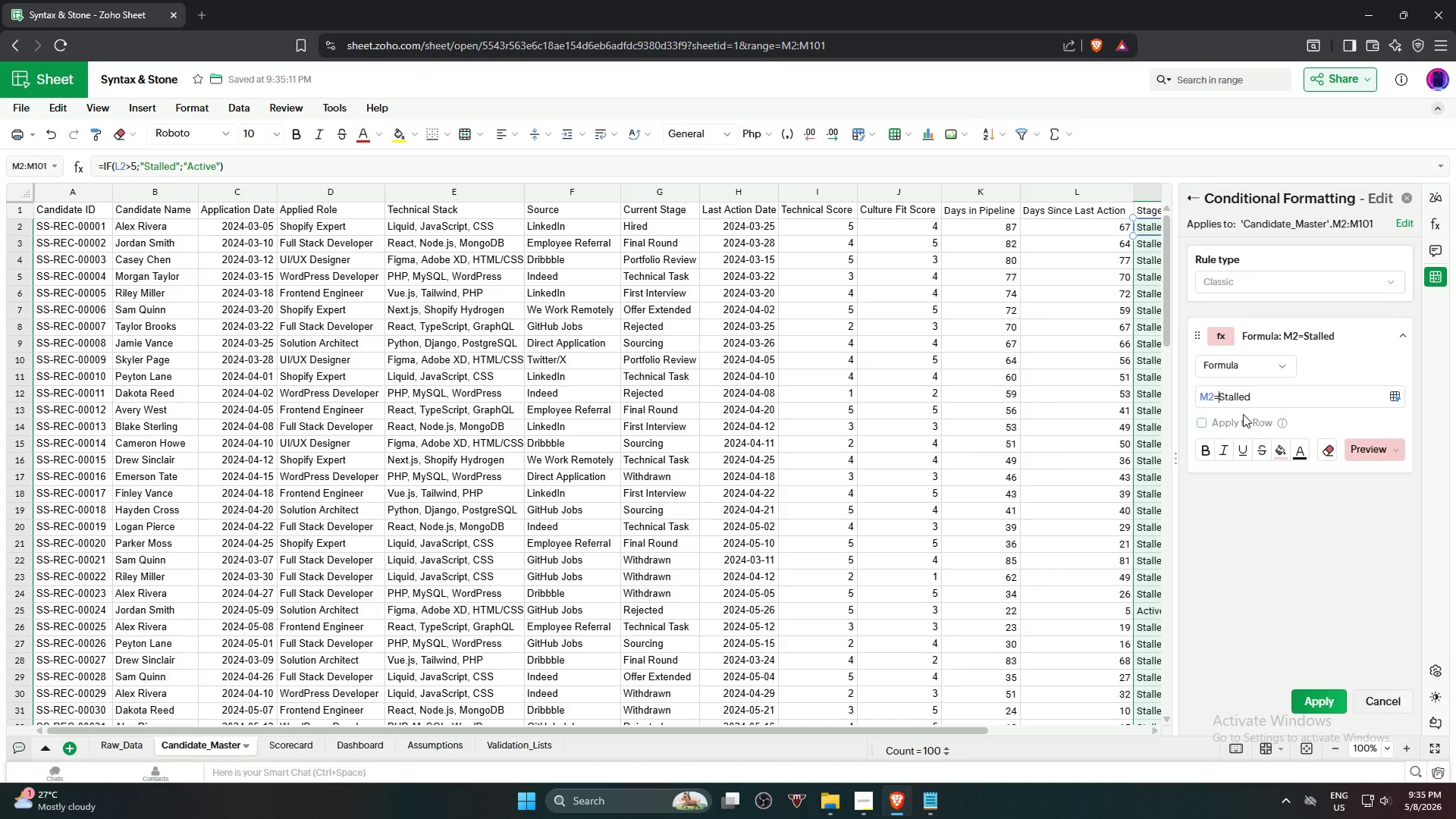 
key(Shift+Quote)
 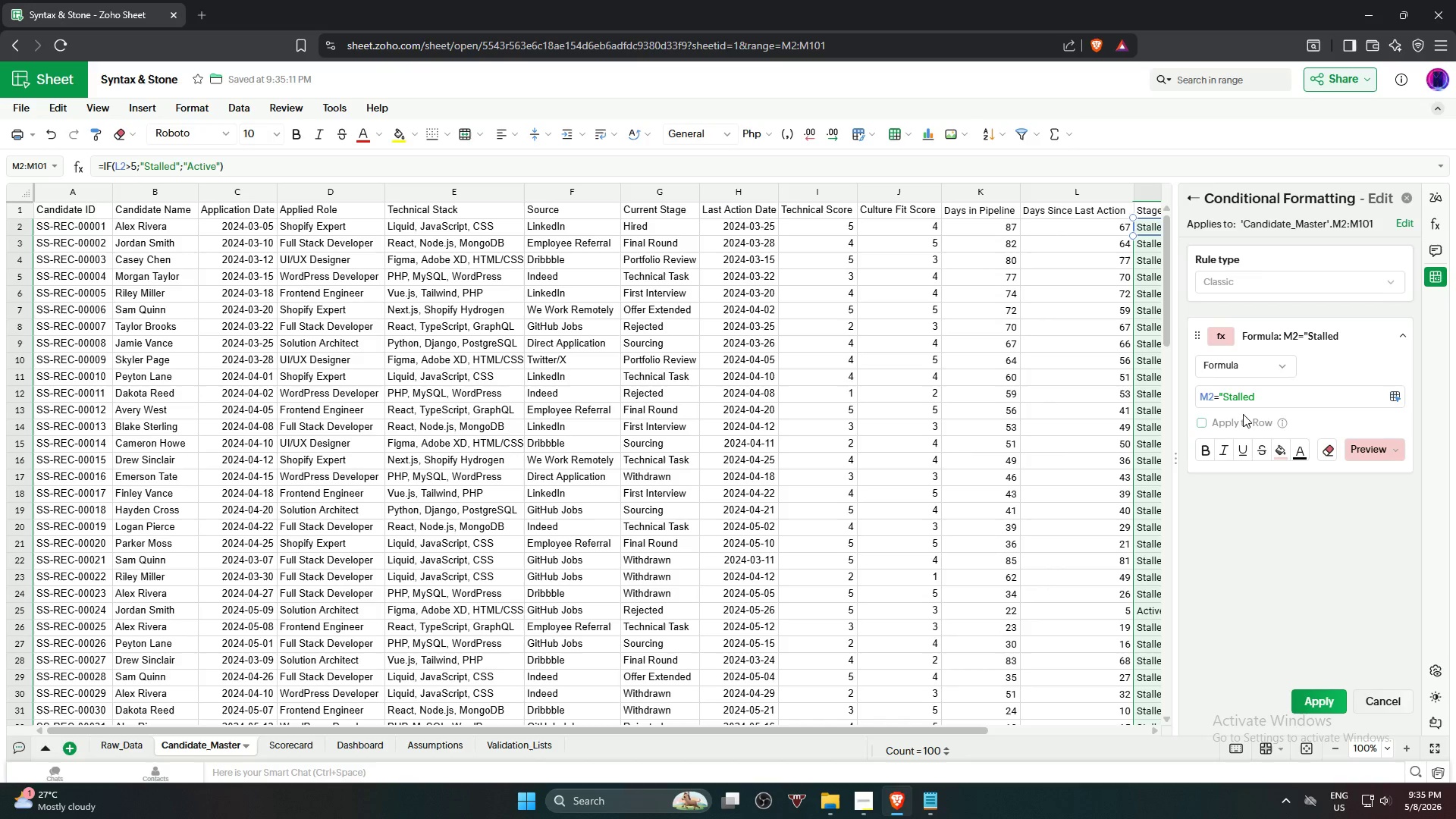 
hold_key(key=ArrowRight, duration=0.77)
 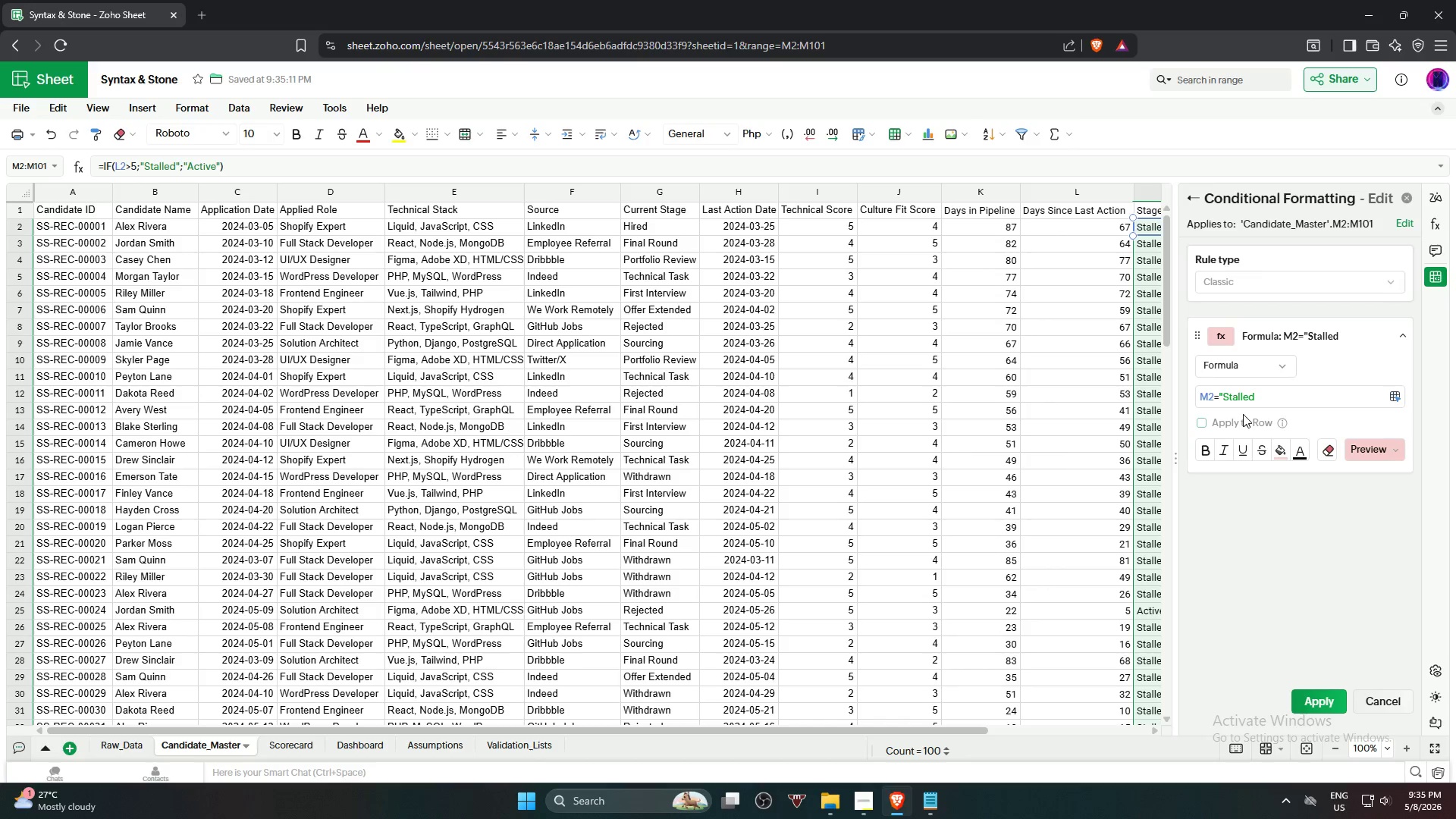 
key(Shift+Quote)
 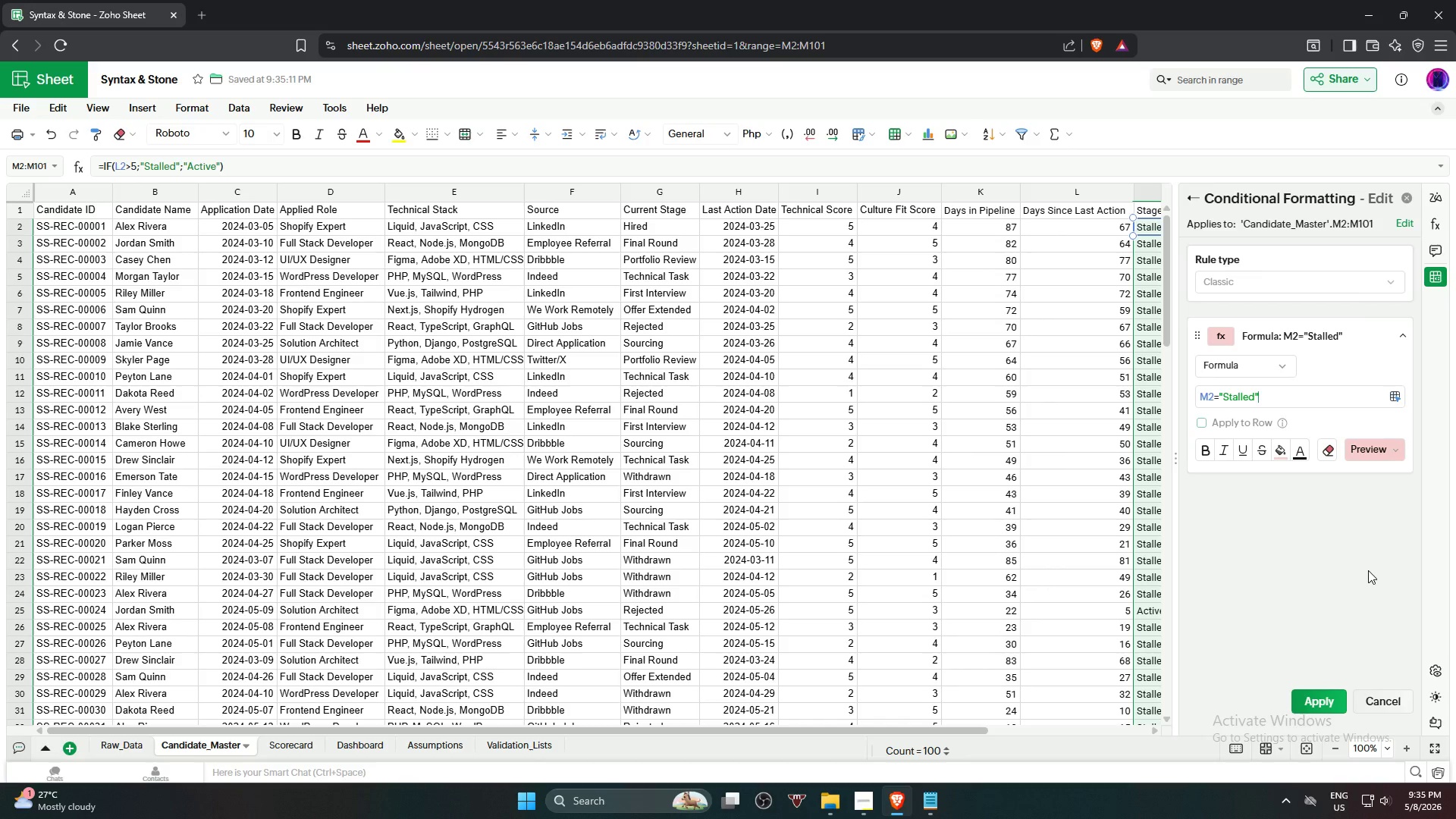 
wait(17.62)
 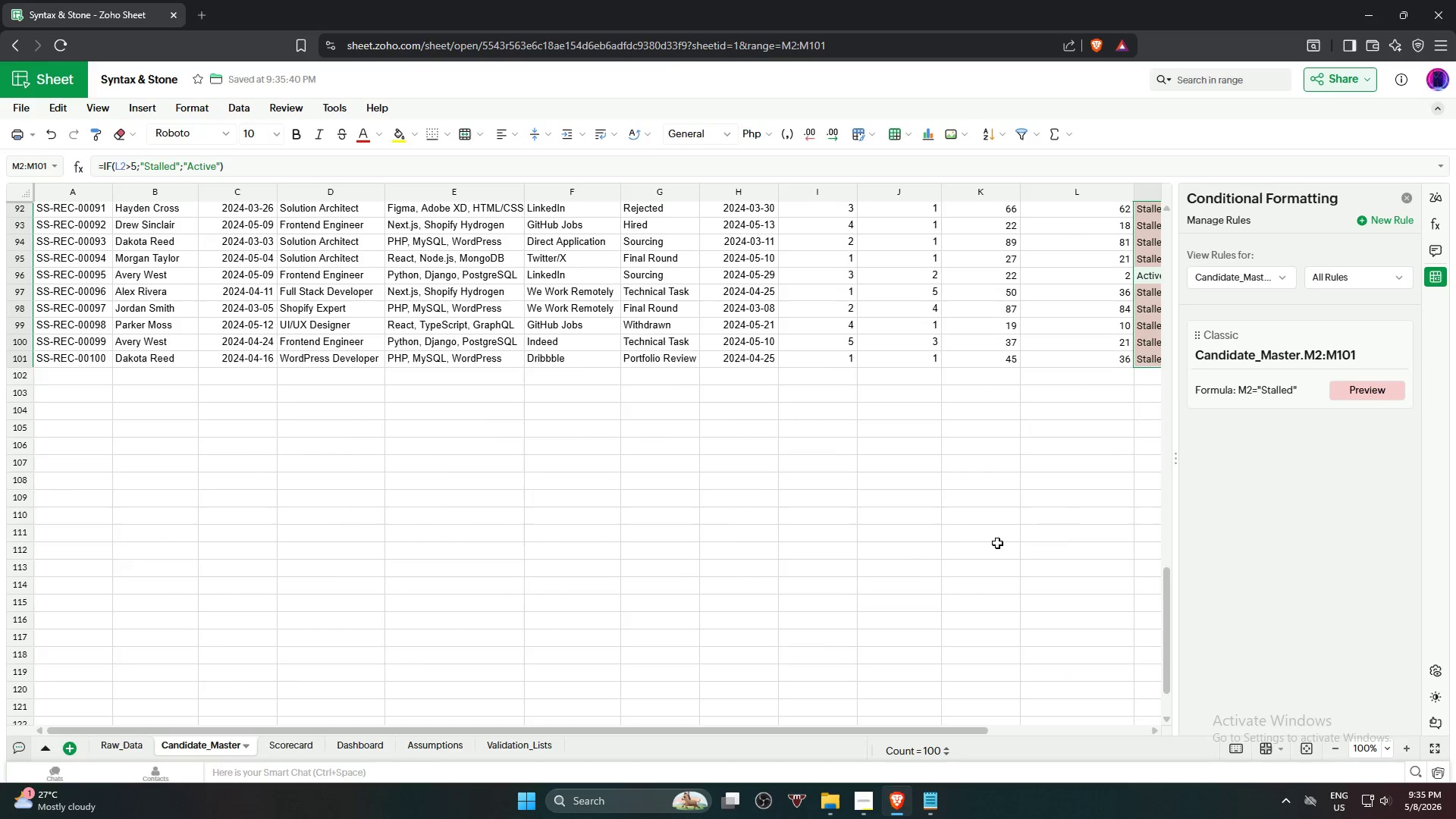 
left_click([996, 541])
 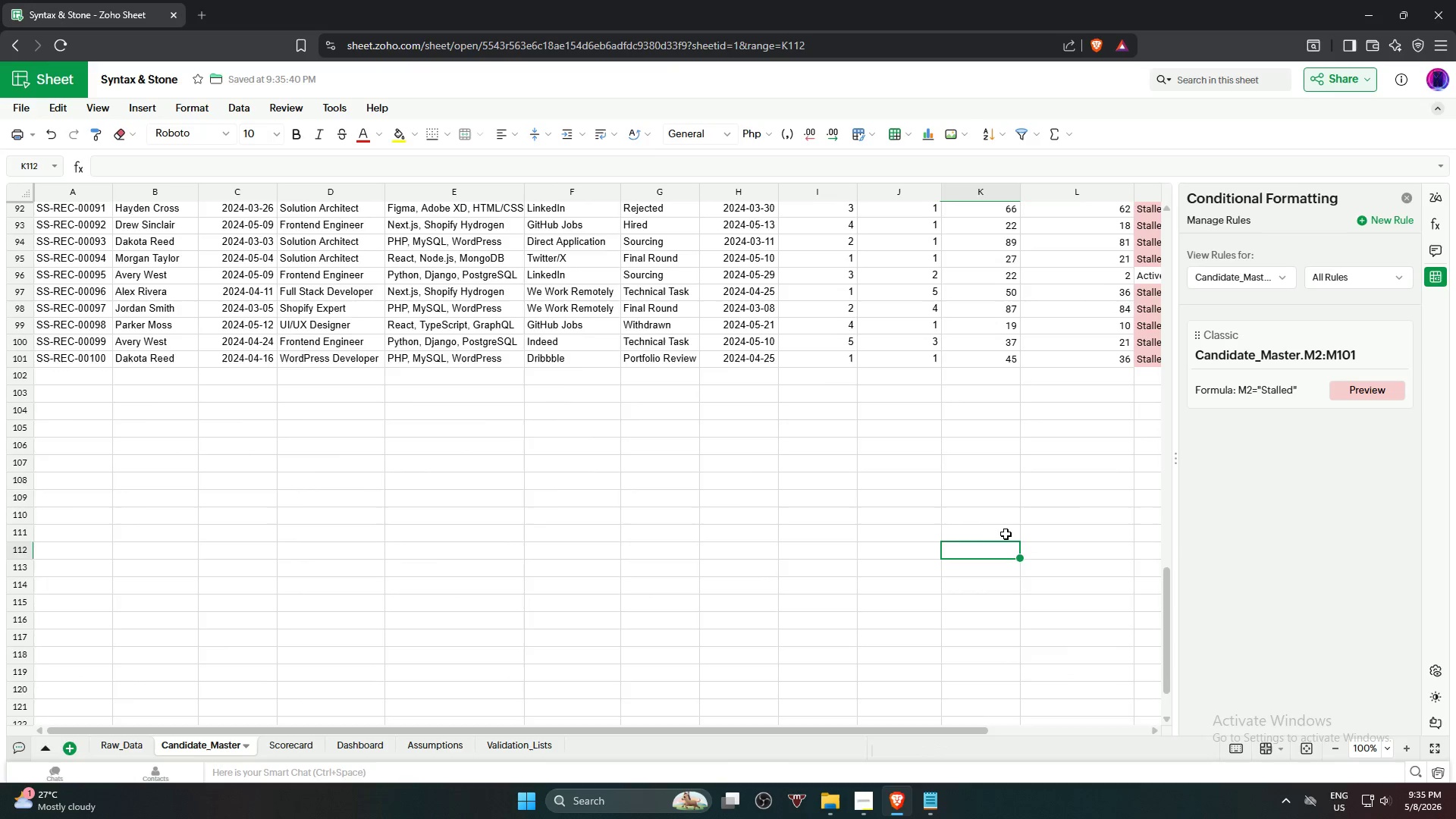 
scroll: coordinate [1001, 548], scroll_direction: down, amount: 20.0
 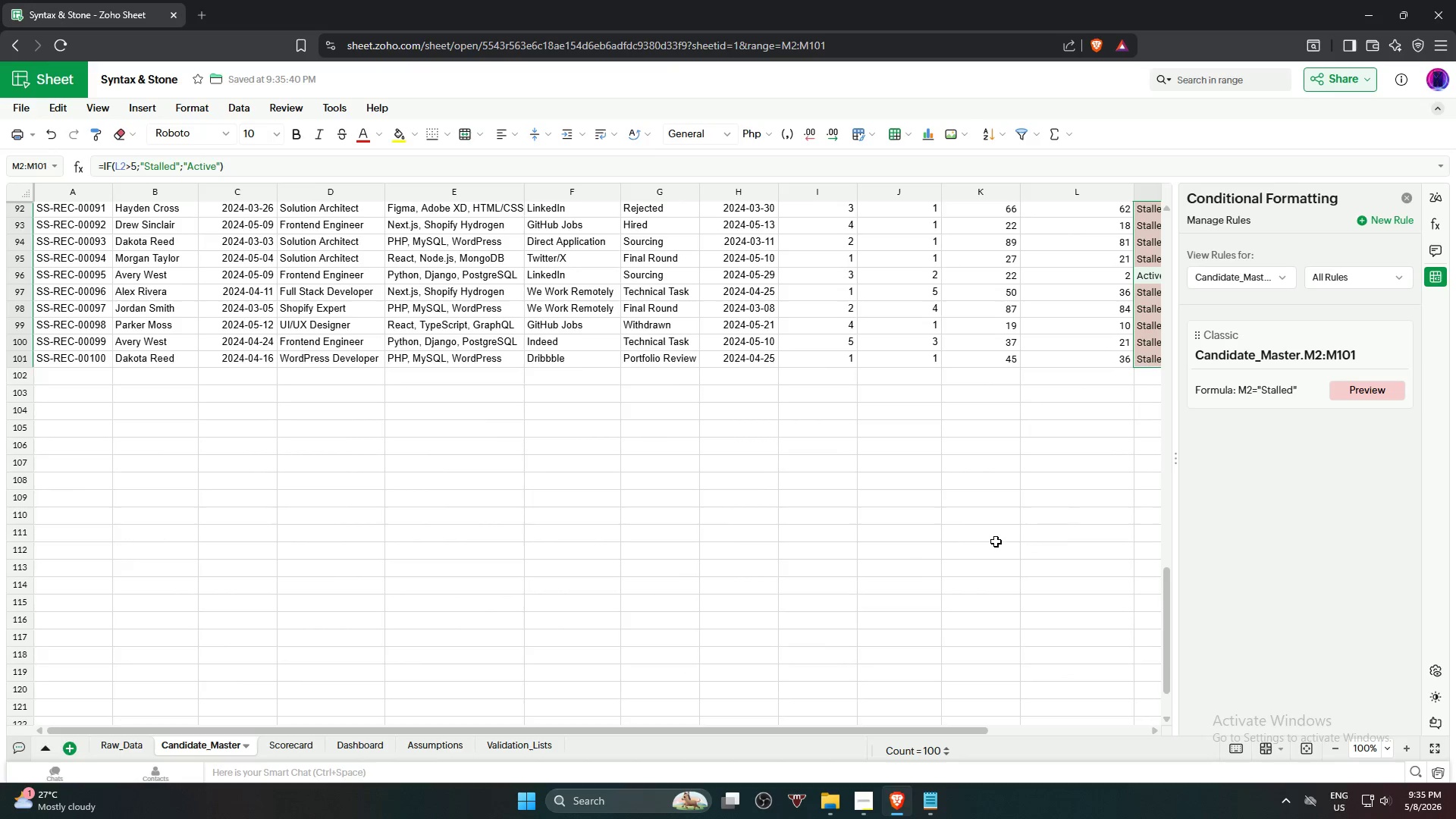 
scroll: coordinate [1006, 533], scroll_direction: up, amount: 10.0
 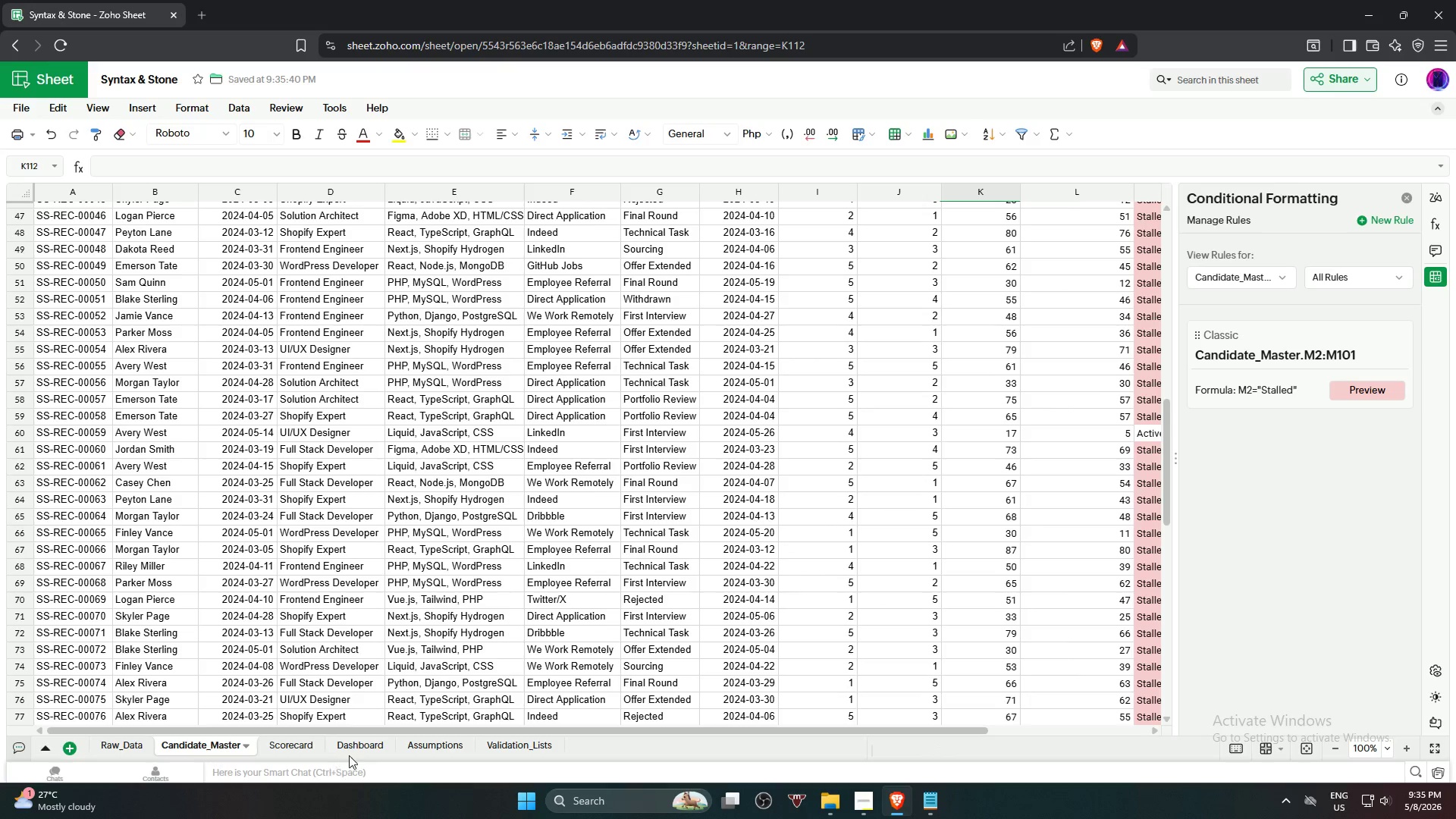 
left_click([360, 751])
 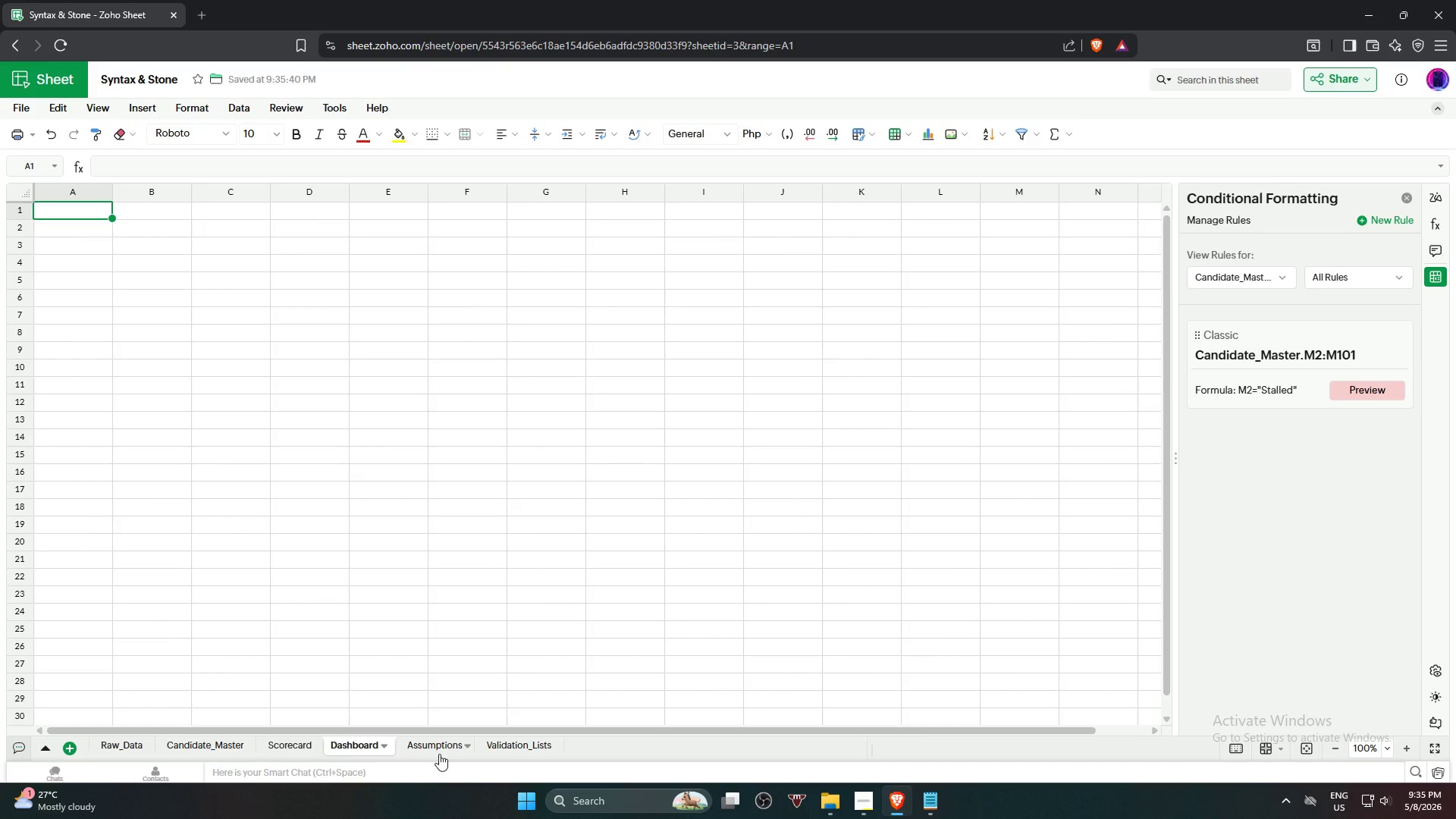 
left_click([439, 751])
 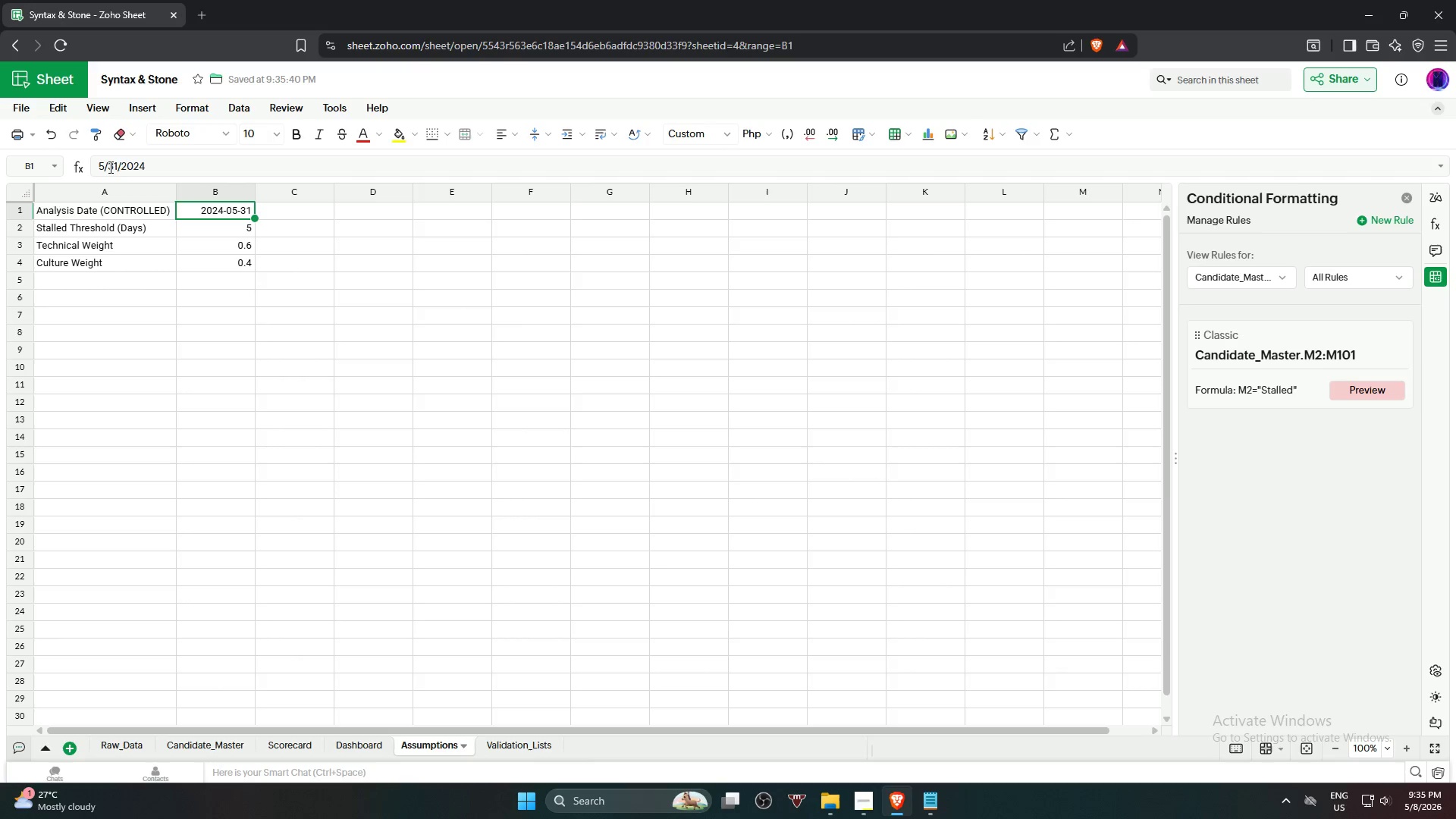 
wait(5.67)
 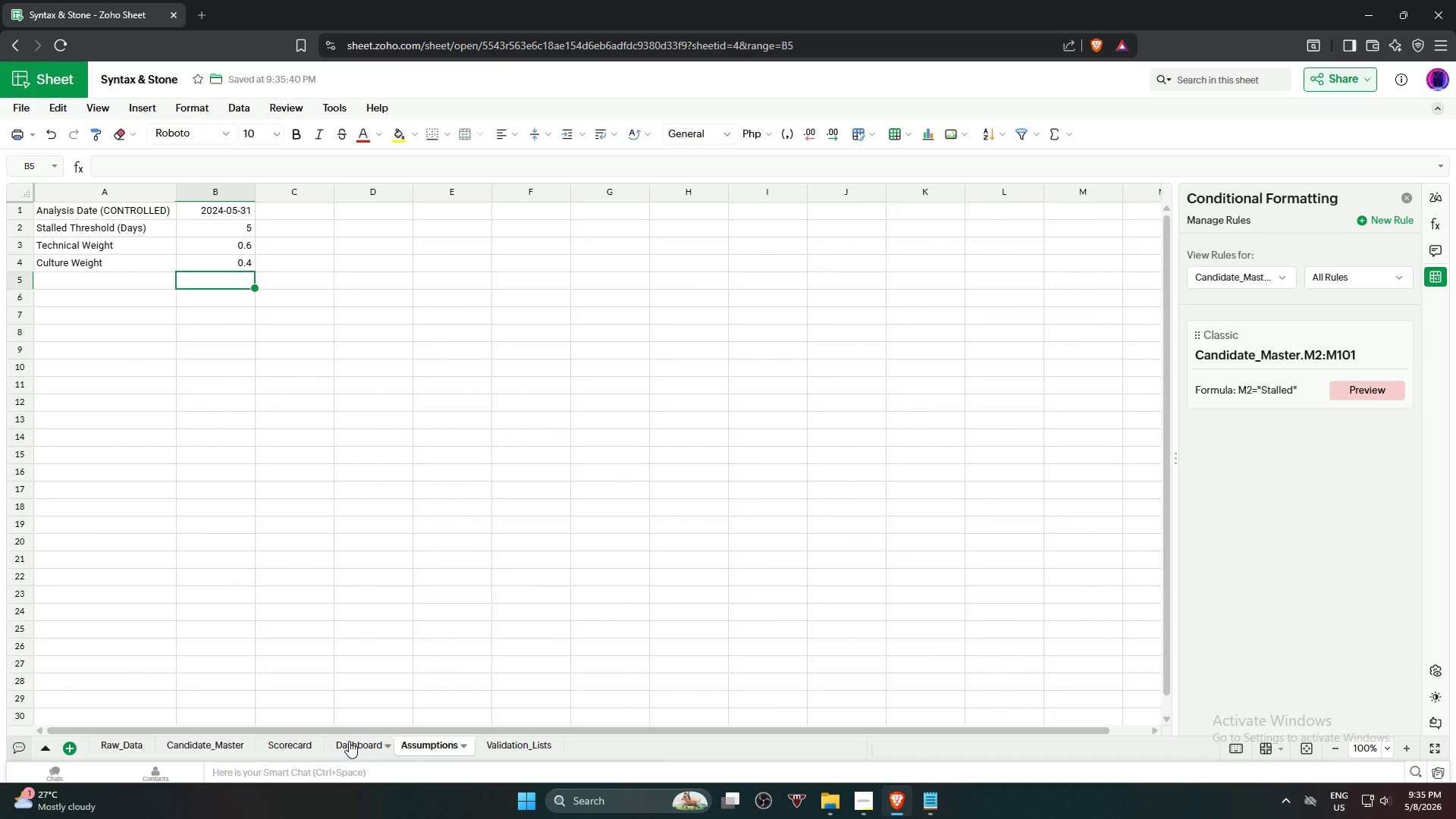 
left_click([102, 165])
 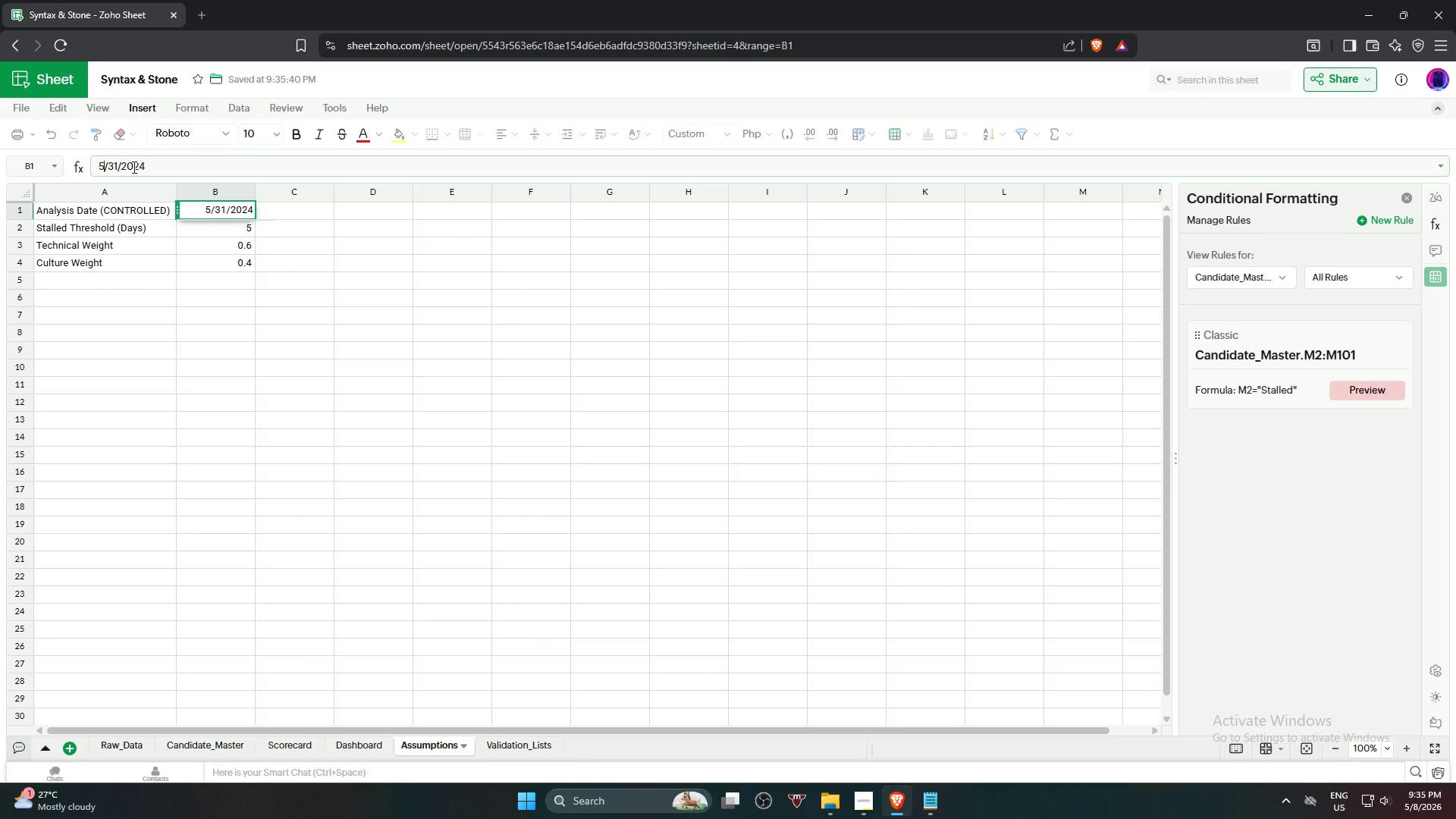 
key(Backspace)
 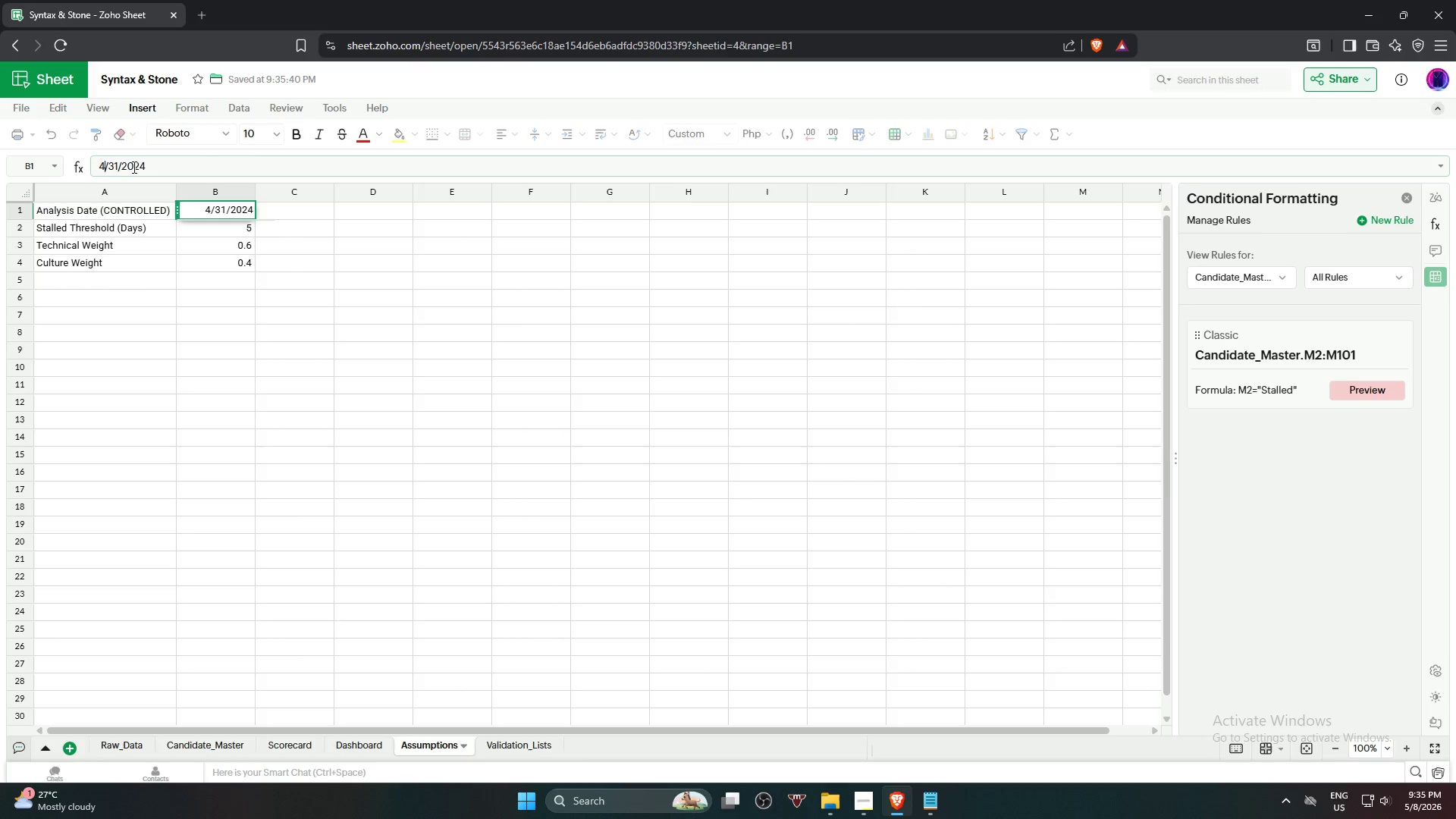 
key(Numpad4)
 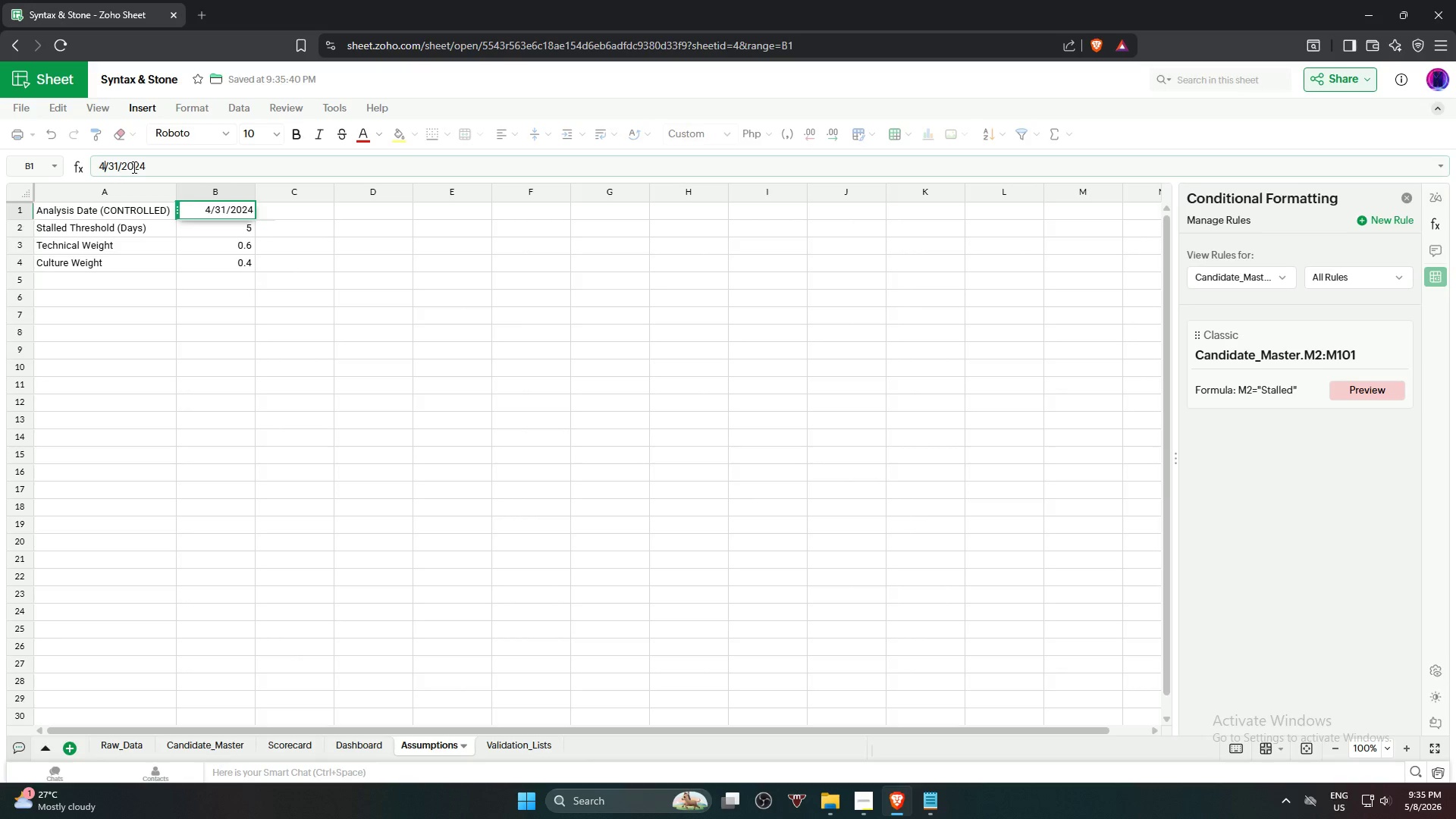 
key(NumpadEnter)
 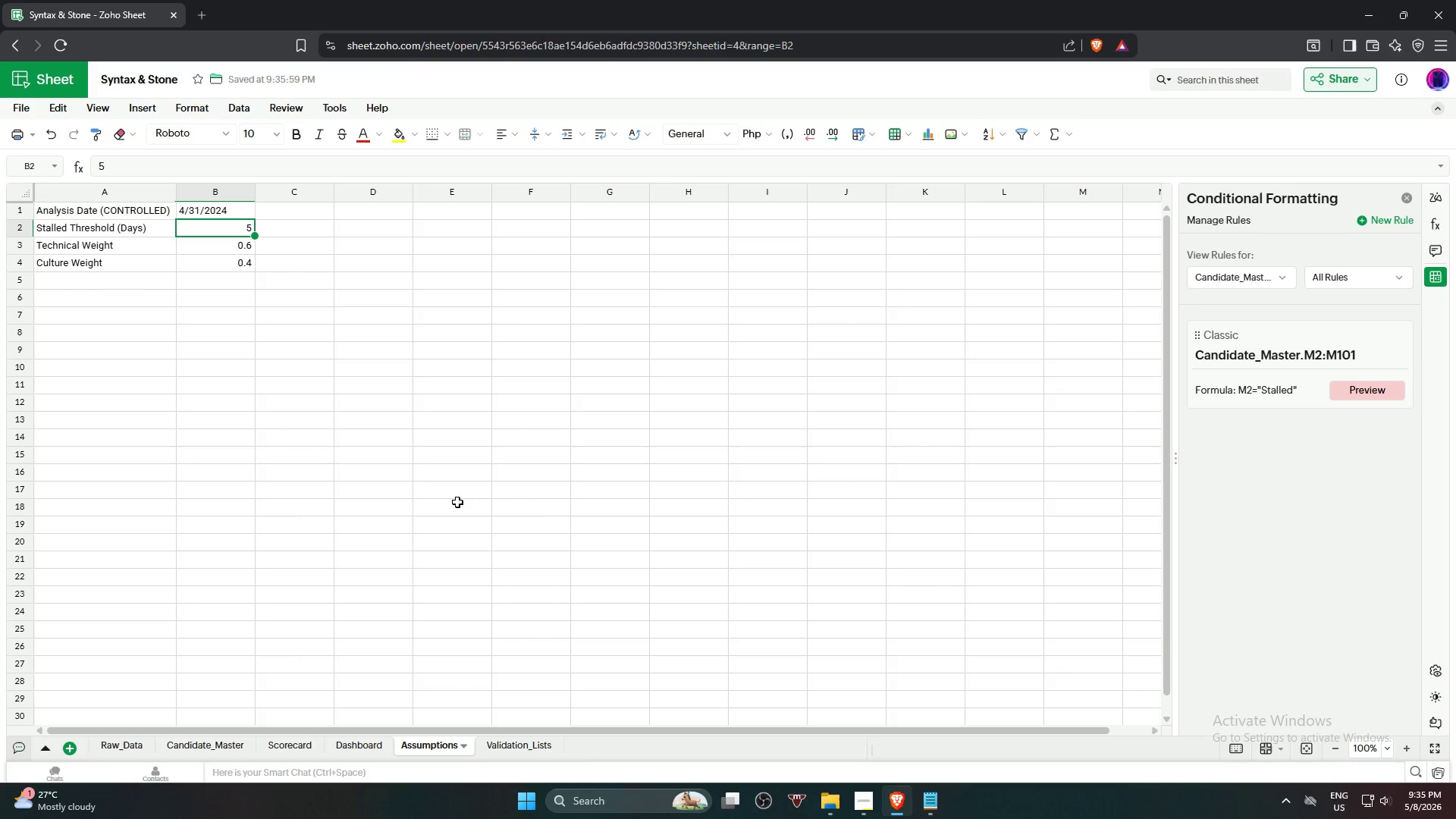 
left_click([475, 528])
 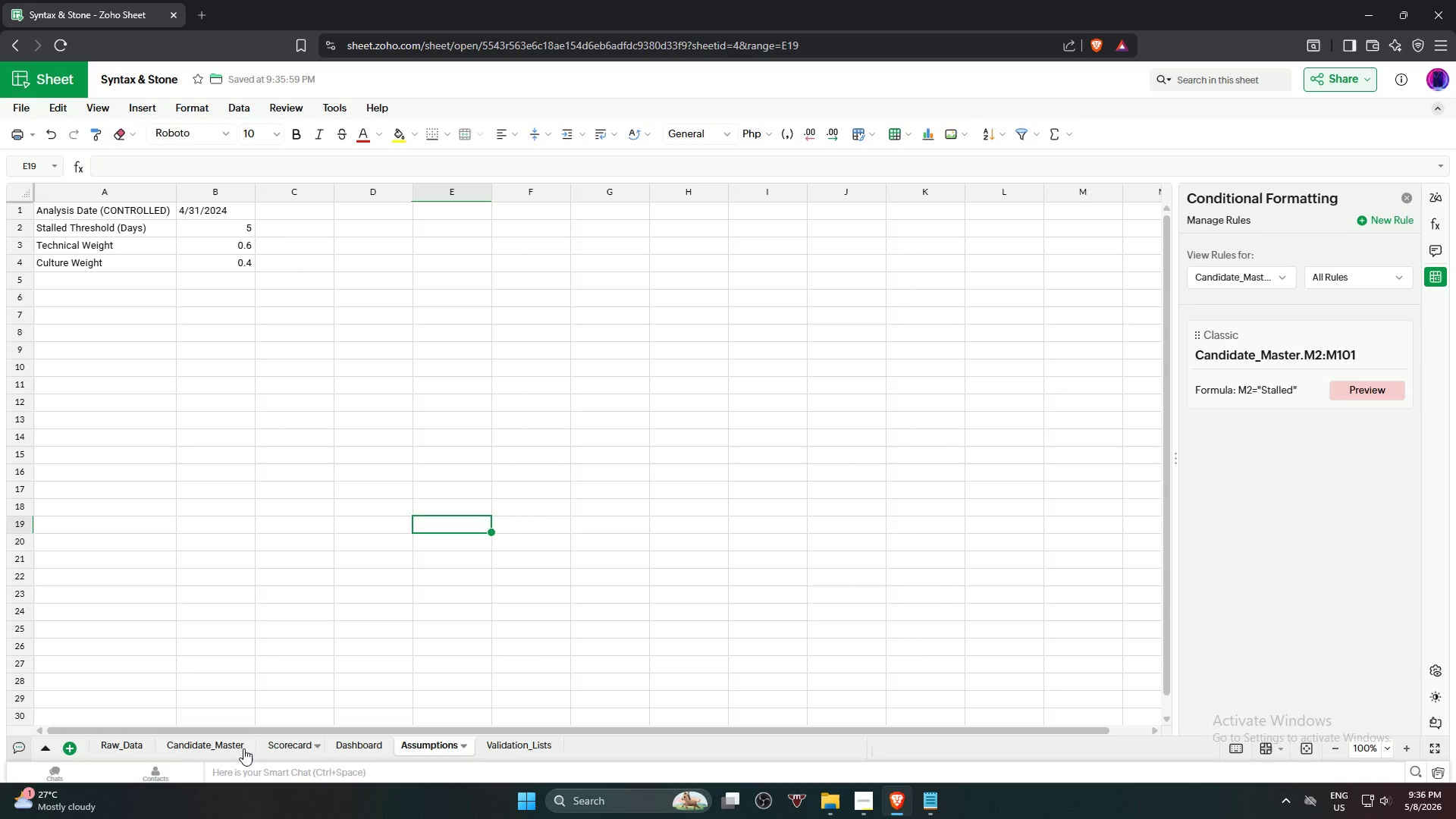 
left_click([193, 745])
 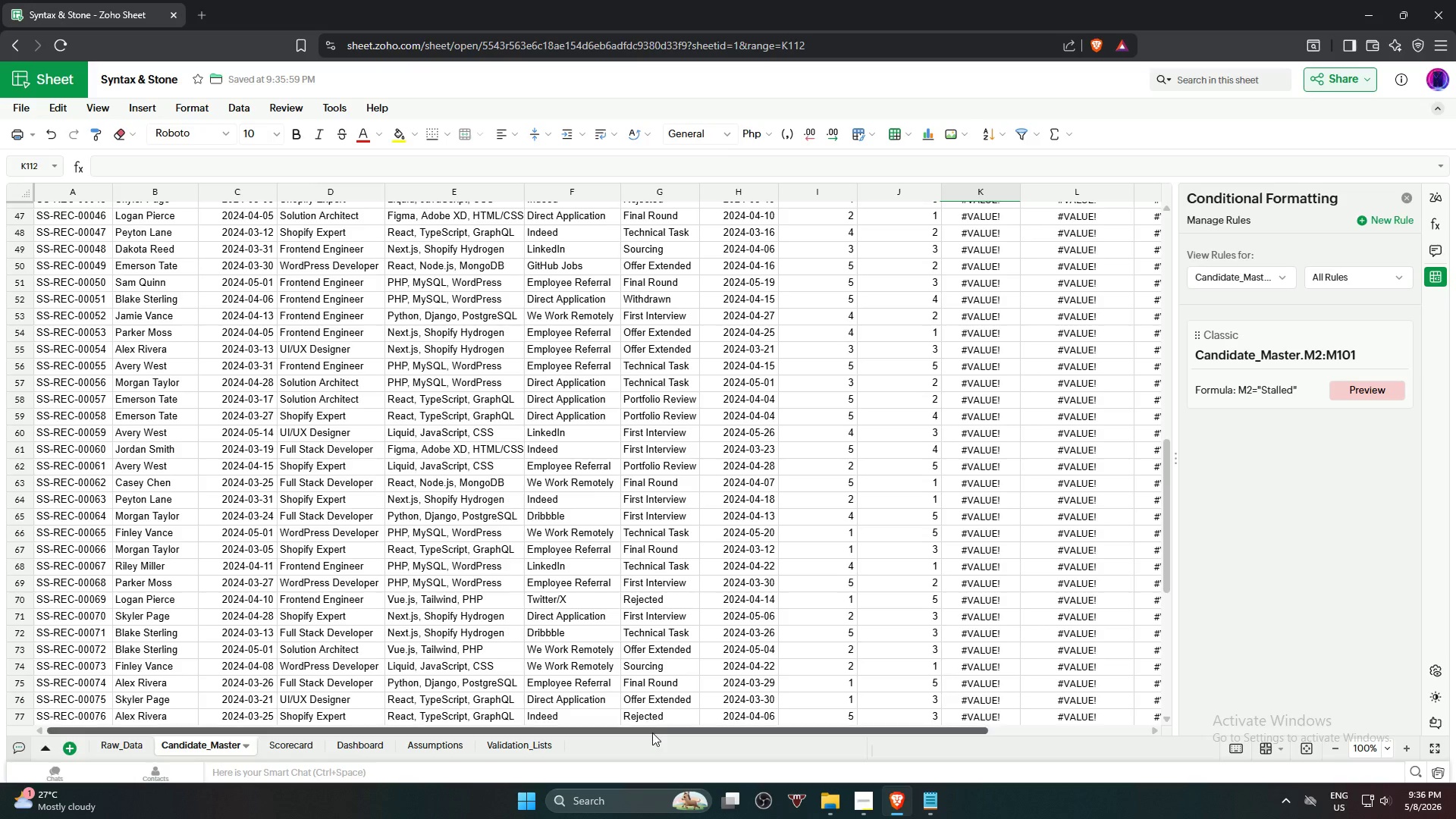 
left_click_drag(start_coordinate=[652, 733], to_coordinate=[817, 742])
 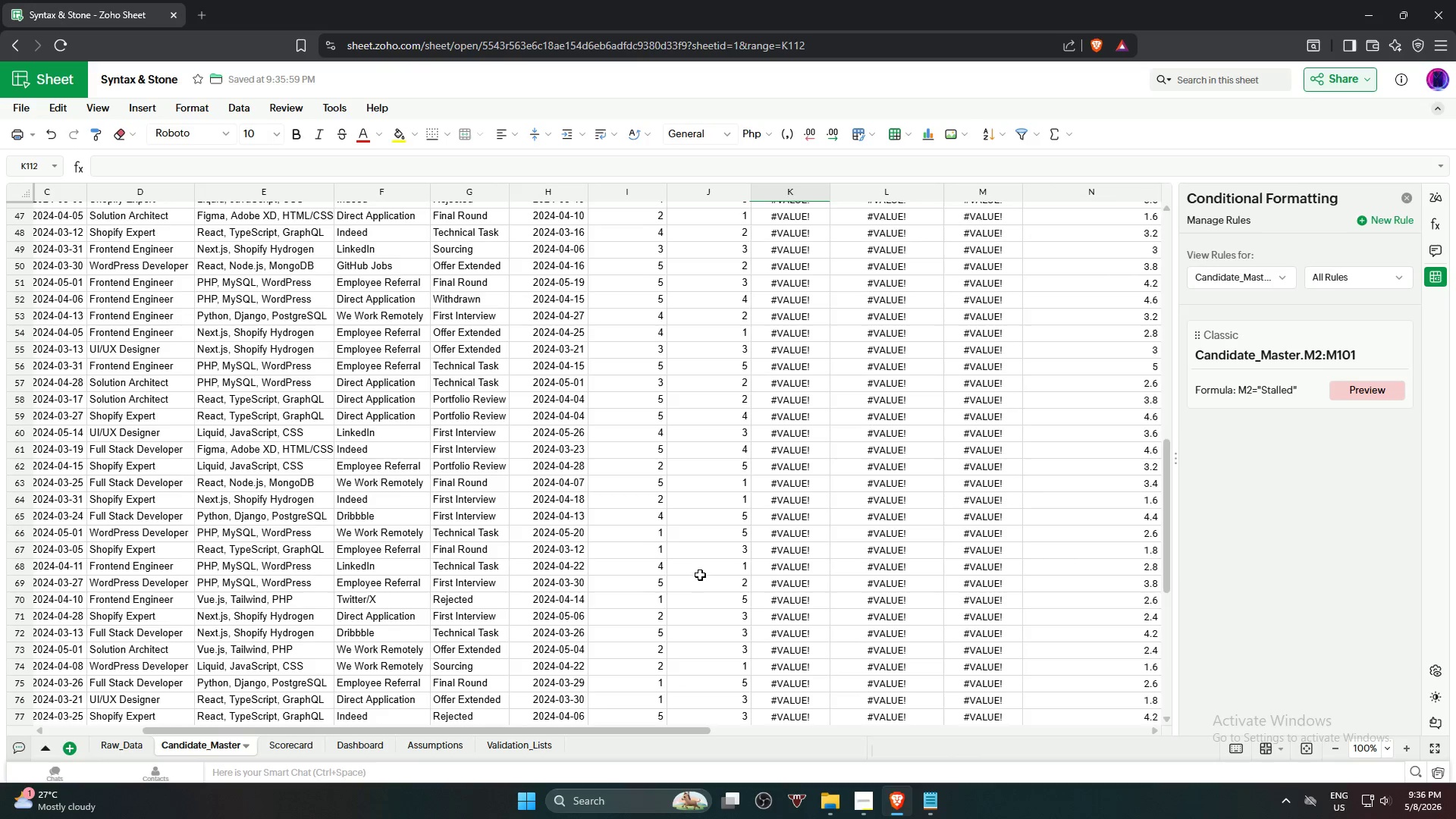 
scroll: coordinate [700, 574], scroll_direction: up, amount: 11.0
 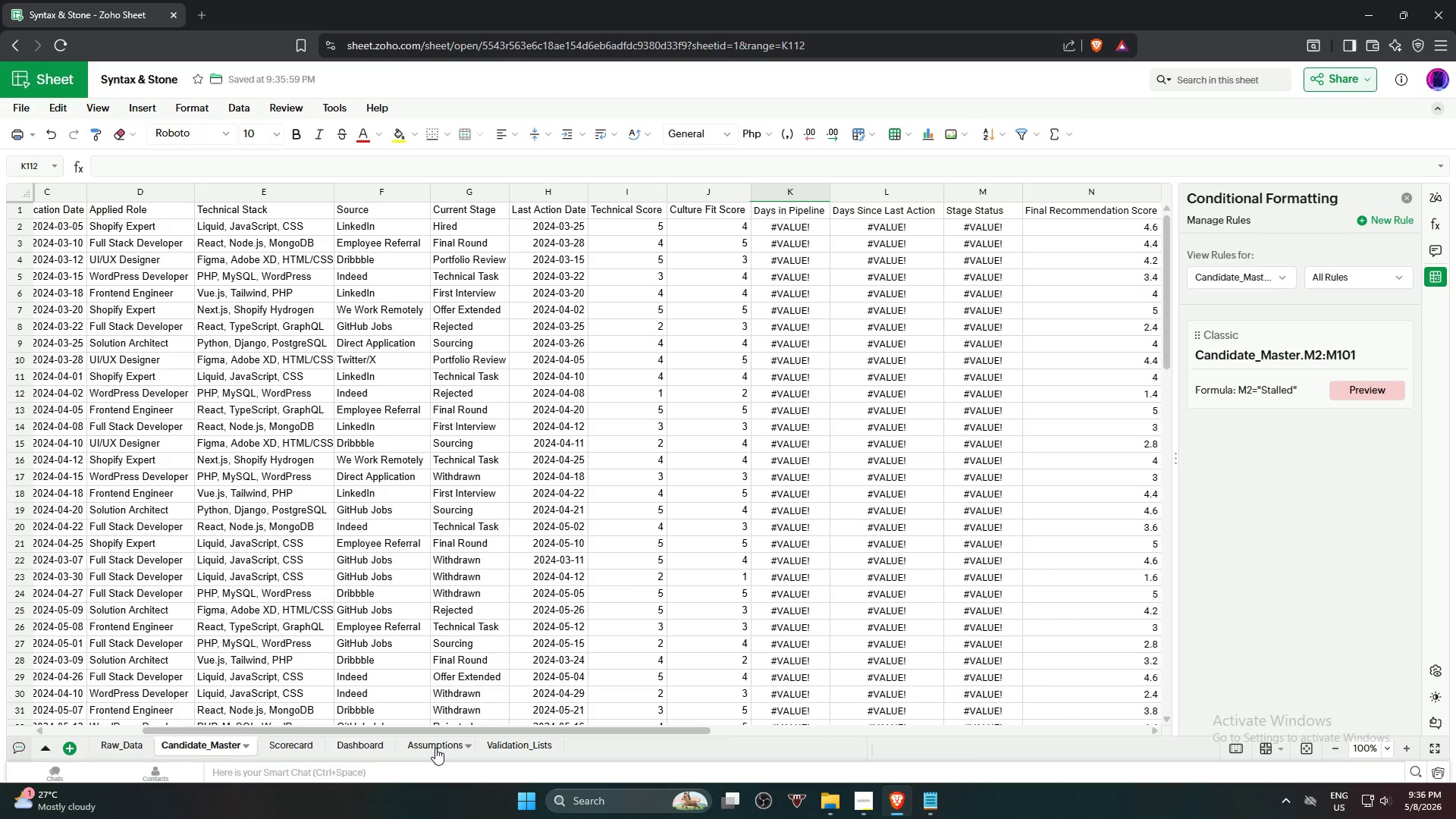 
wait(5.51)
 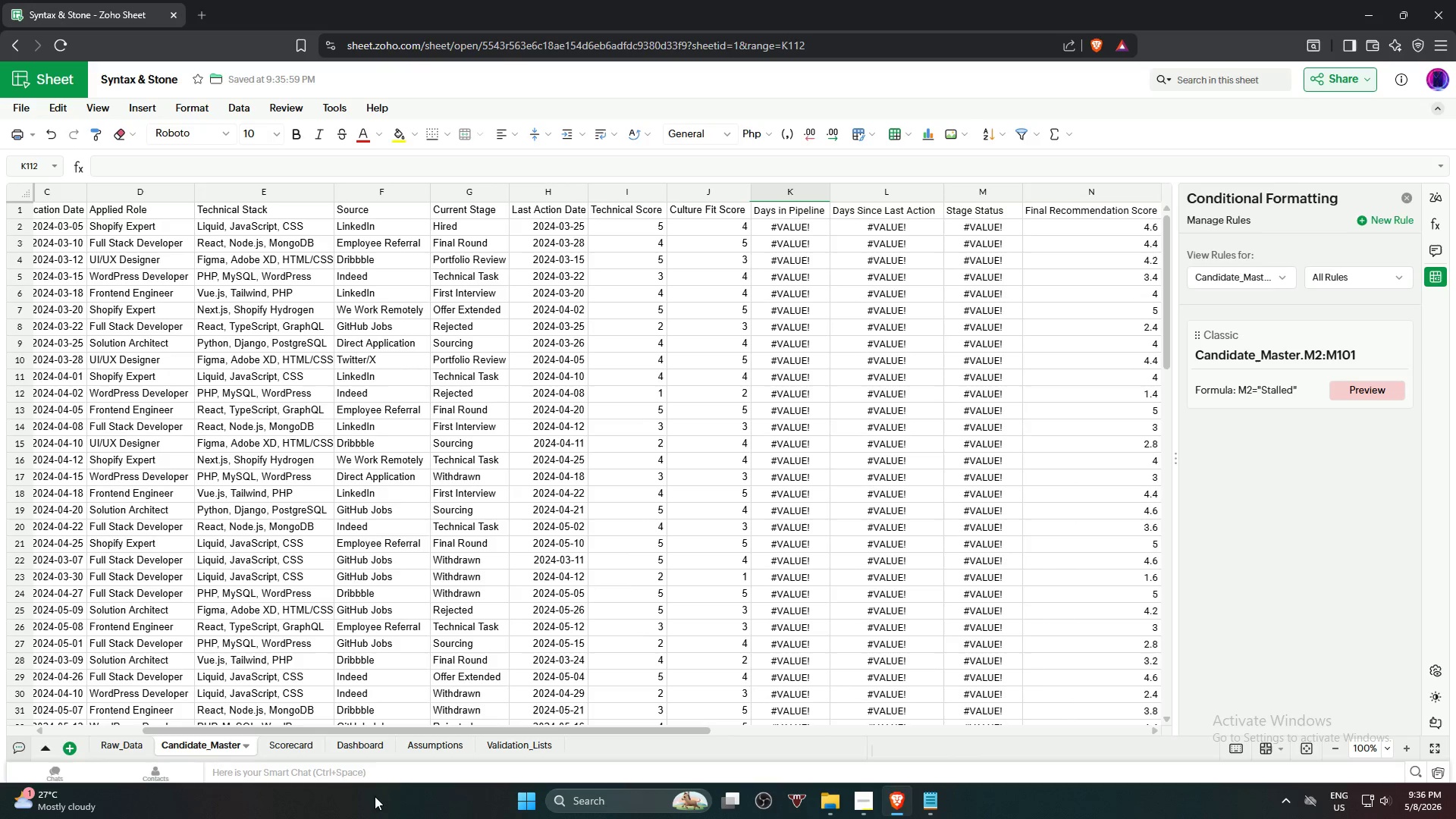 
key(Control+Z)
 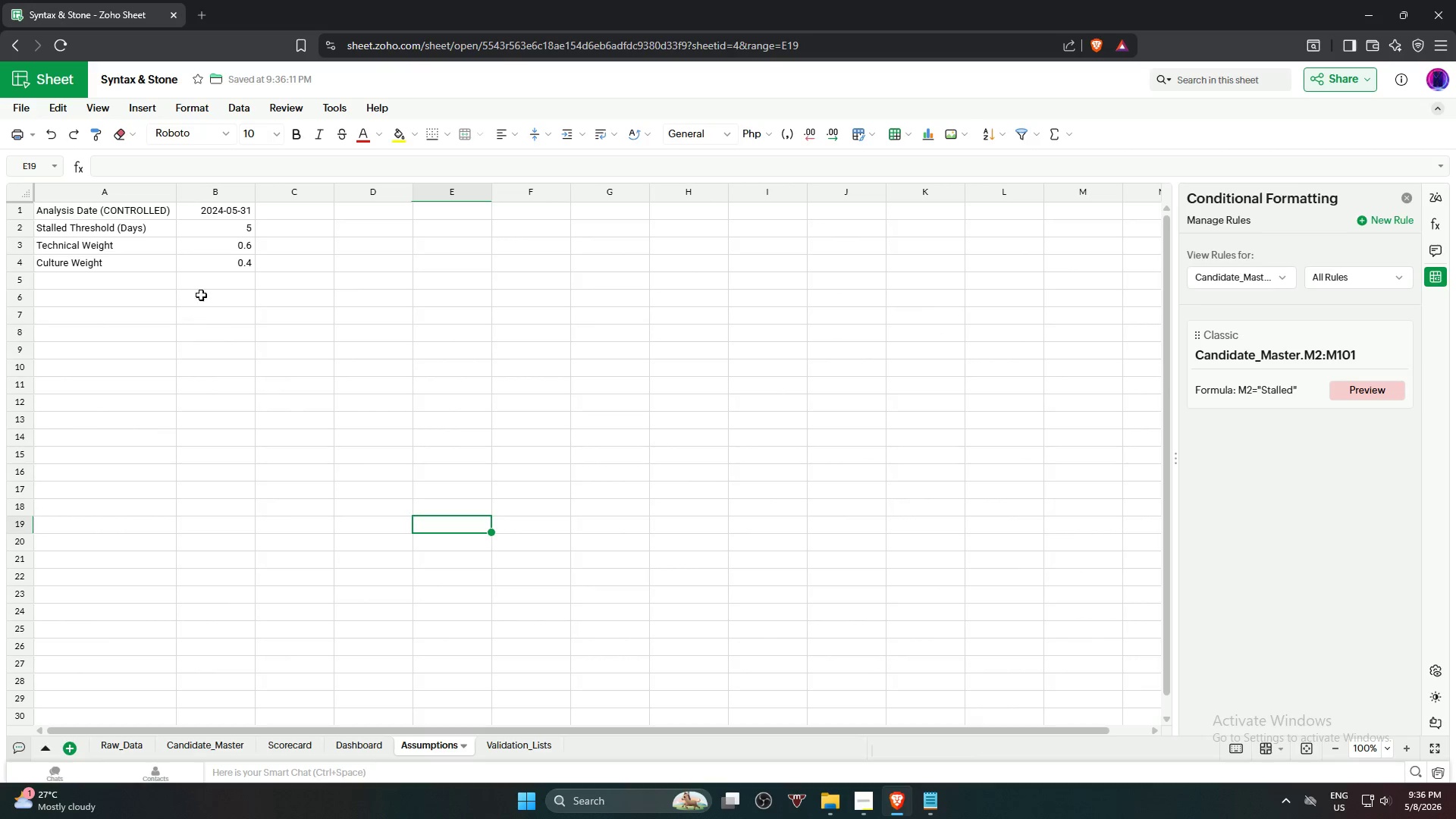 
left_click([227, 210])
 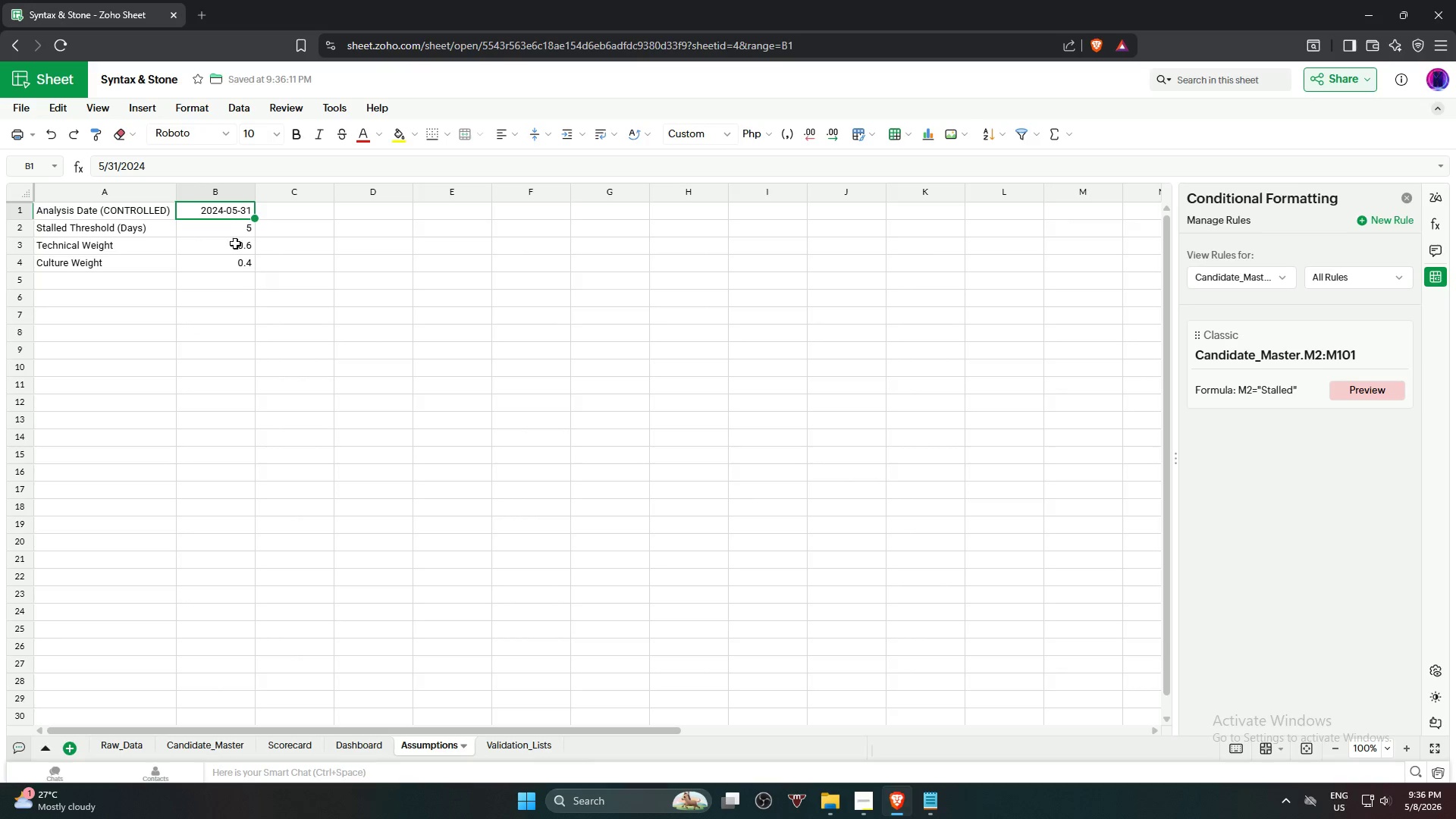 
wait(6.03)
 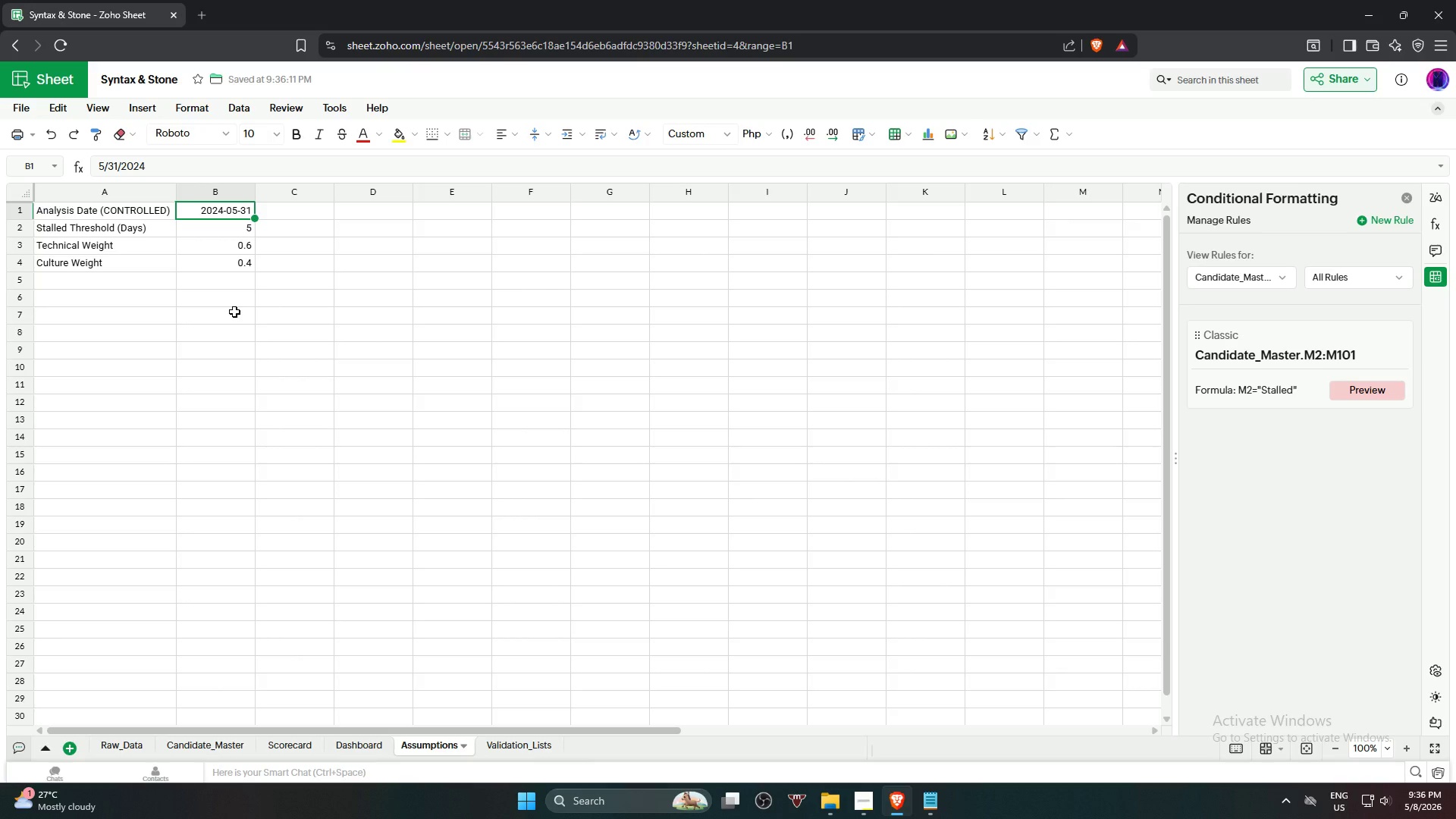 
left_click([240, 212])
 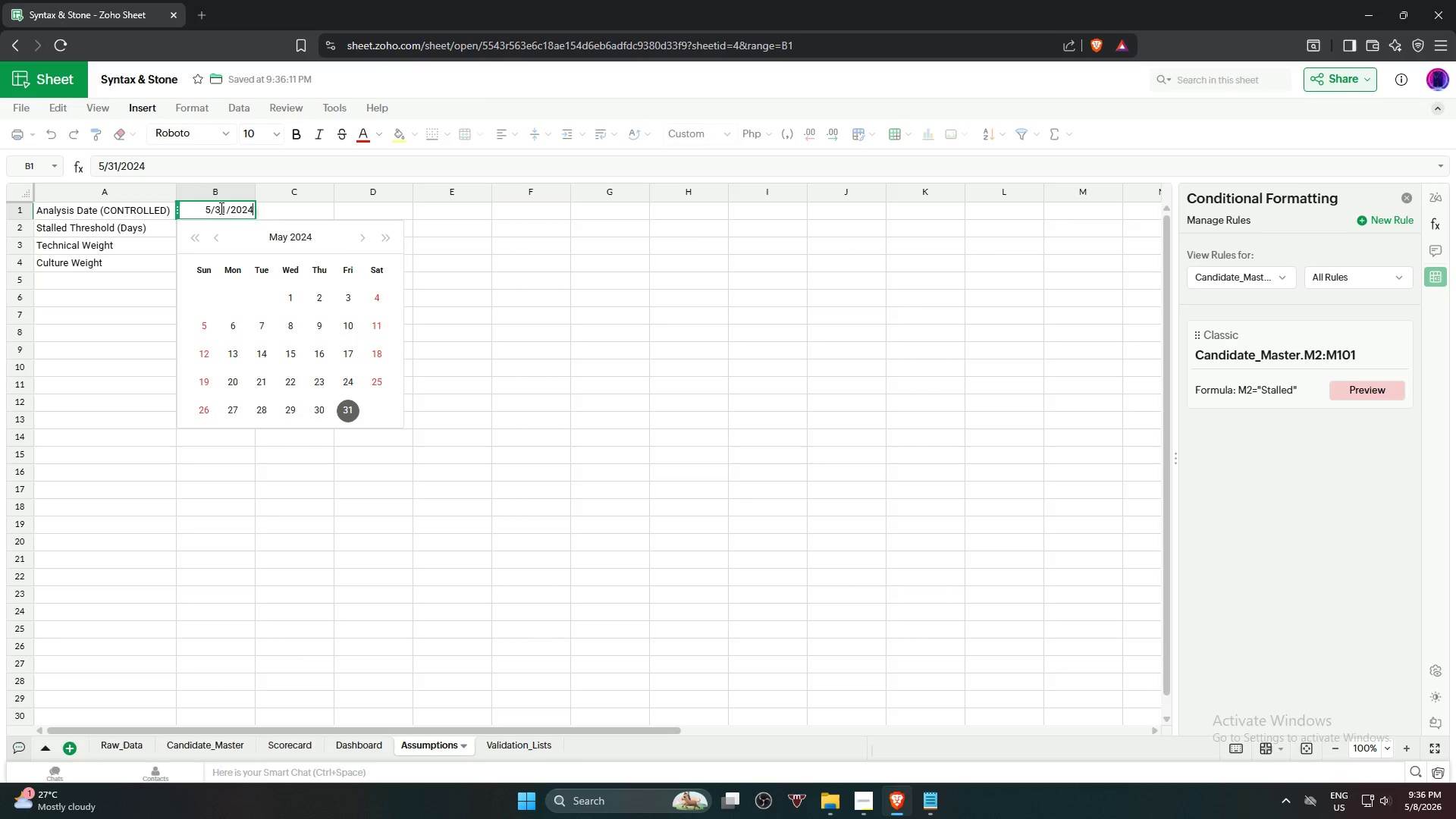 
left_click([208, 211])
 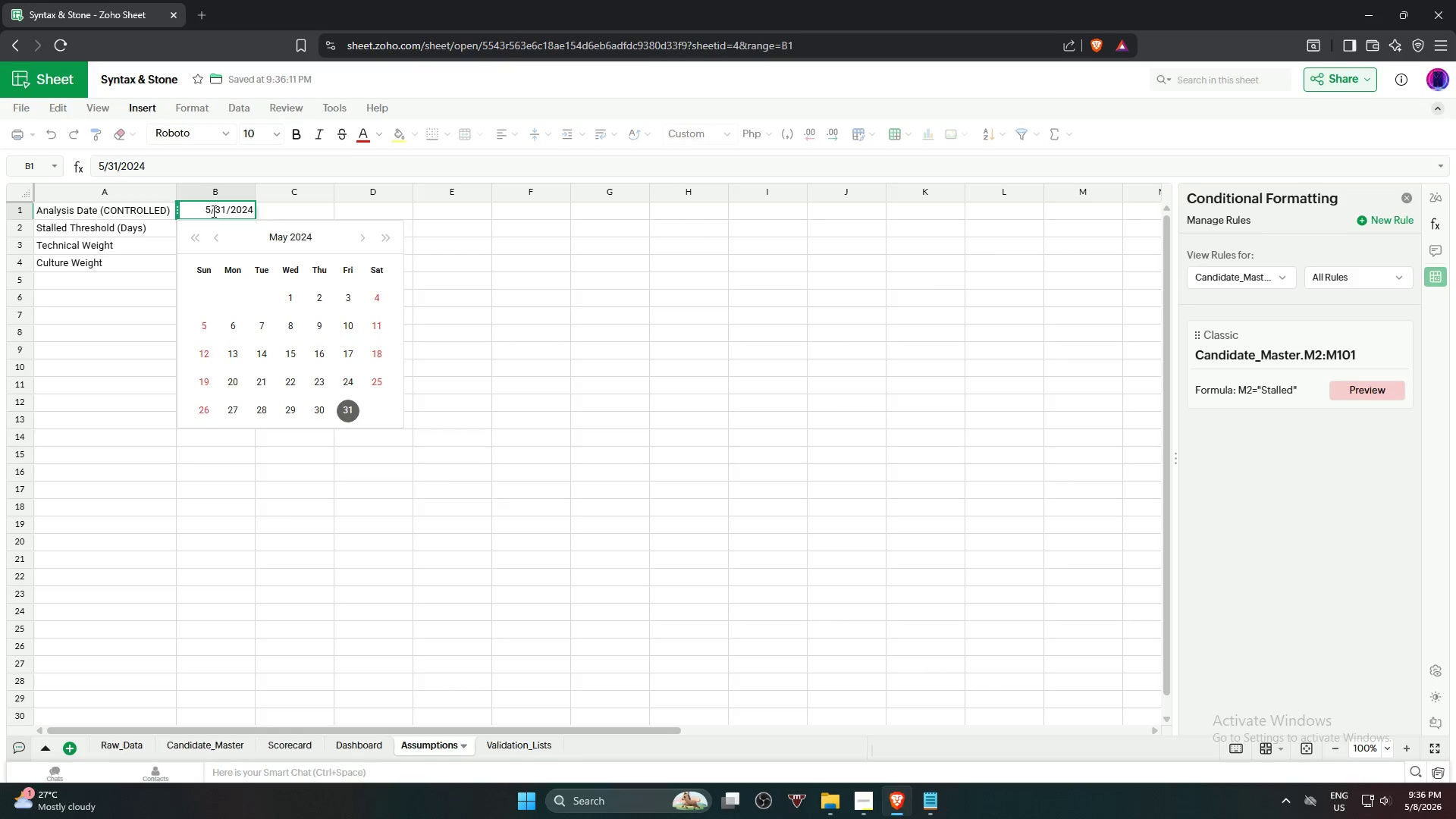 
left_click([212, 209])
 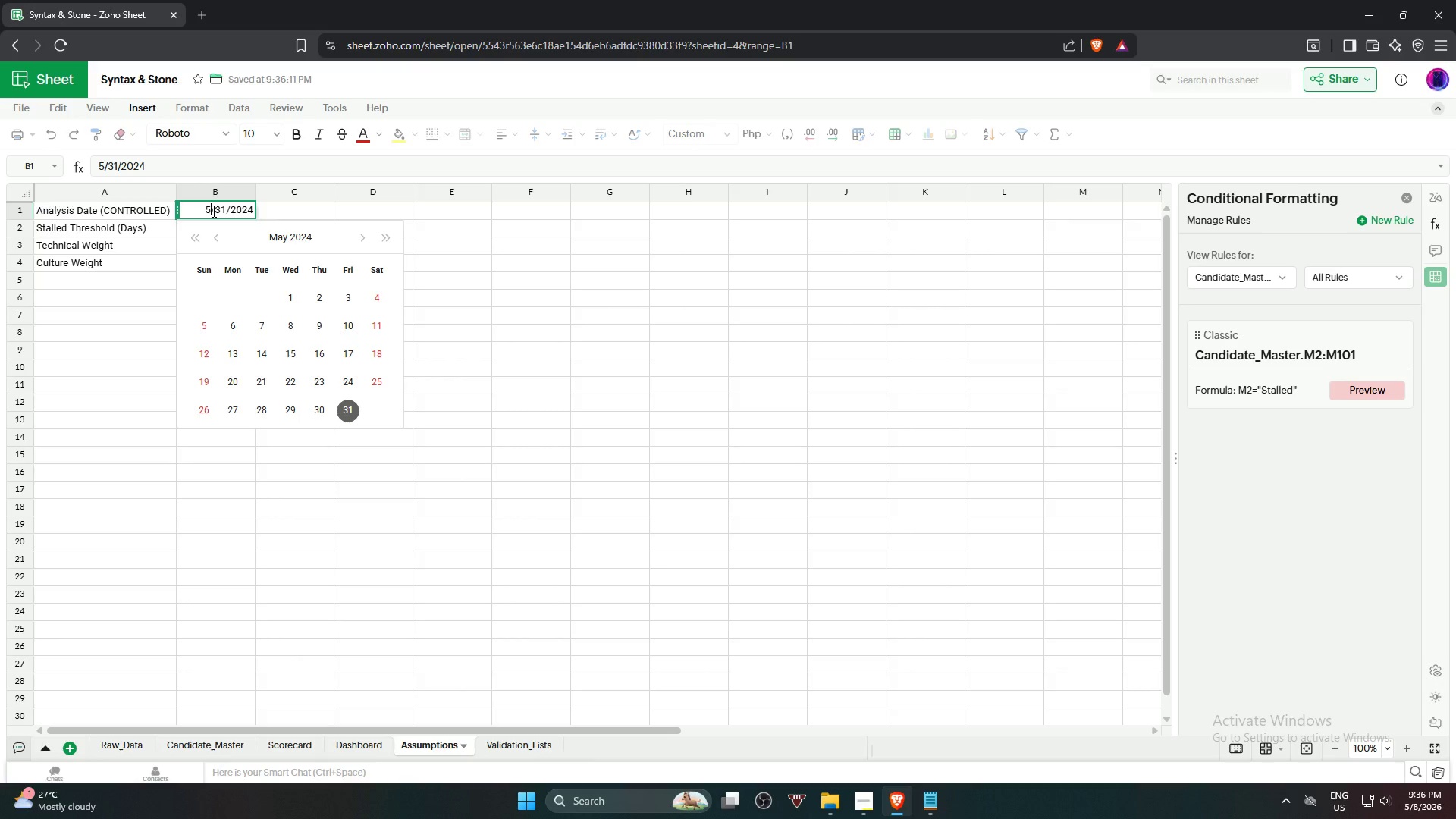 
key(Backspace)
 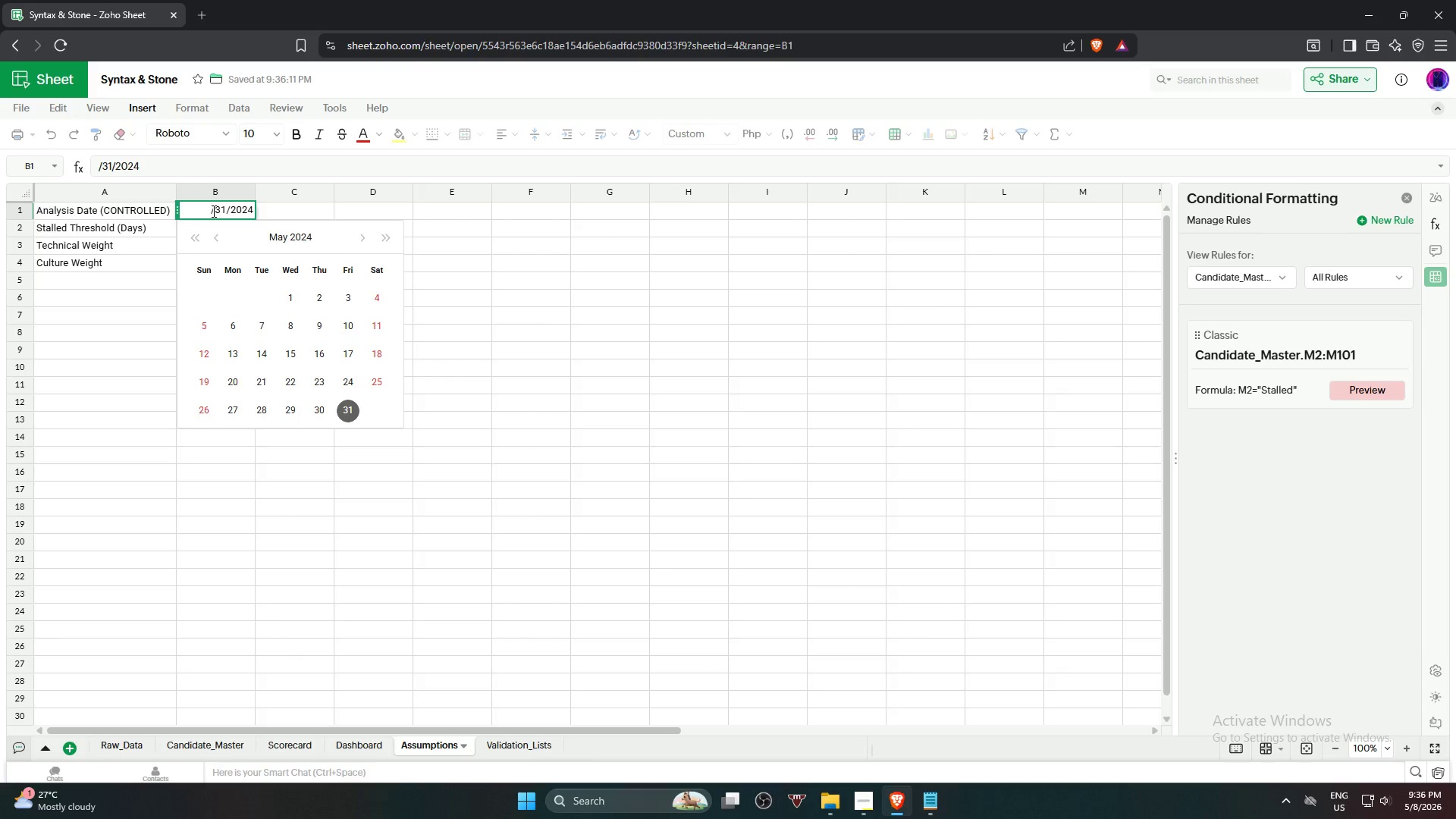 
key(Numpad4)
 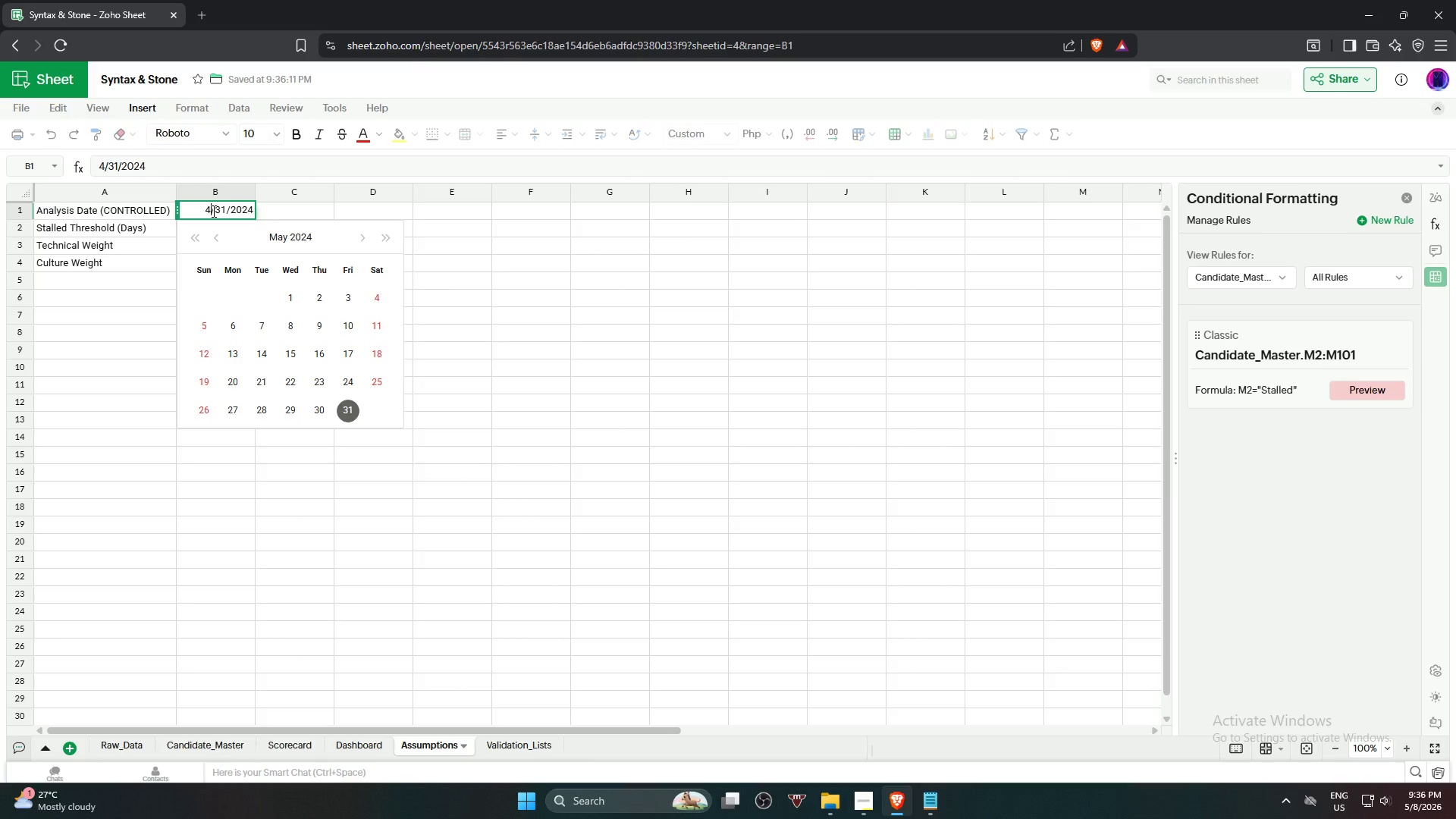 
key(NumpadEnter)
 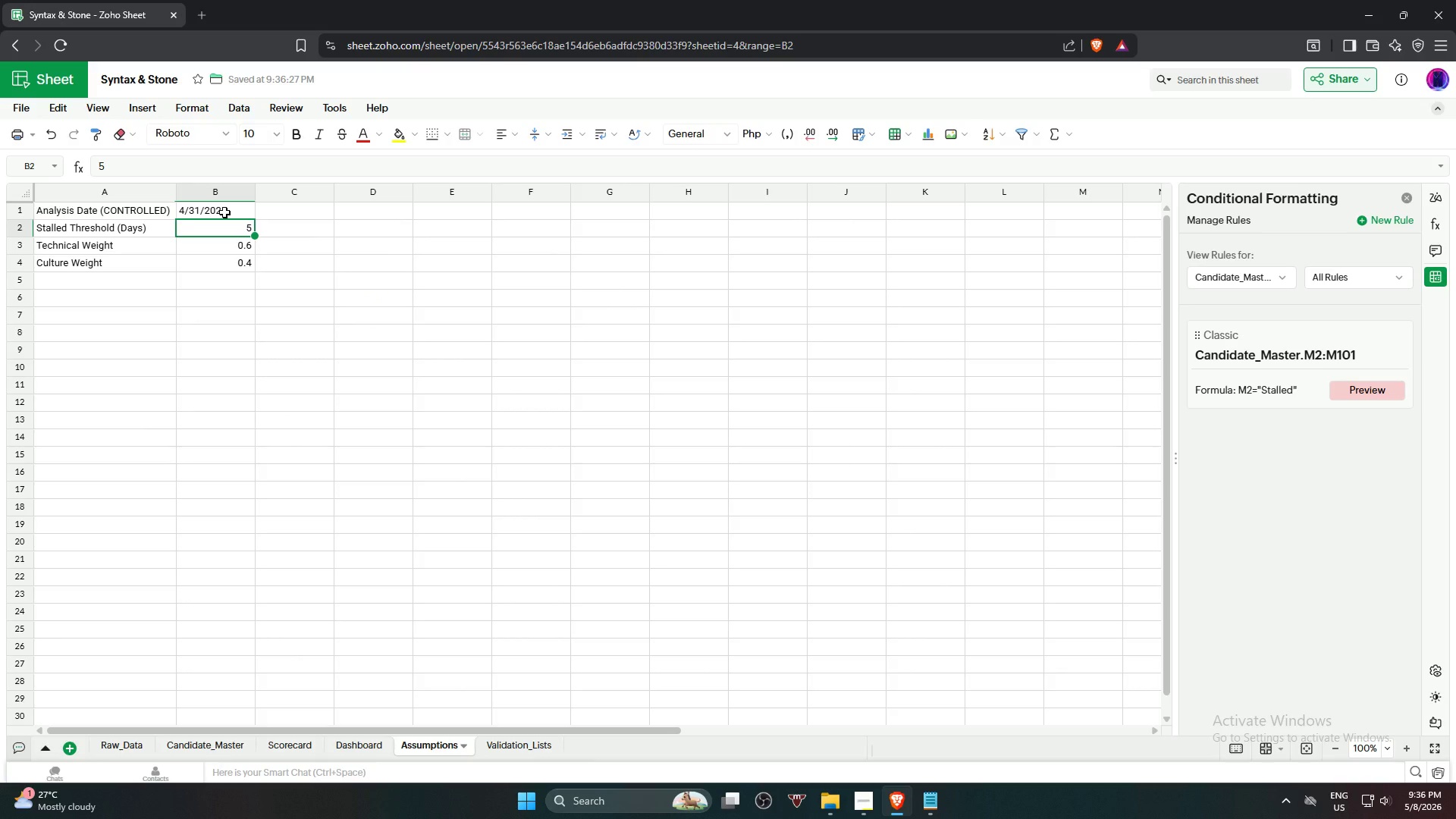 
left_click([224, 212])
 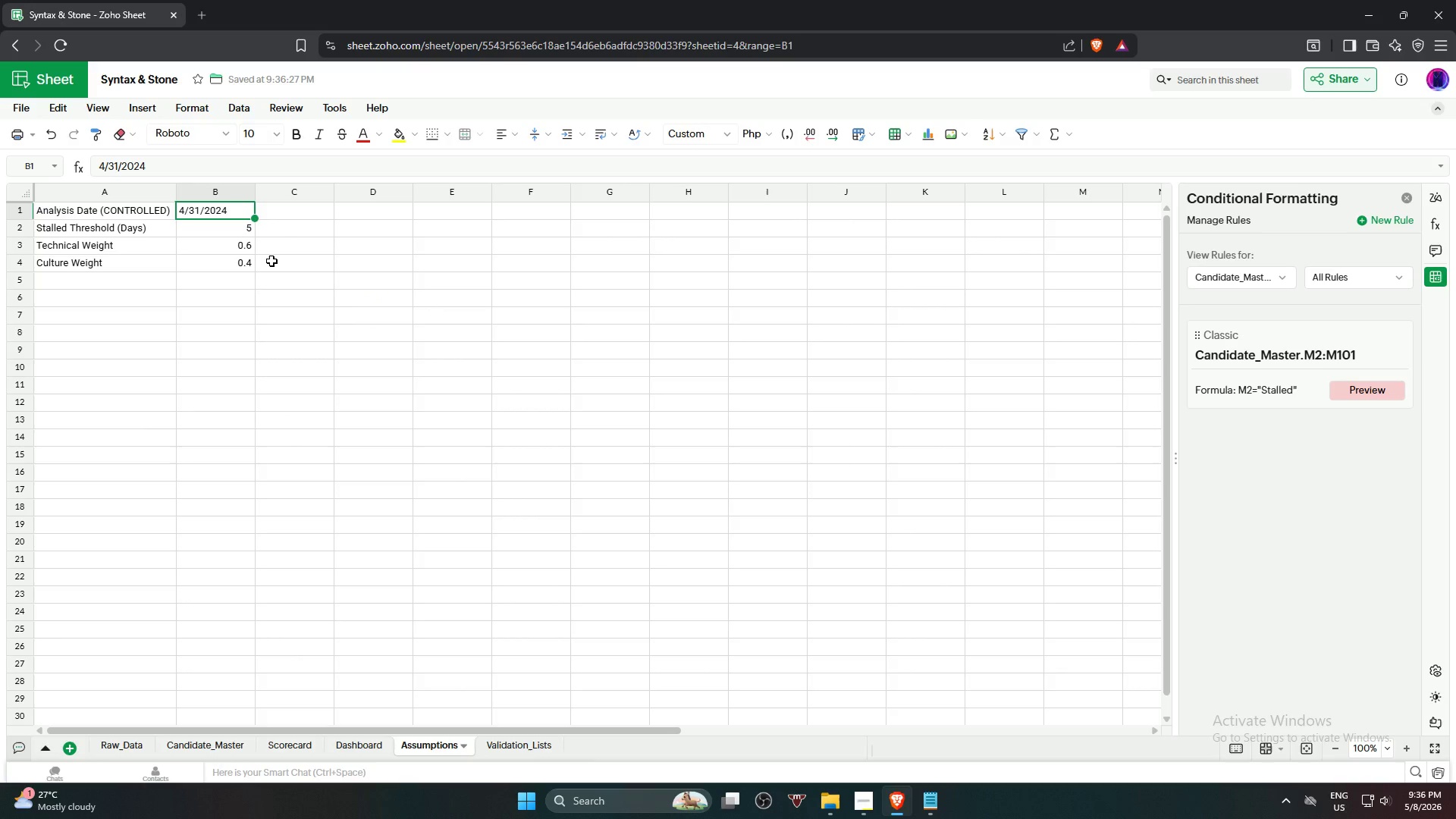 
key(Control+ControlLeft)
 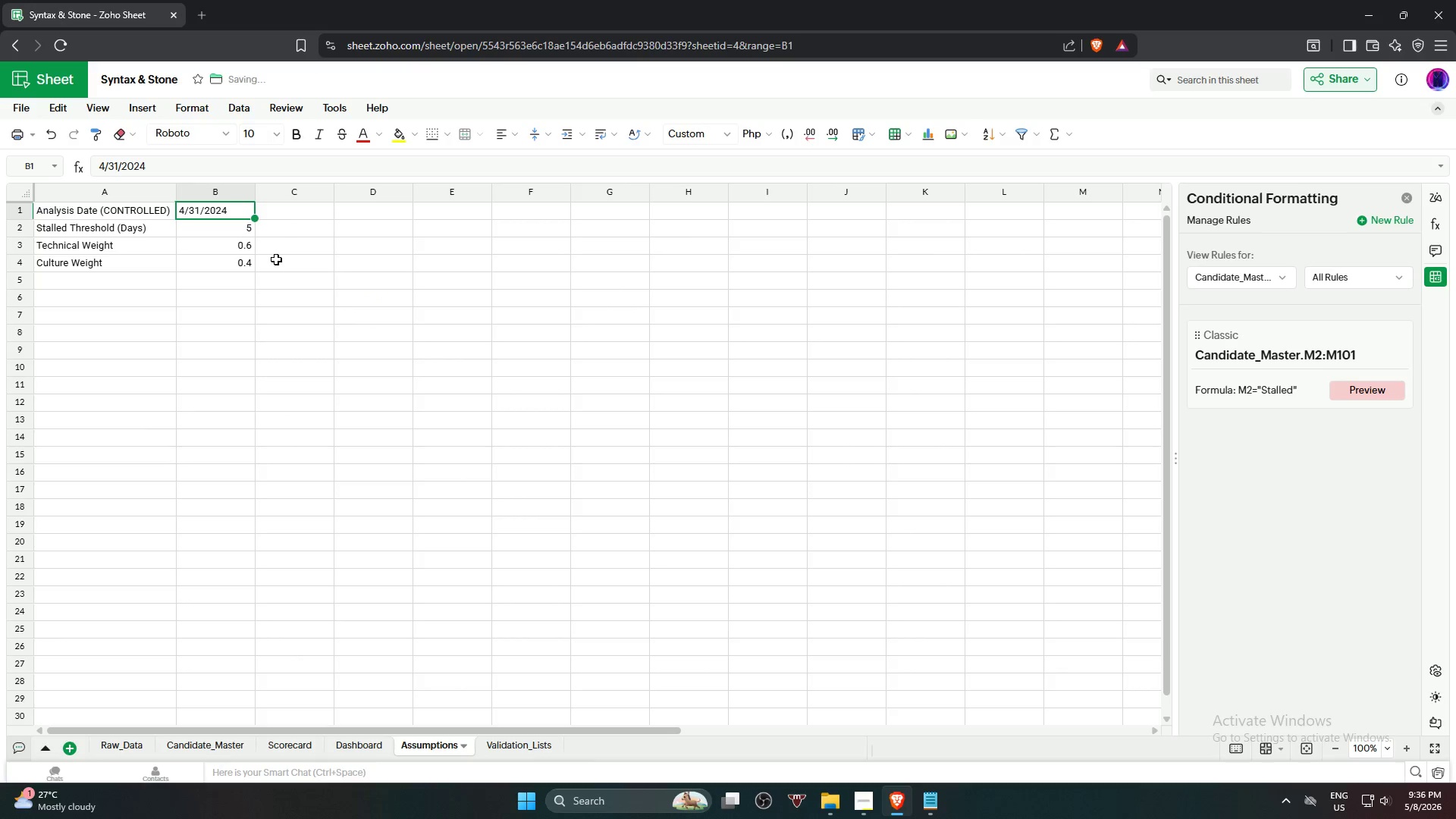 
key(Control+Z)
 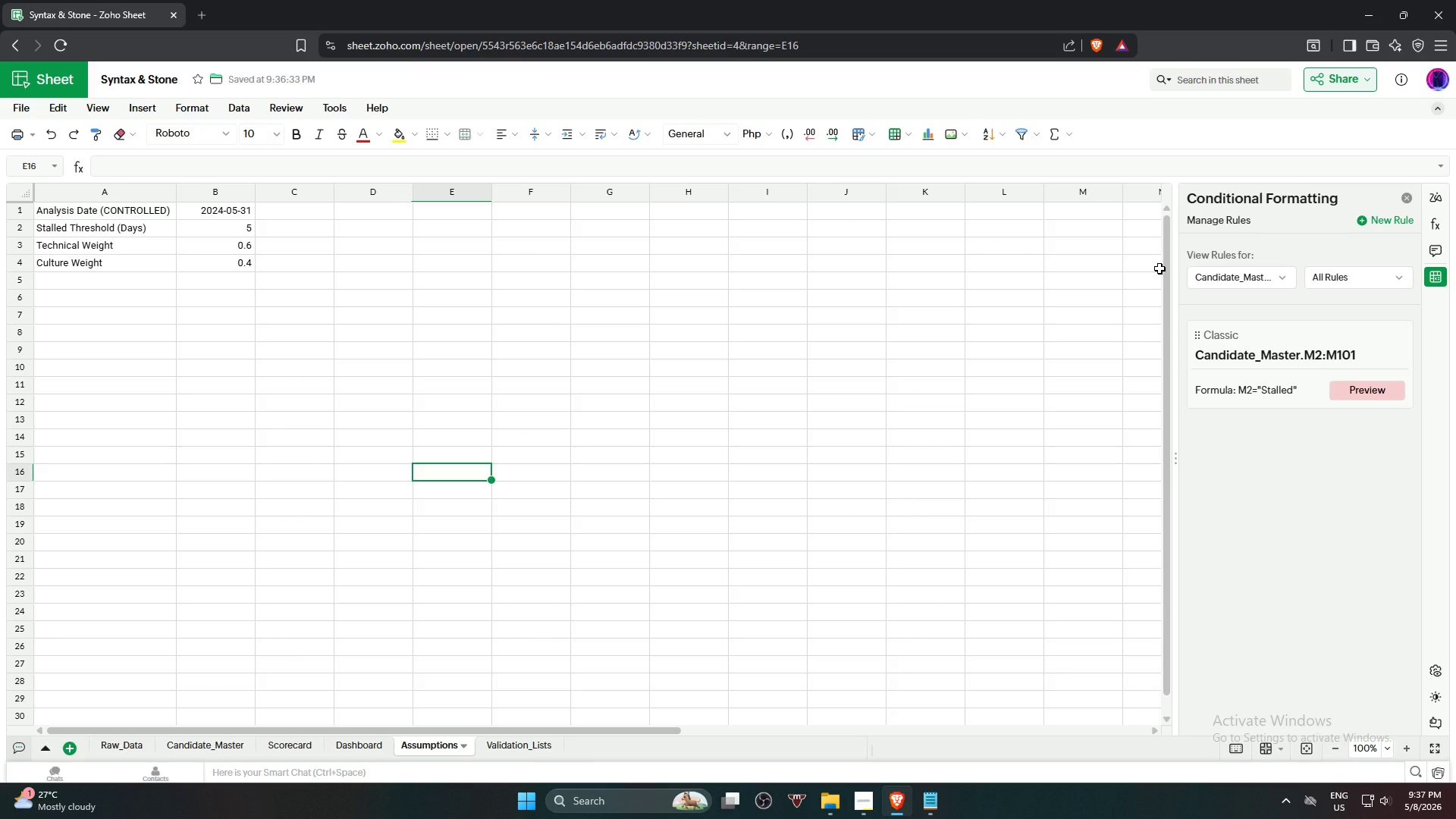 
wait(45.8)
 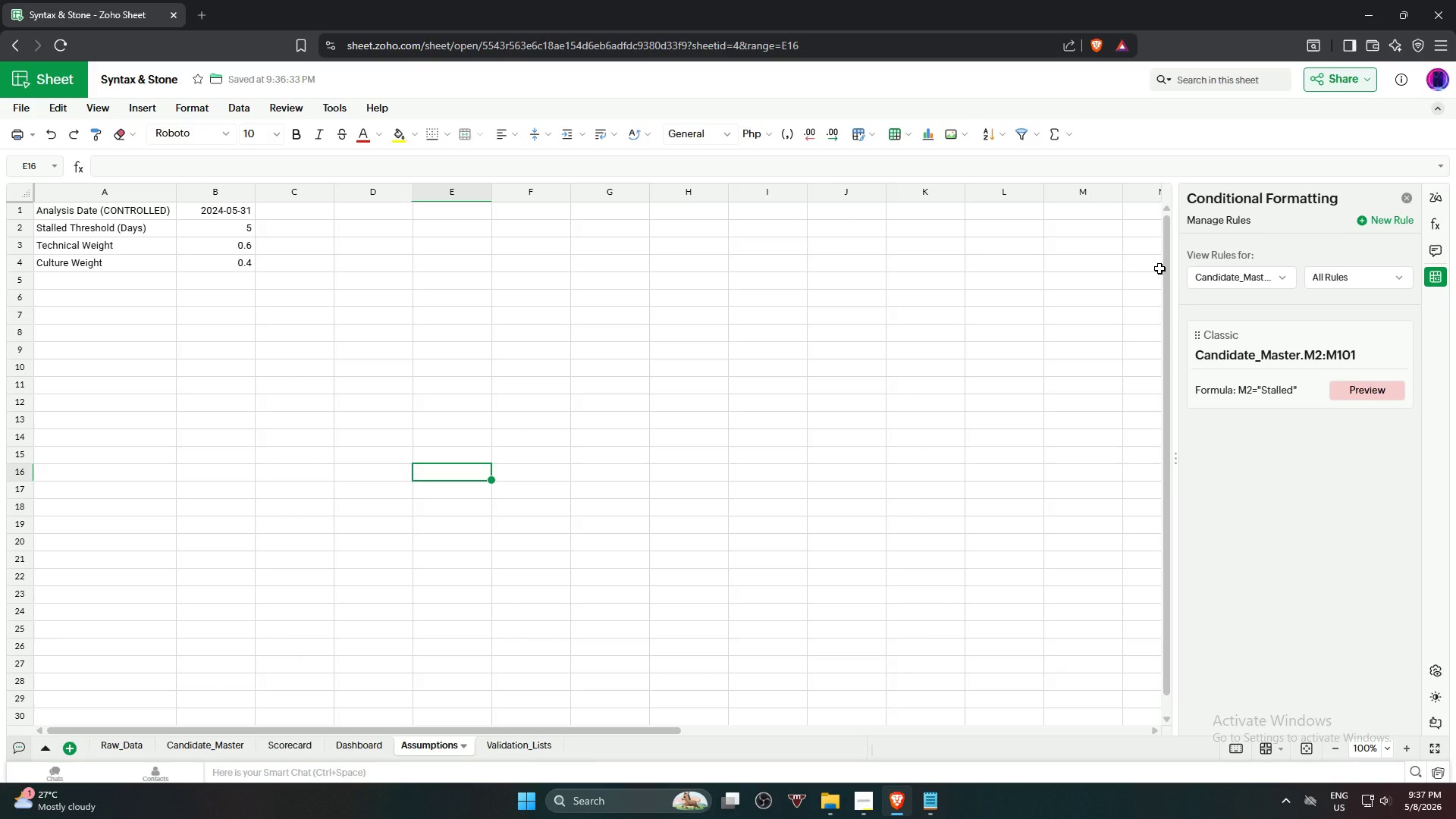 
left_click([221, 215])
 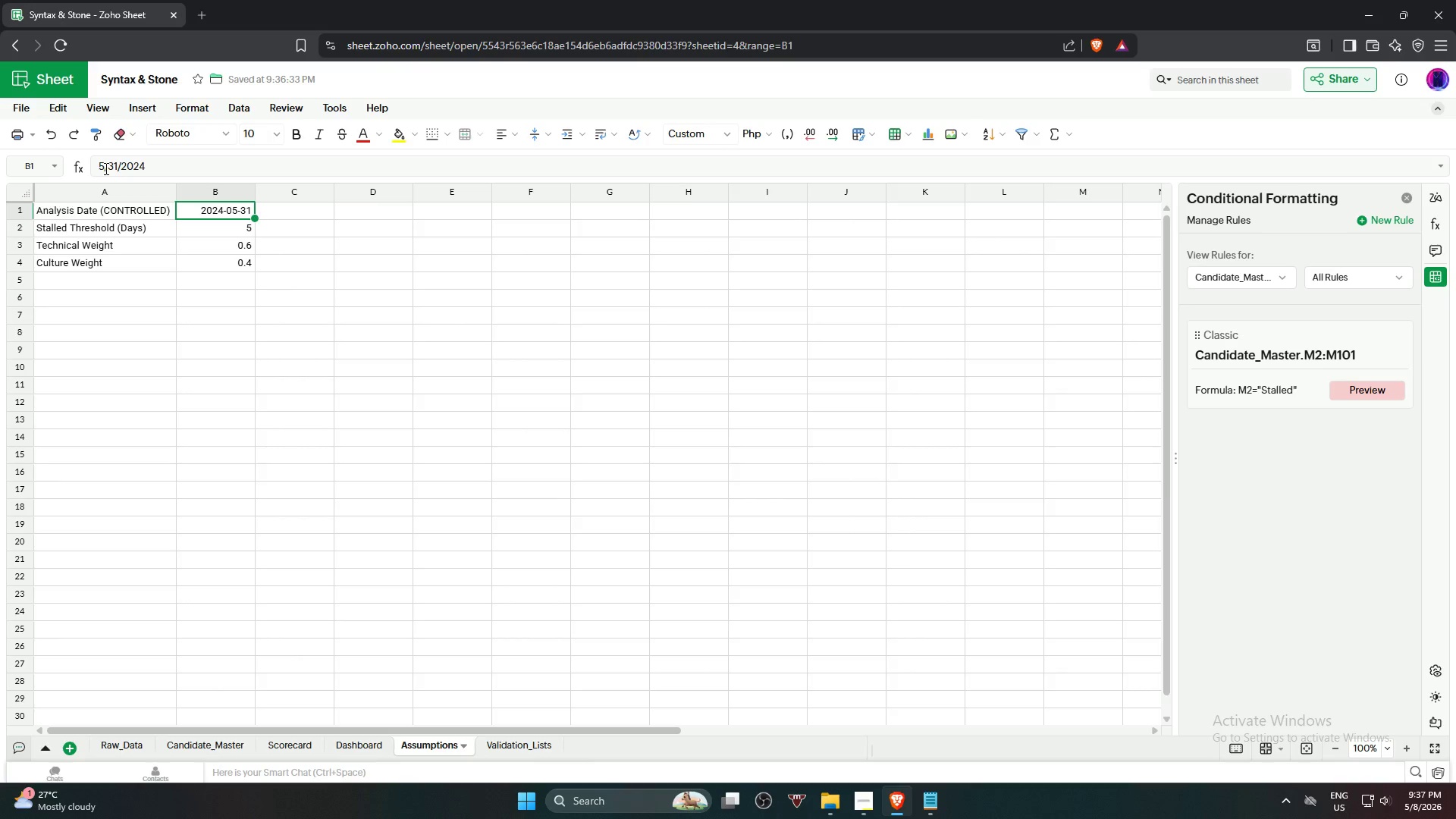 
wait(5.89)
 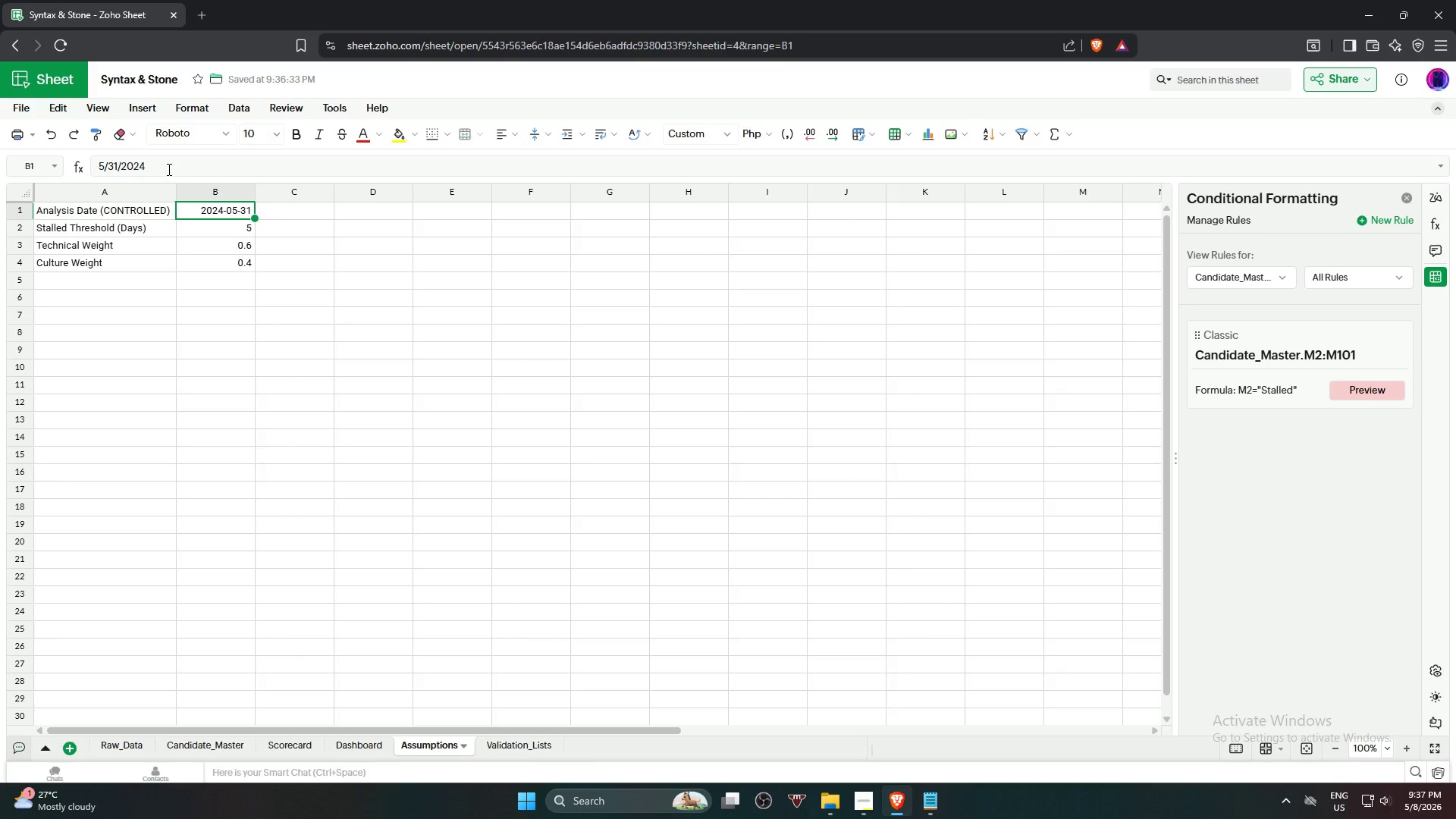 
left_click([103, 165])
 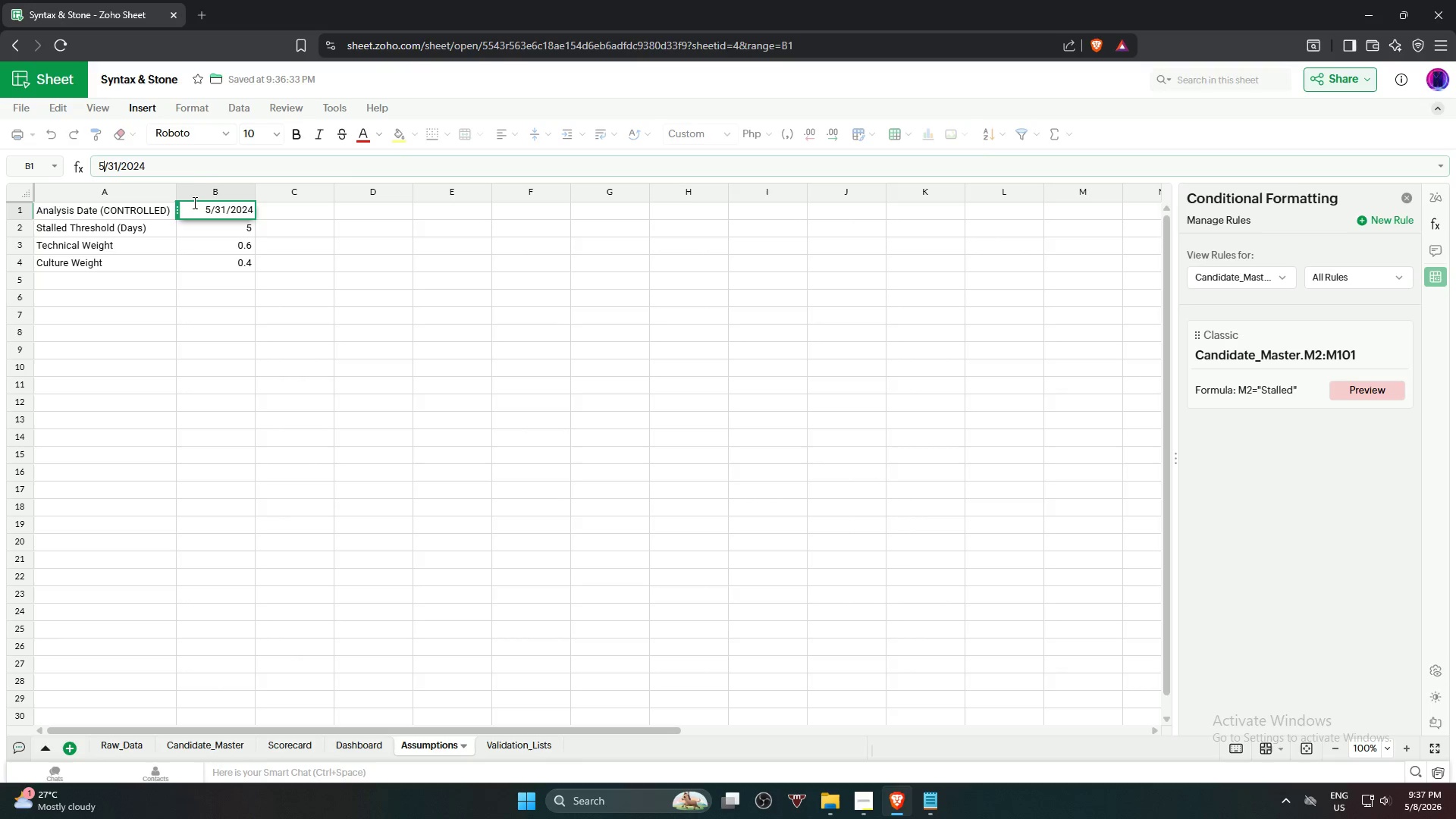 
key(Backspace)
 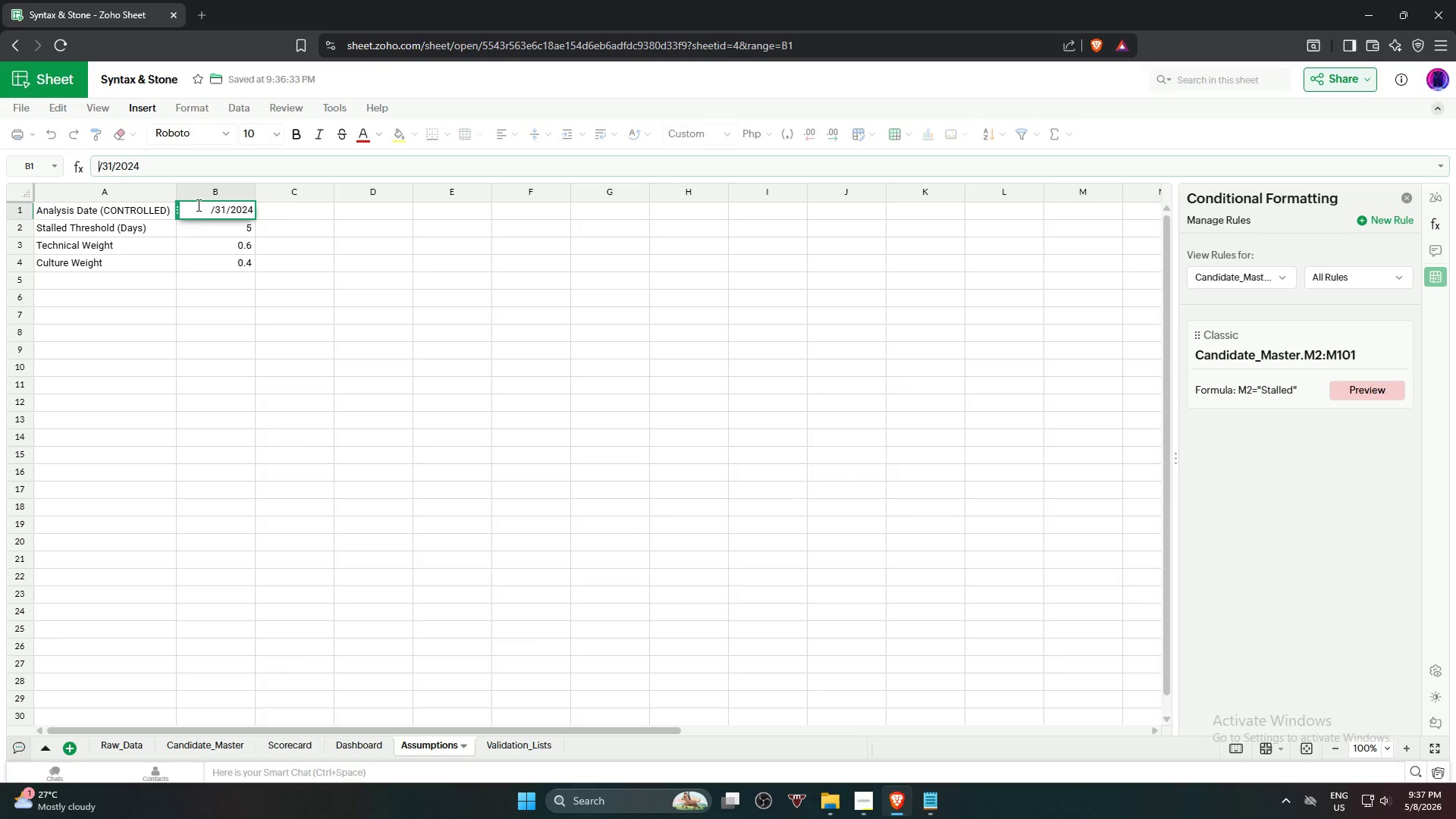 
key(Numpad4)
 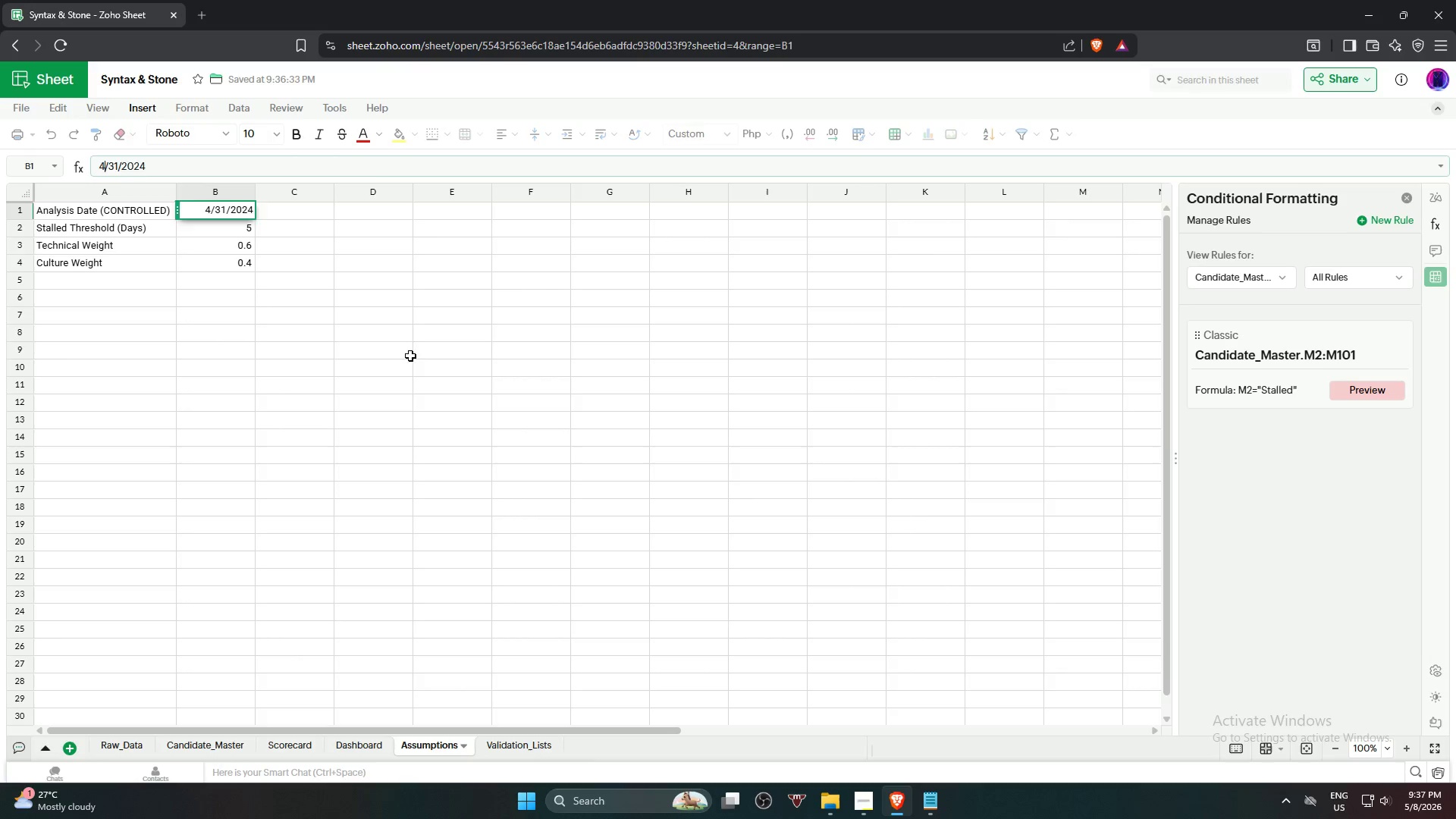 
left_click([410, 356])
 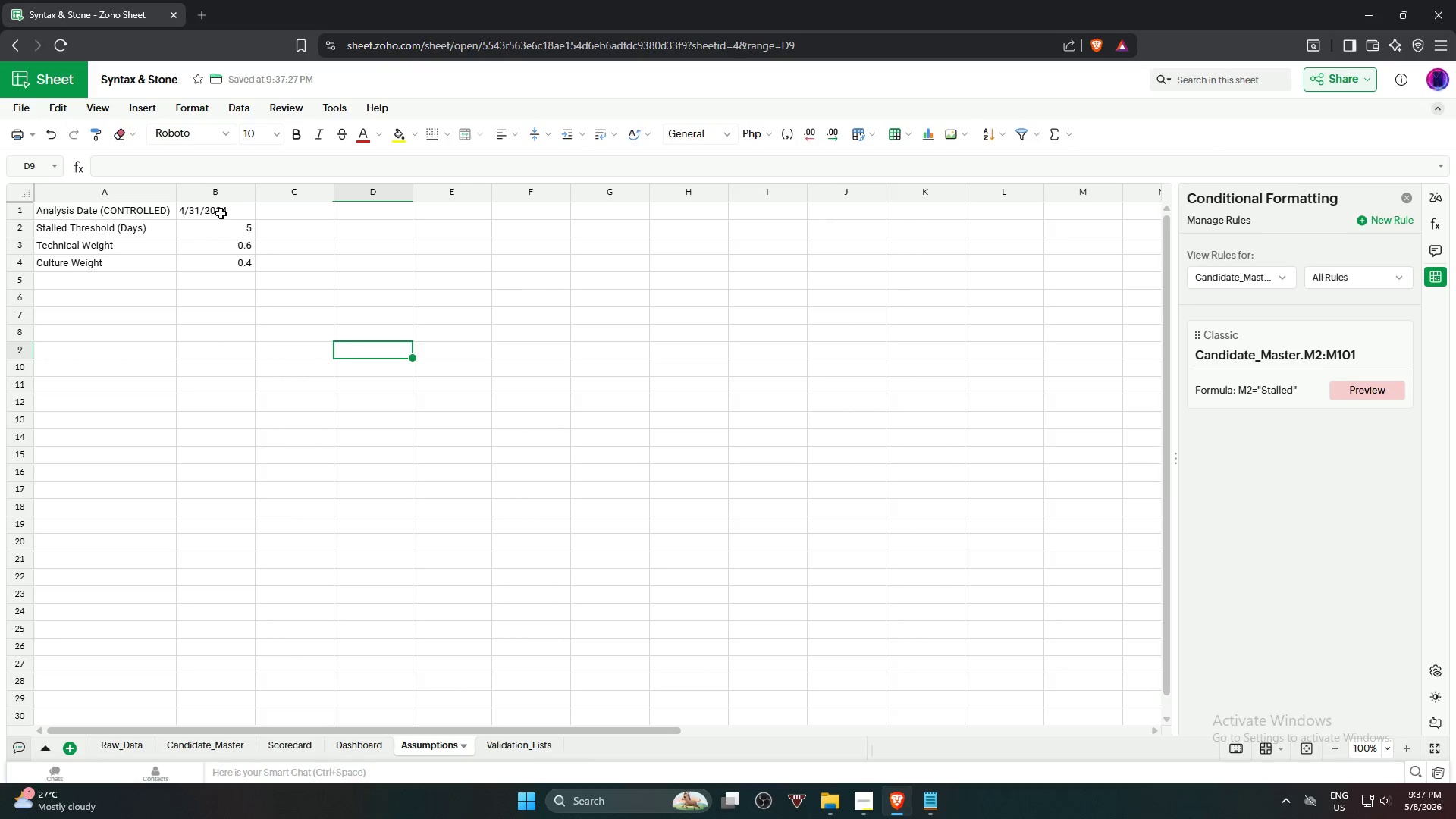 
left_click([221, 213])
 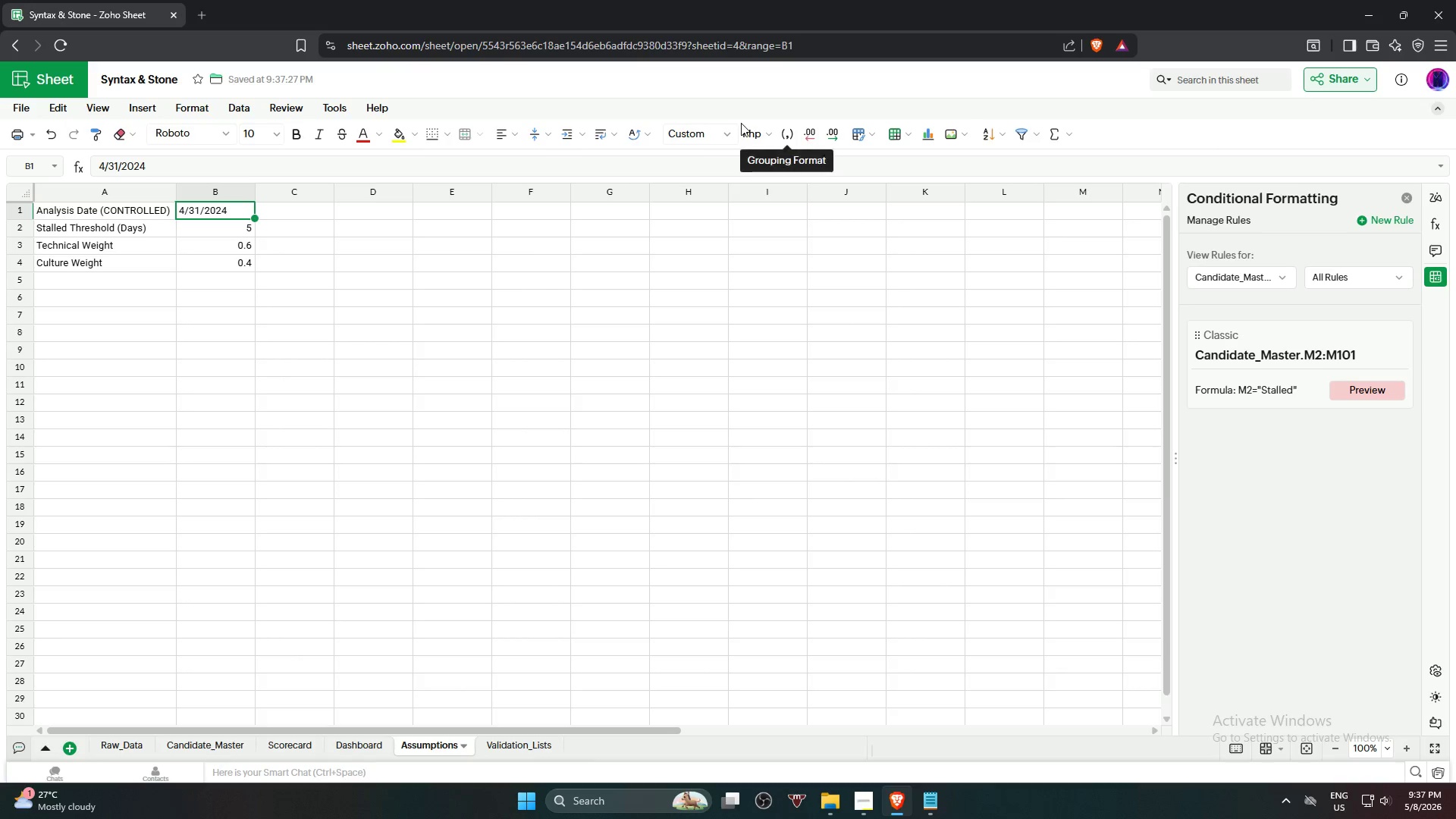 
left_click([727, 135])
 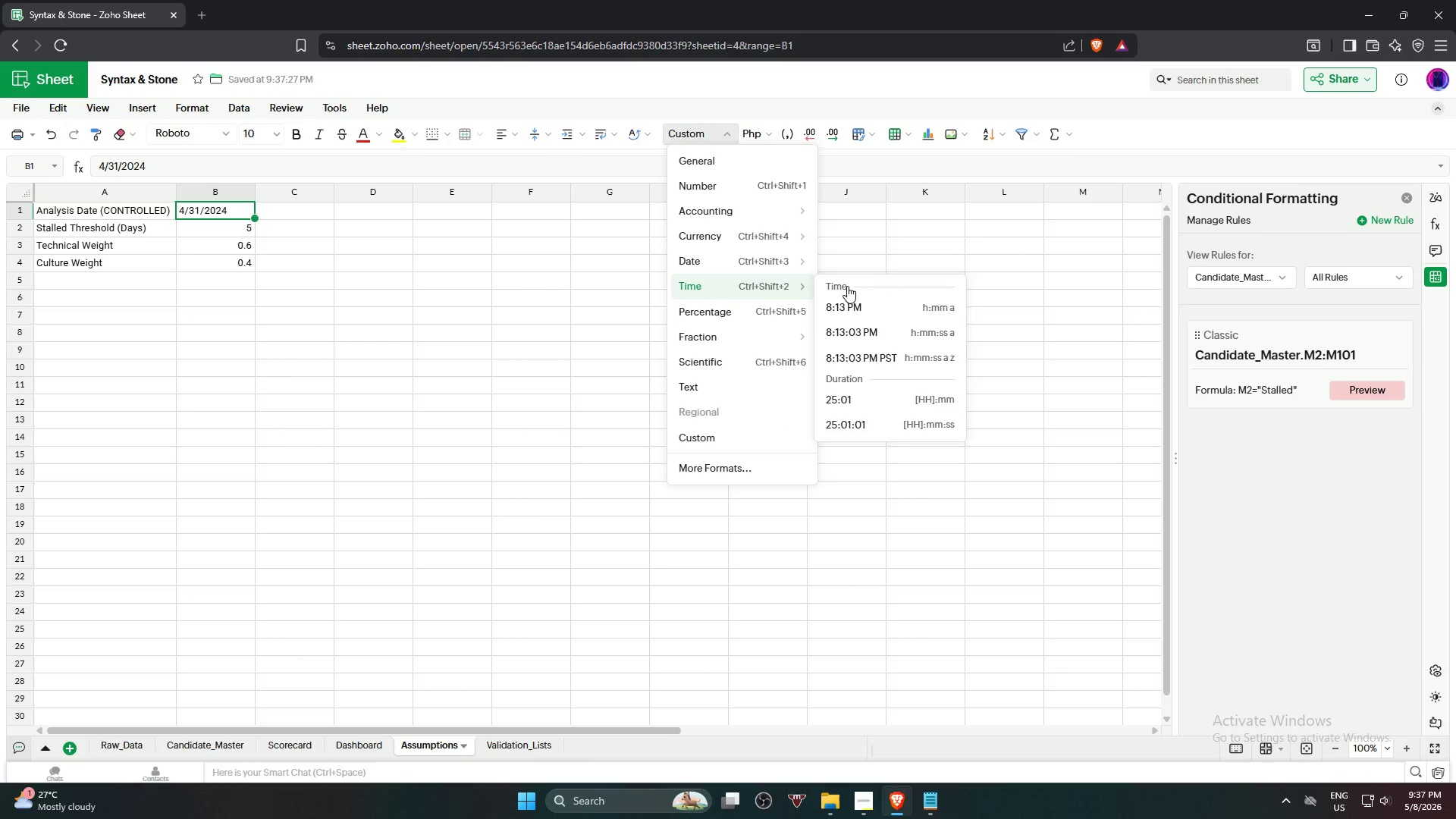 
wait(8.02)
 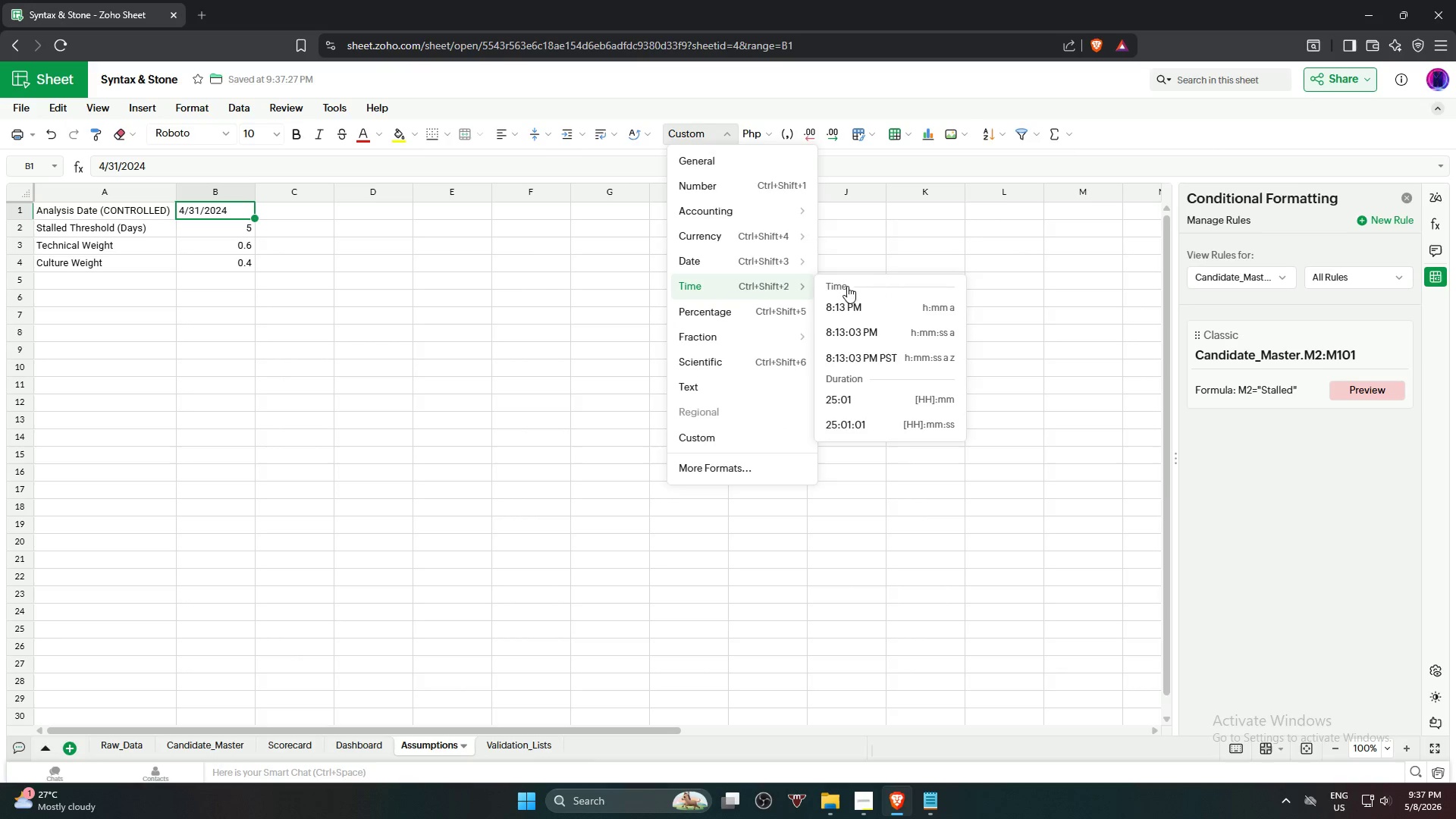 
left_click([939, 432])
 